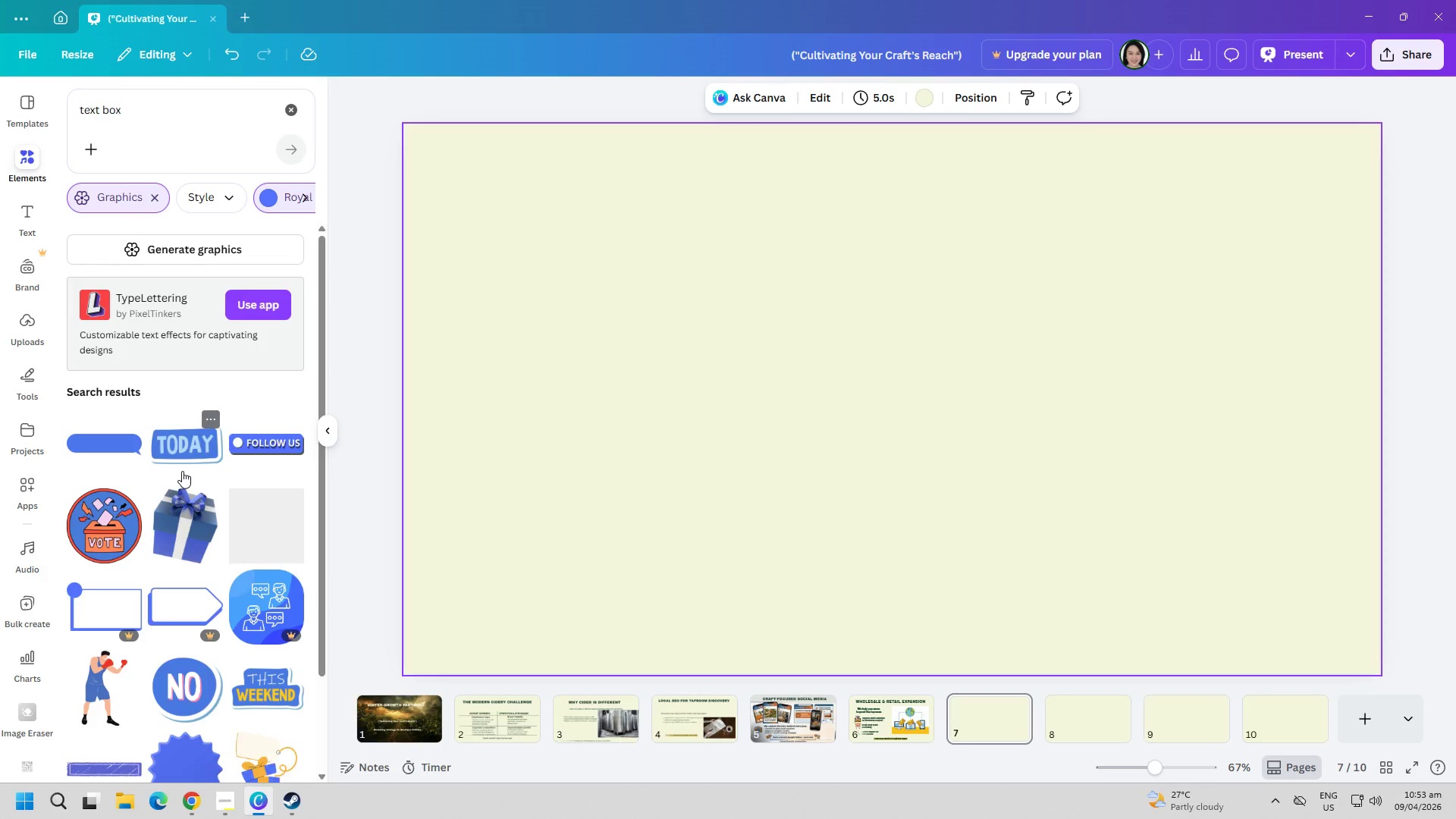 
scroll: coordinate [206, 571], scroll_direction: down, amount: 10.0
 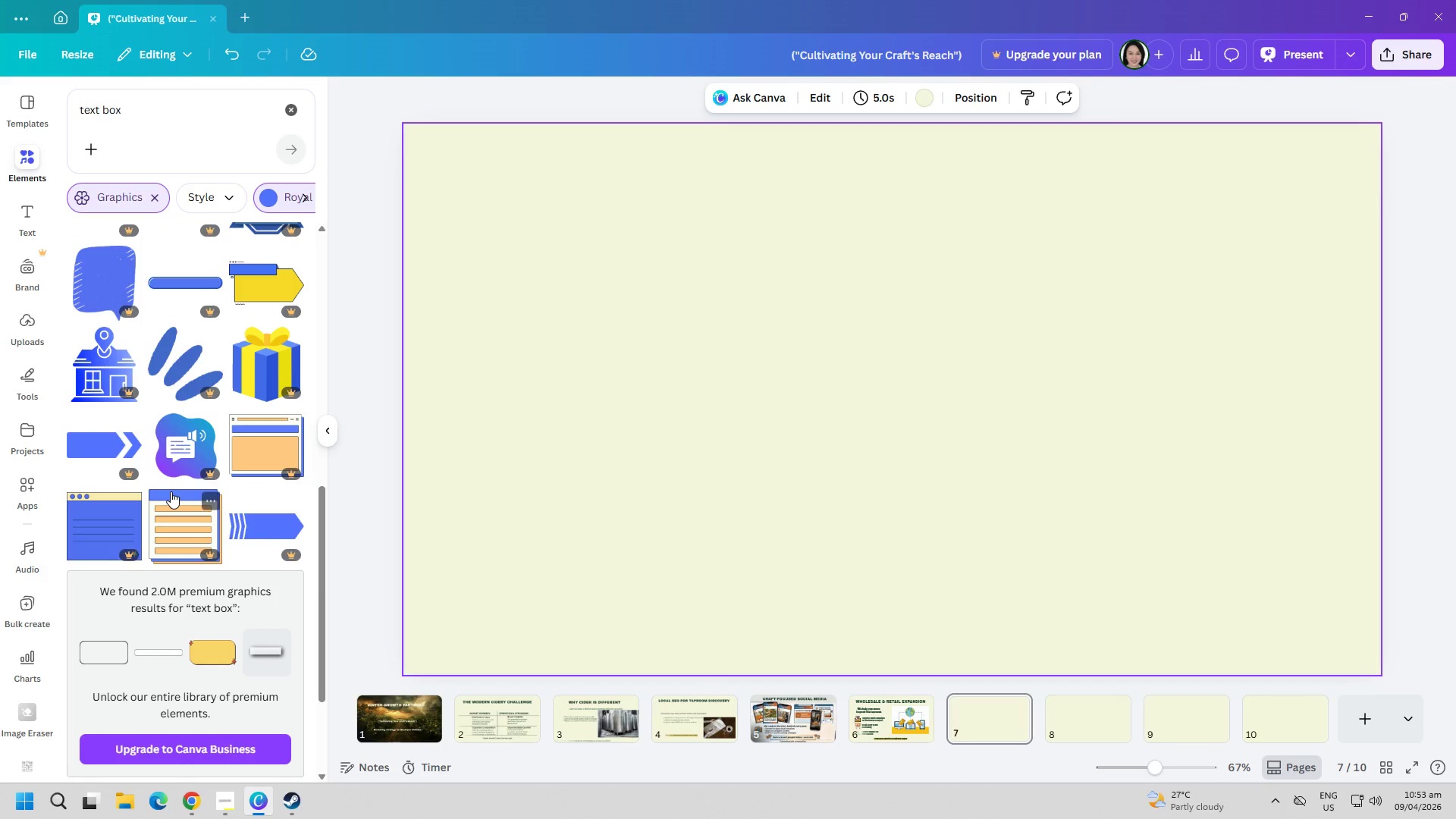 
mouse_move([220, 507])
 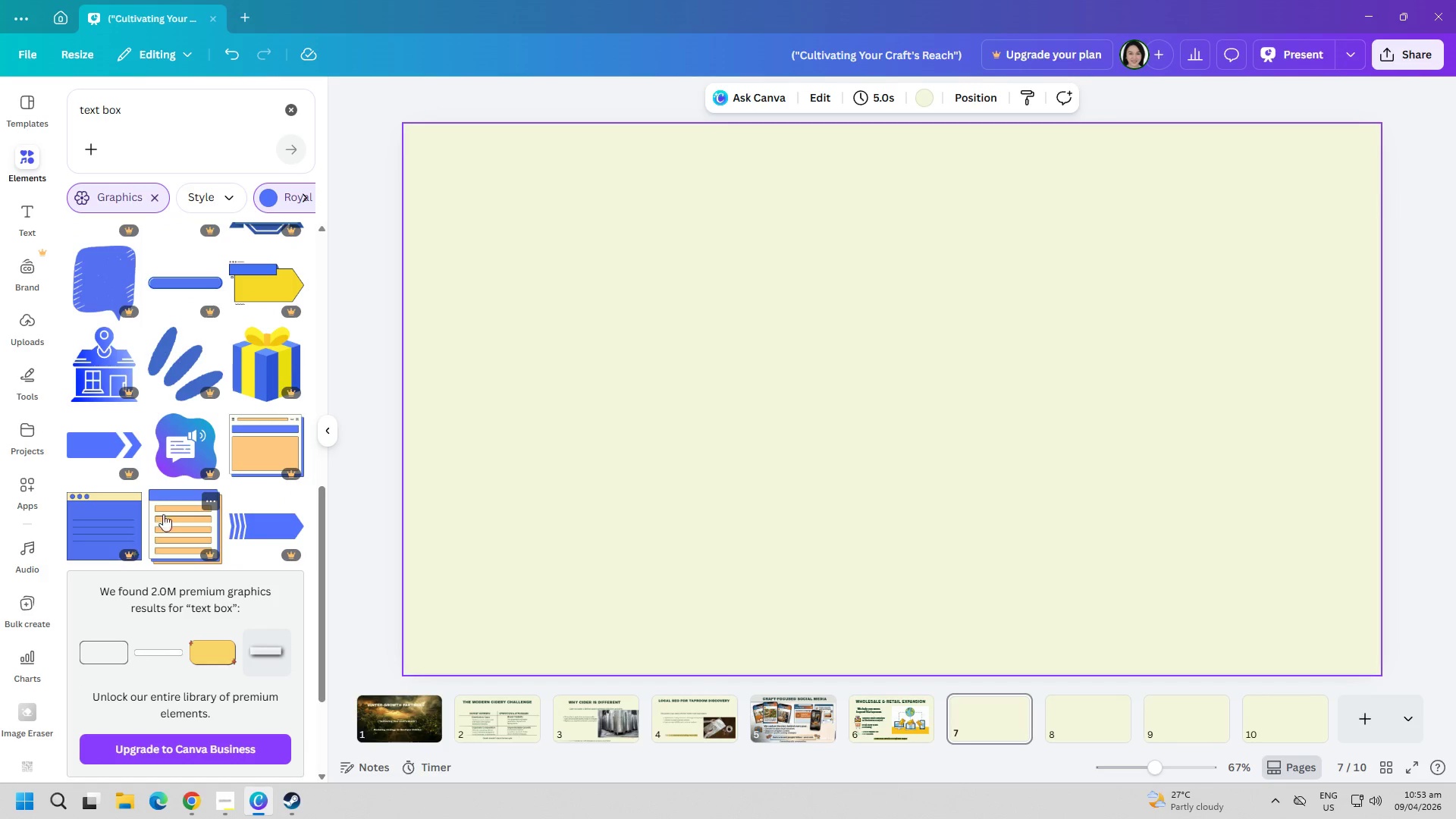 
scroll: coordinate [196, 530], scroll_direction: down, amount: 14.0
 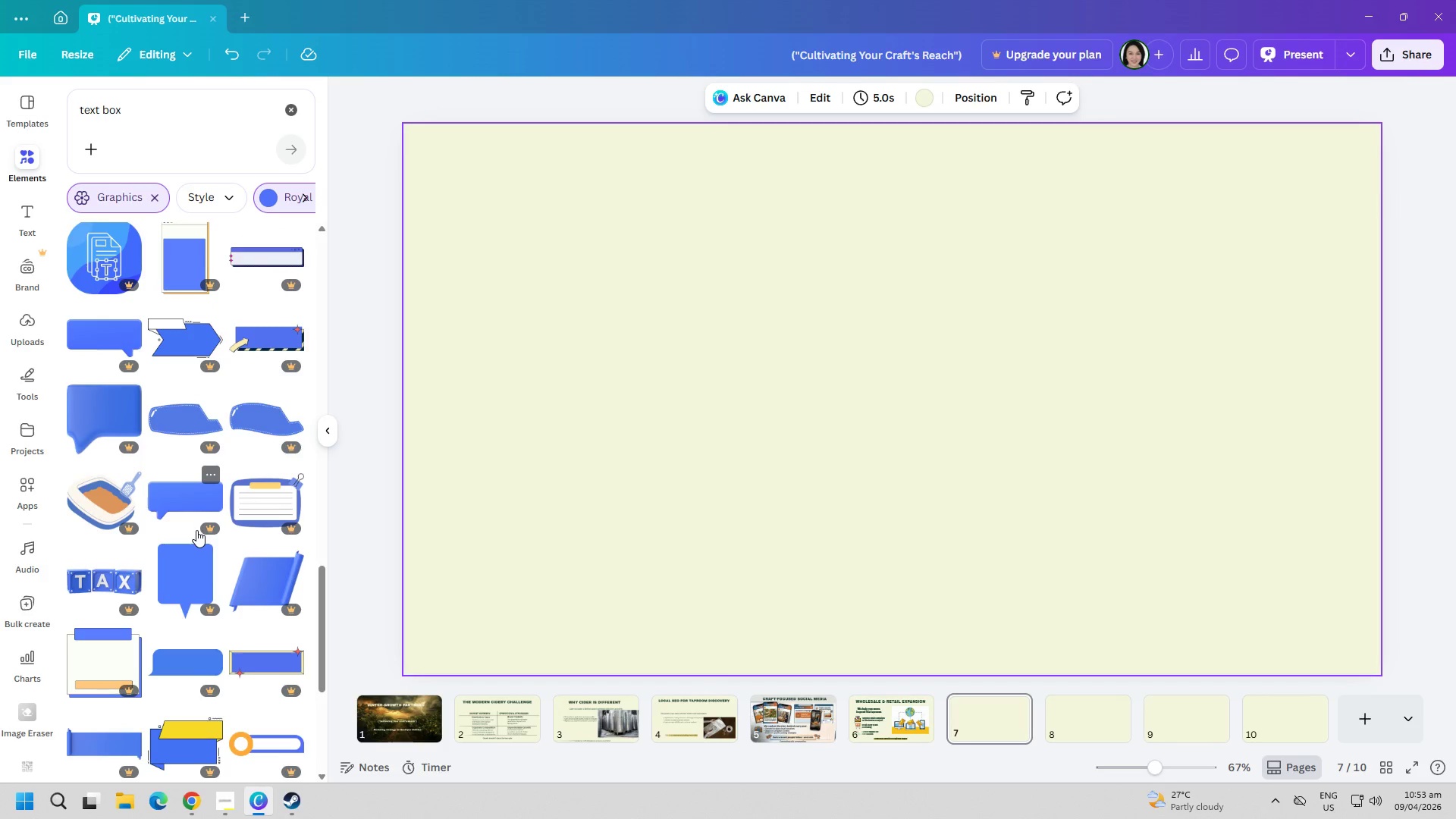 
scroll: coordinate [176, 602], scroll_direction: down, amount: 19.0
 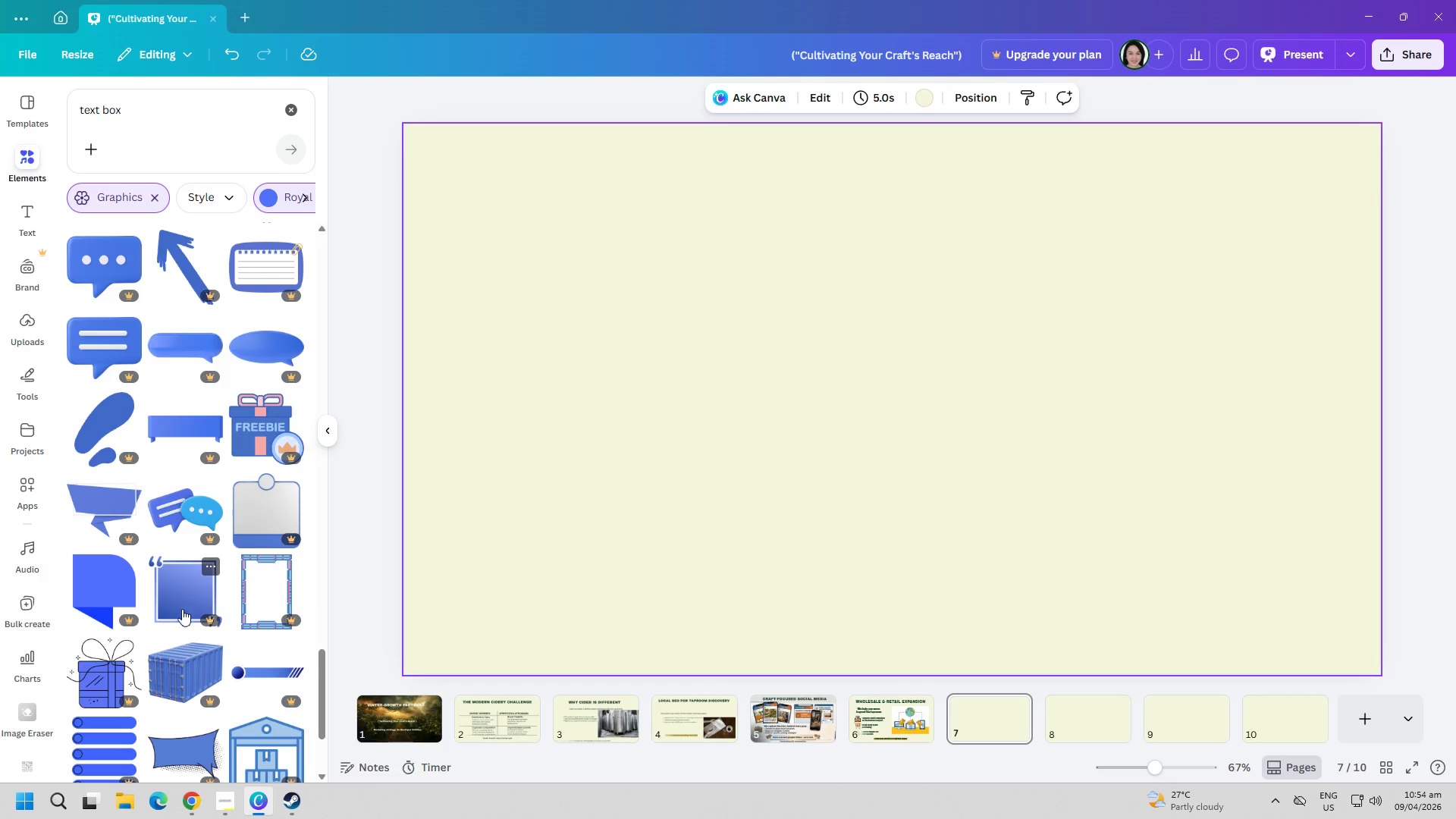 
scroll: coordinate [119, 450], scroll_direction: up, amount: 29.0
 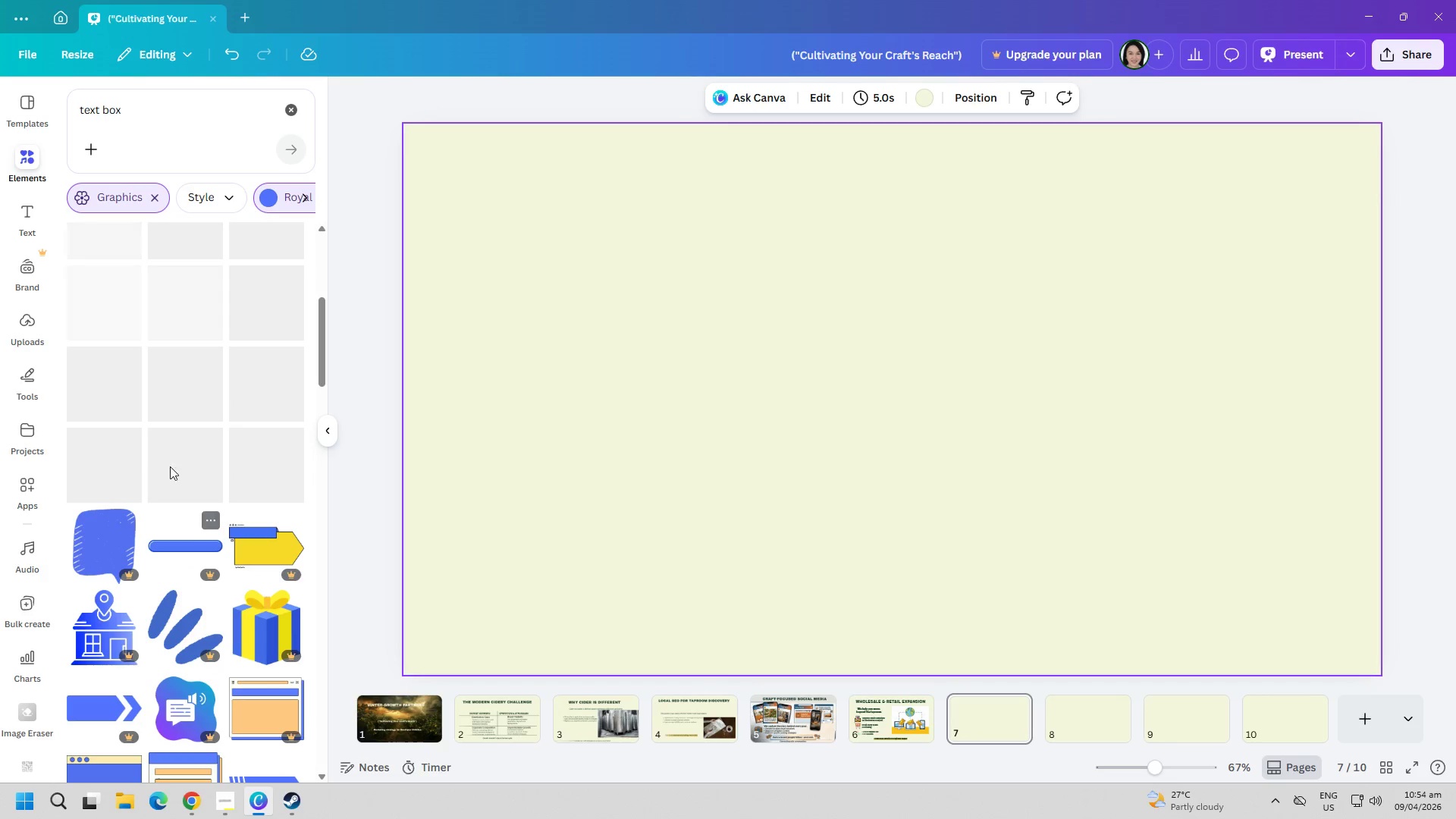 
scroll: coordinate [221, 460], scroll_direction: up, amount: 4.0
 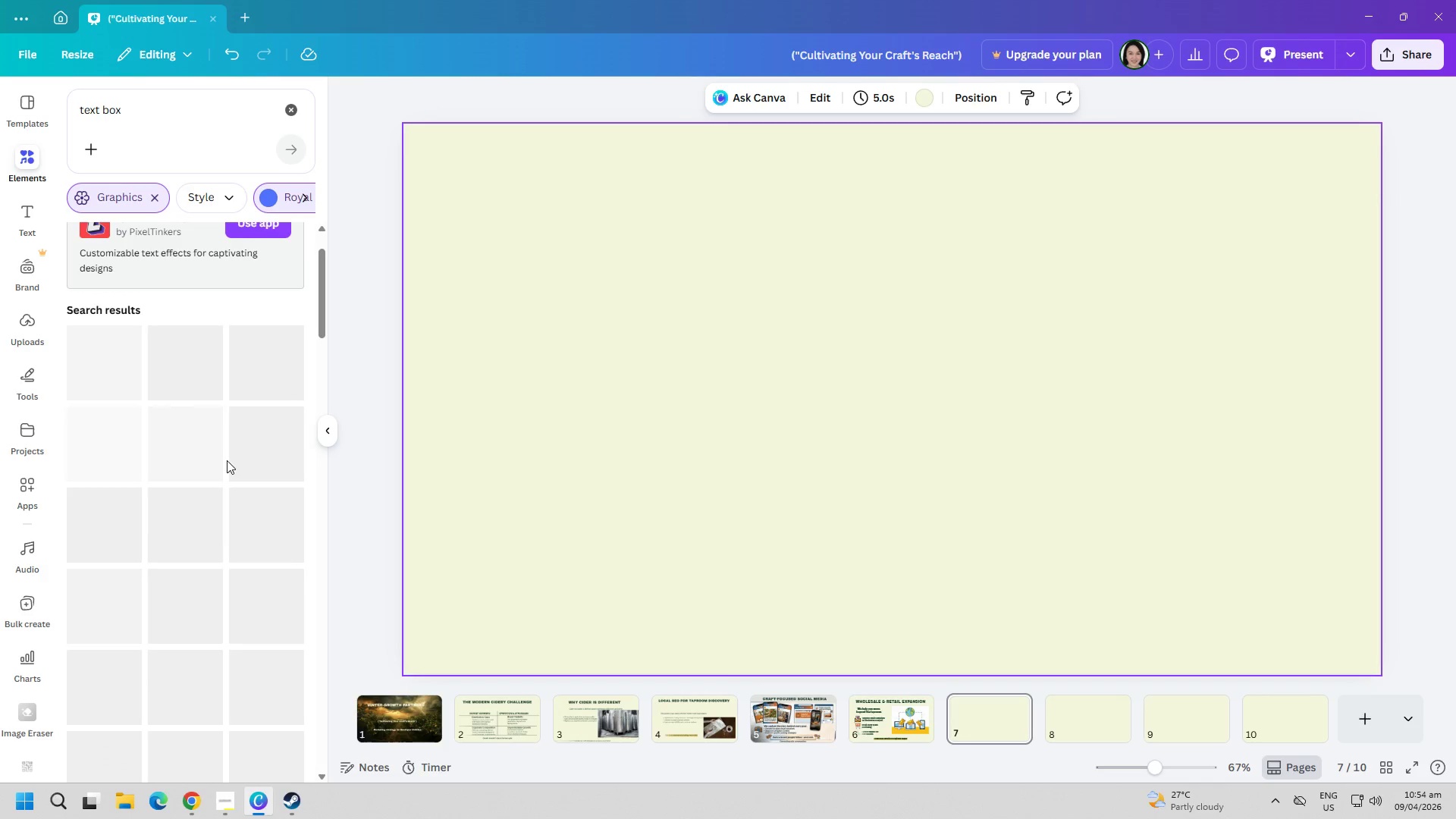 
scroll: coordinate [227, 460], scroll_direction: down, amount: 1.0
 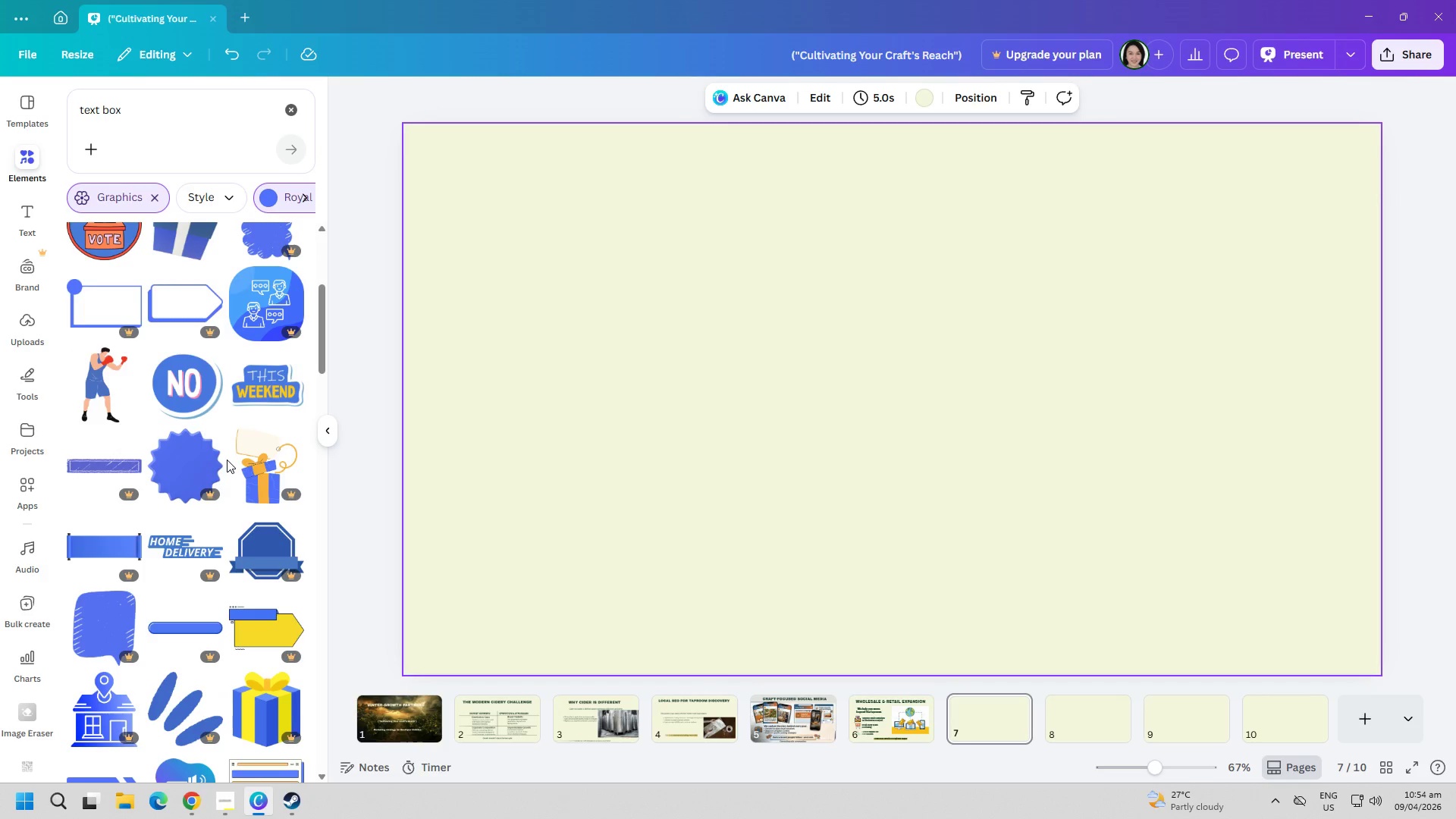 
scroll: coordinate [230, 457], scroll_direction: up, amount: 5.0
 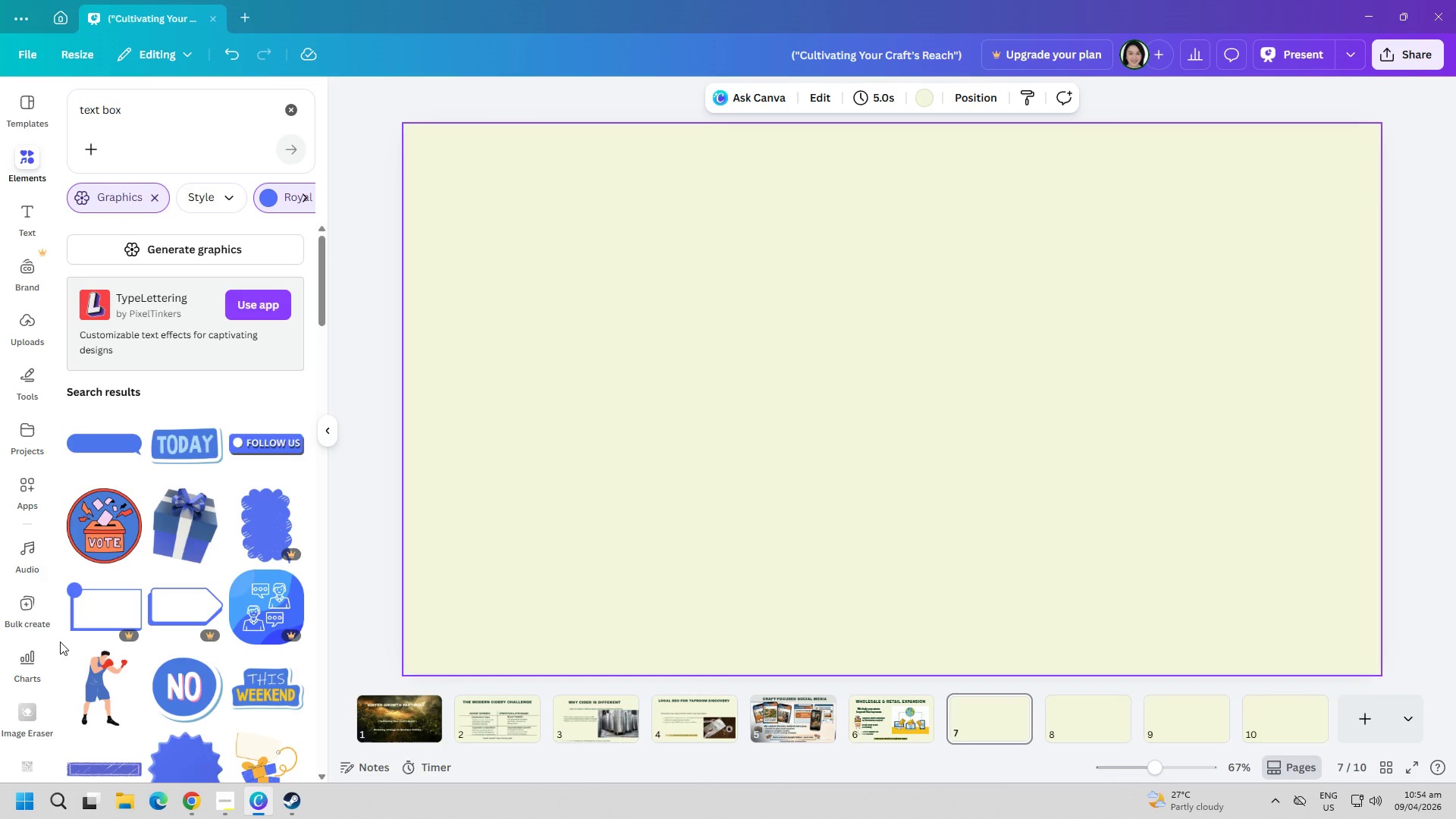 
left_click([26, 389])
 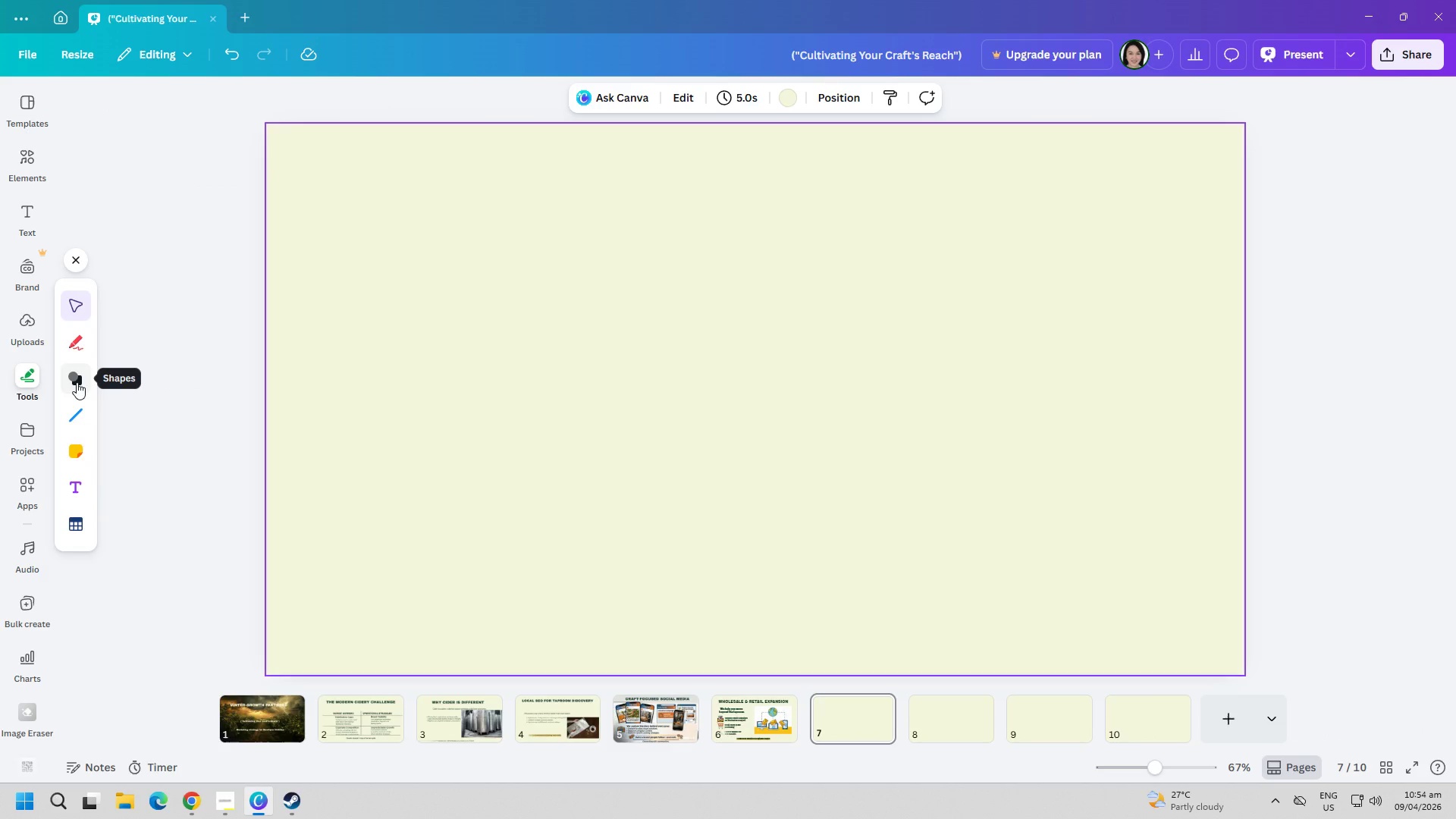 
left_click([77, 382])
 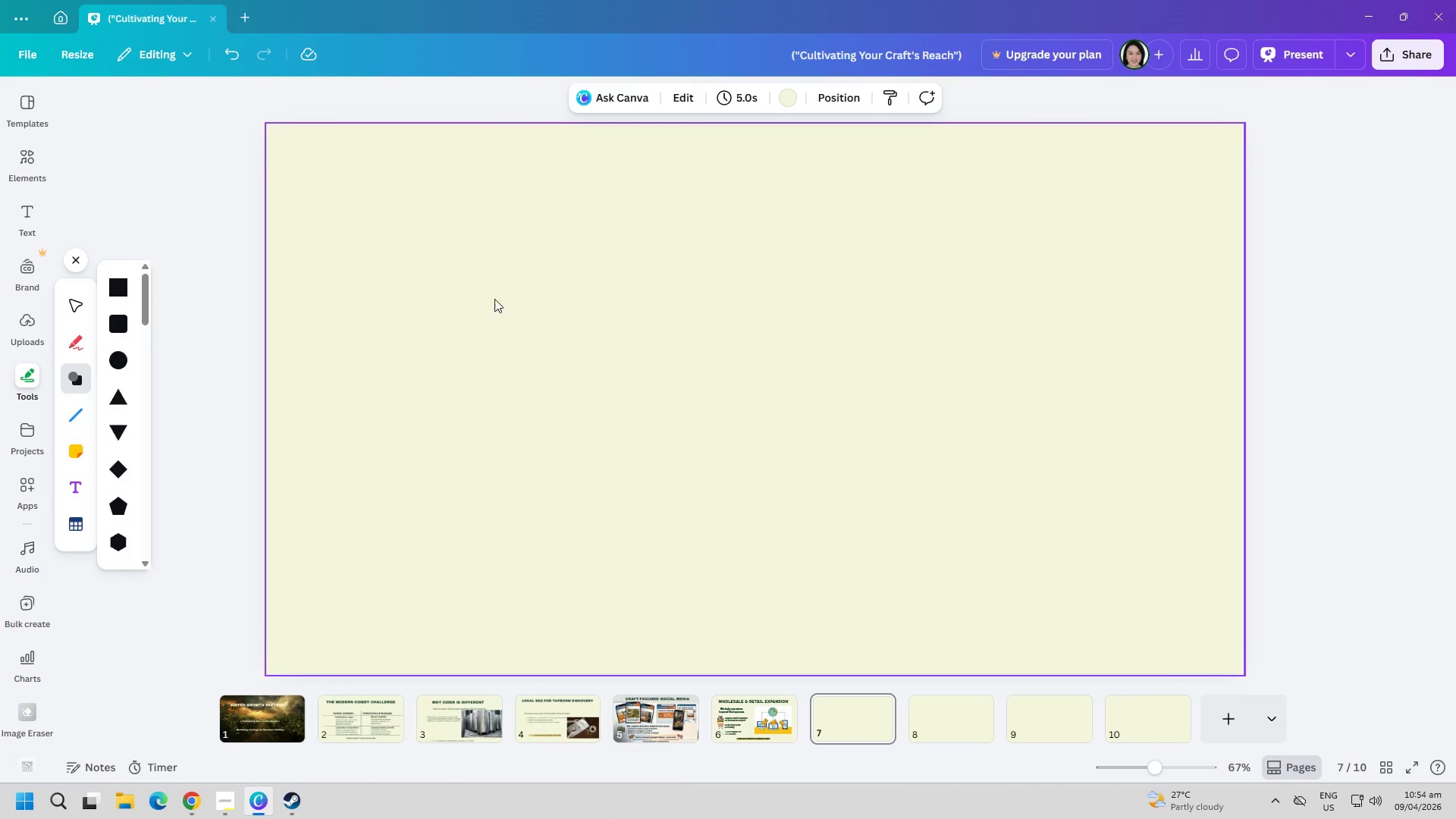 
left_click_drag(start_coordinate=[444, 268], to_coordinate=[698, 501])
 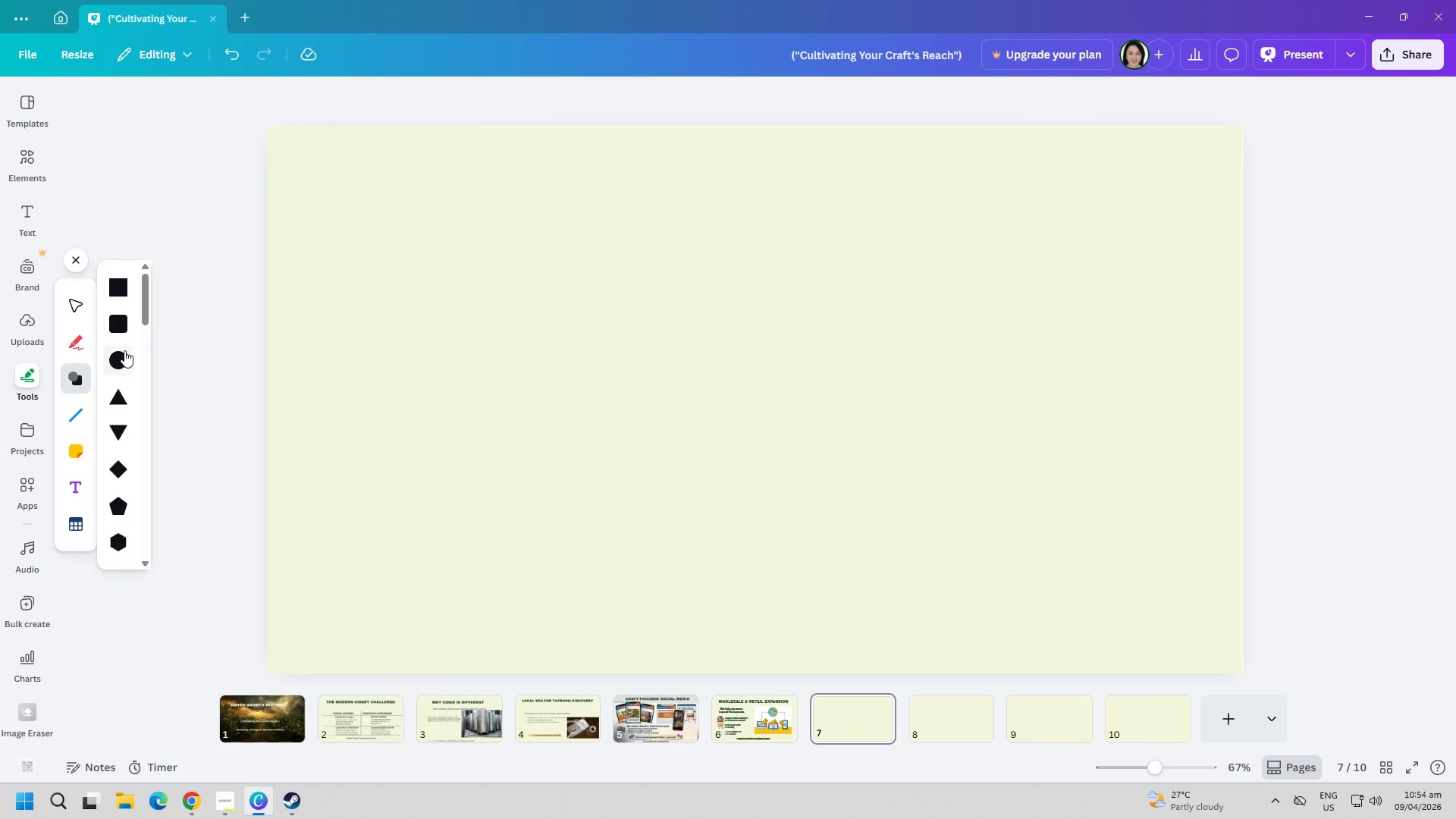 
left_click([126, 321])
 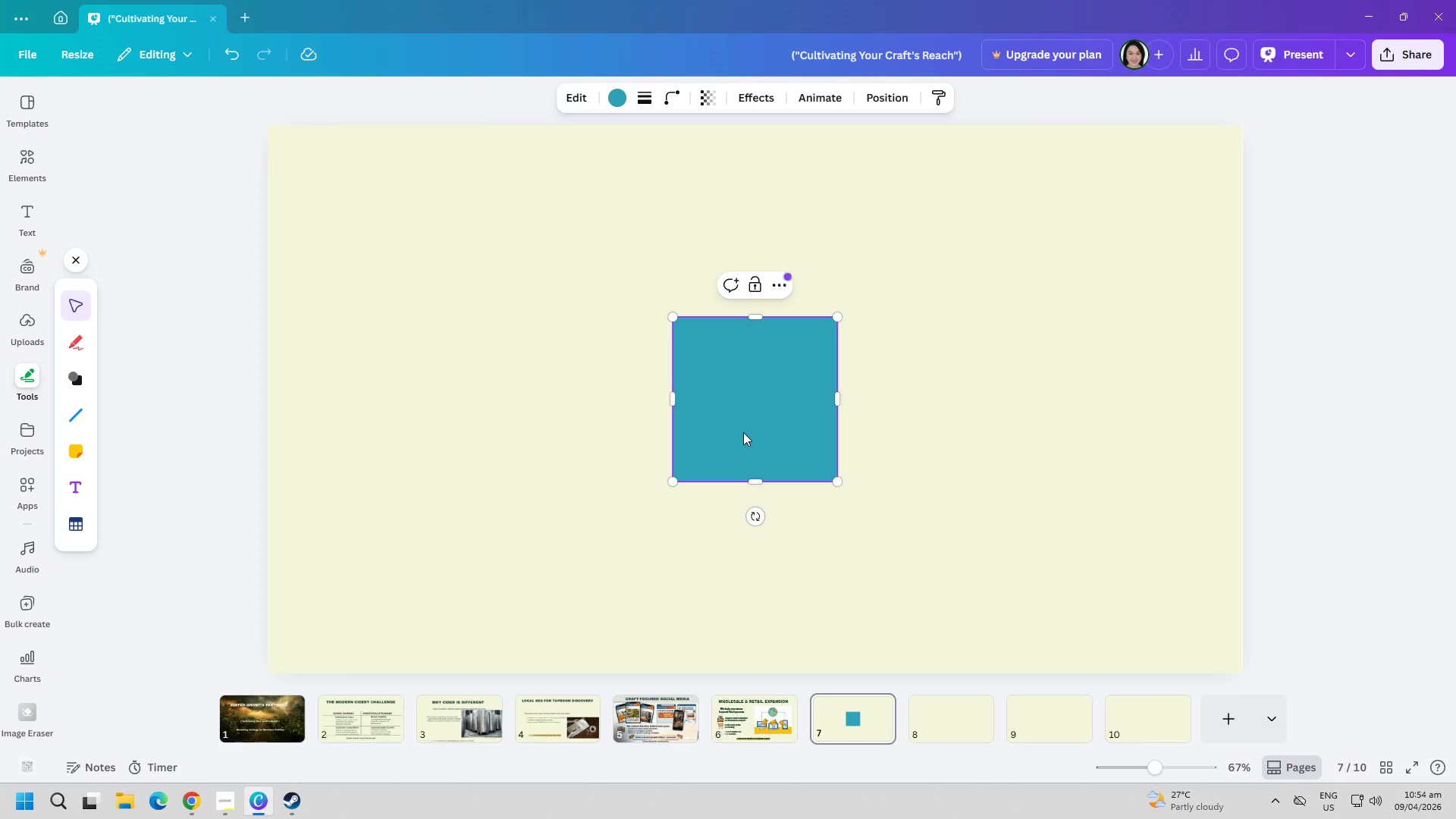 
double_click([509, 466])
 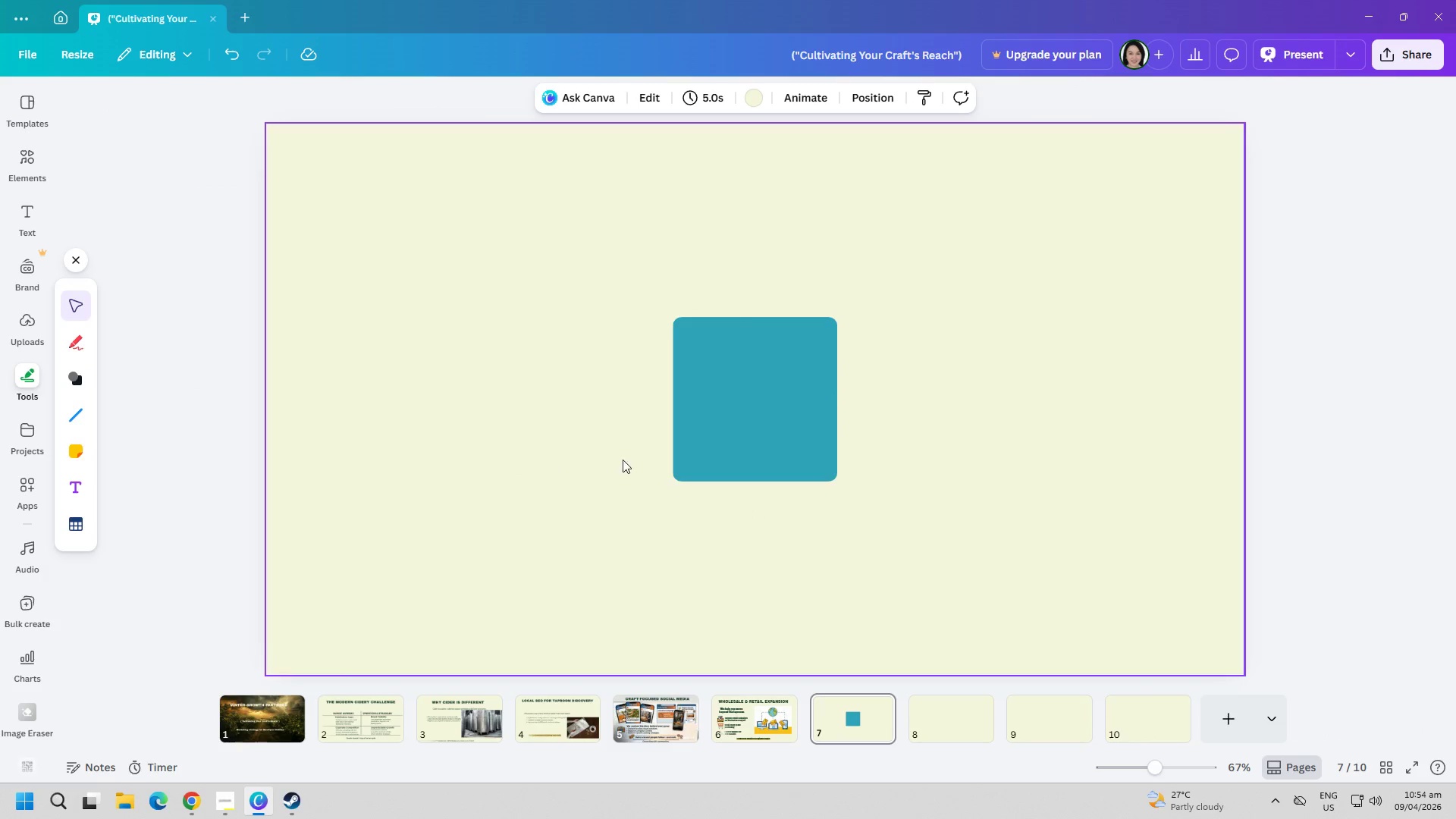 
left_click_drag(start_coordinate=[689, 446], to_coordinate=[486, 428])
 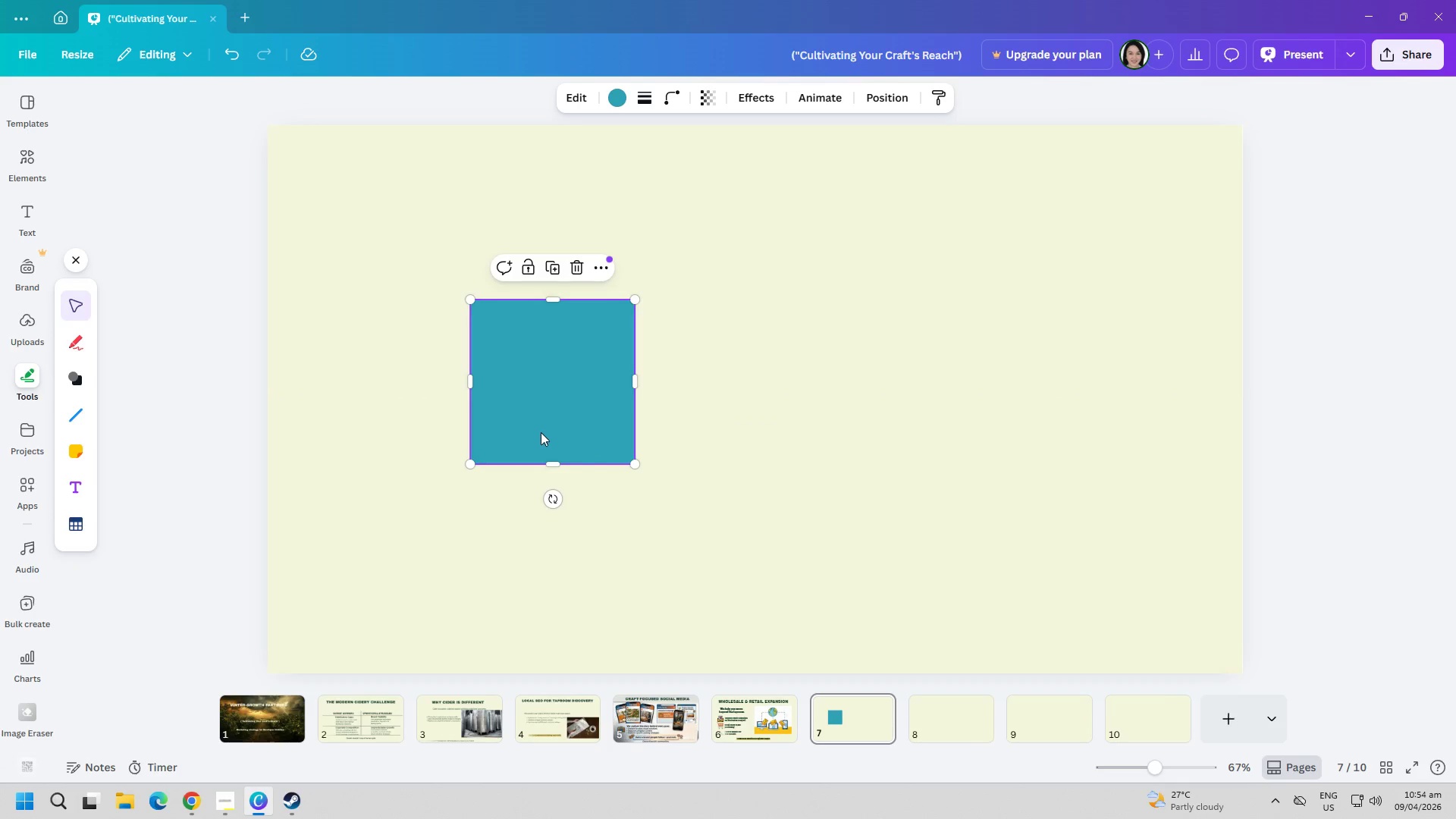 
left_click_drag(start_coordinate=[635, 466], to_coordinate=[645, 489])
 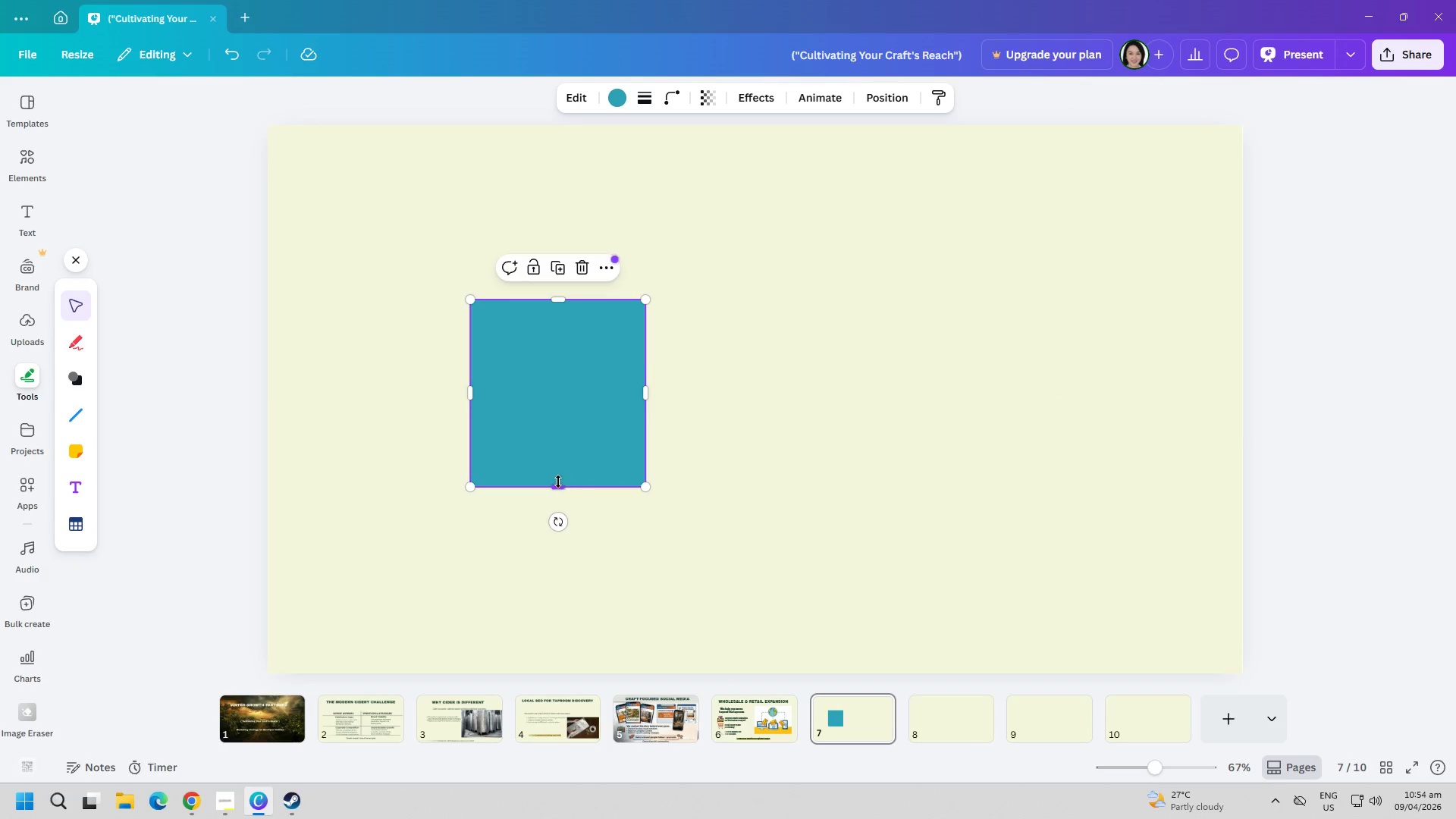 
left_click_drag(start_coordinate=[557, 486], to_coordinate=[559, 544])
 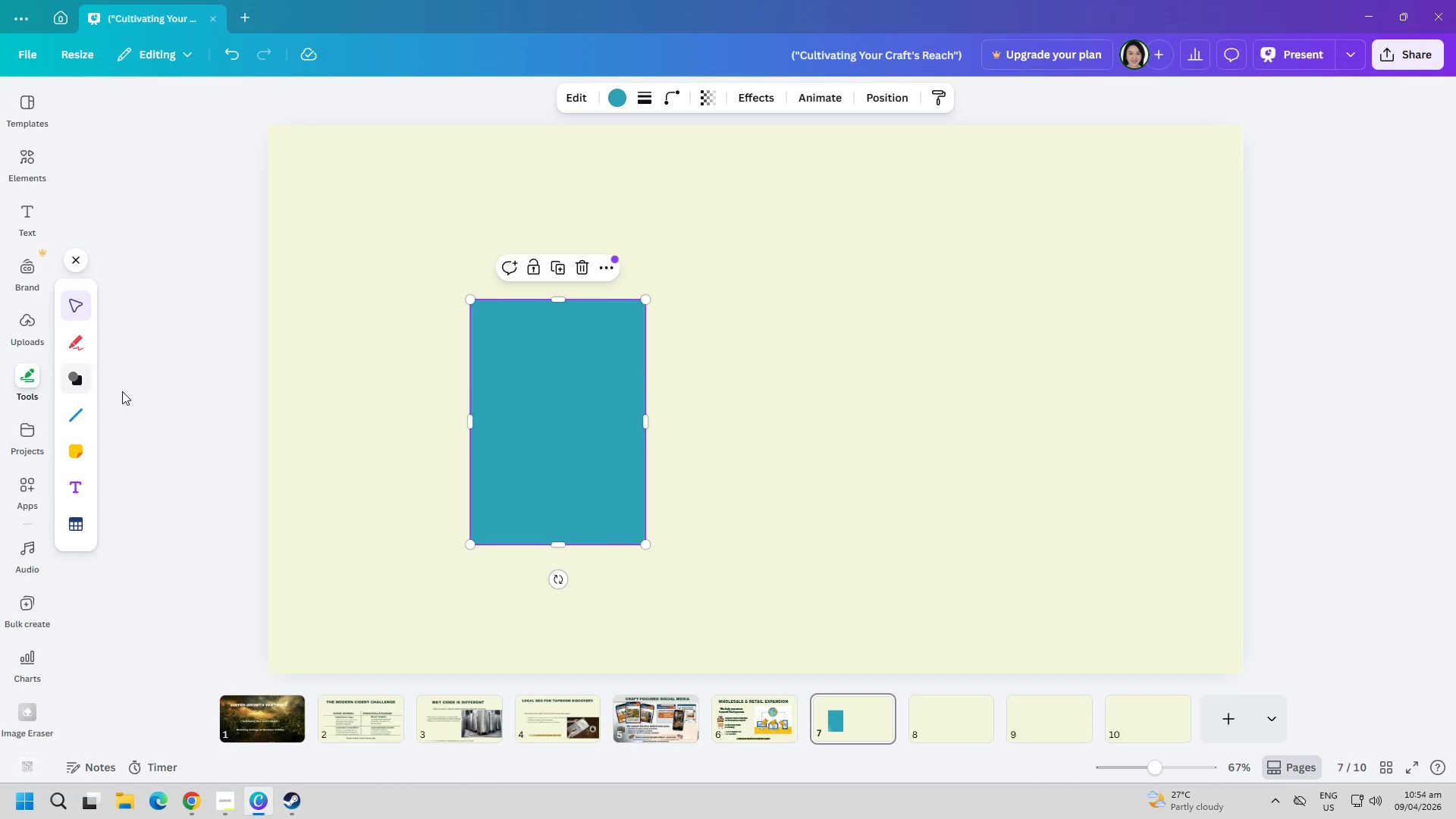 
left_click([830, 471])
 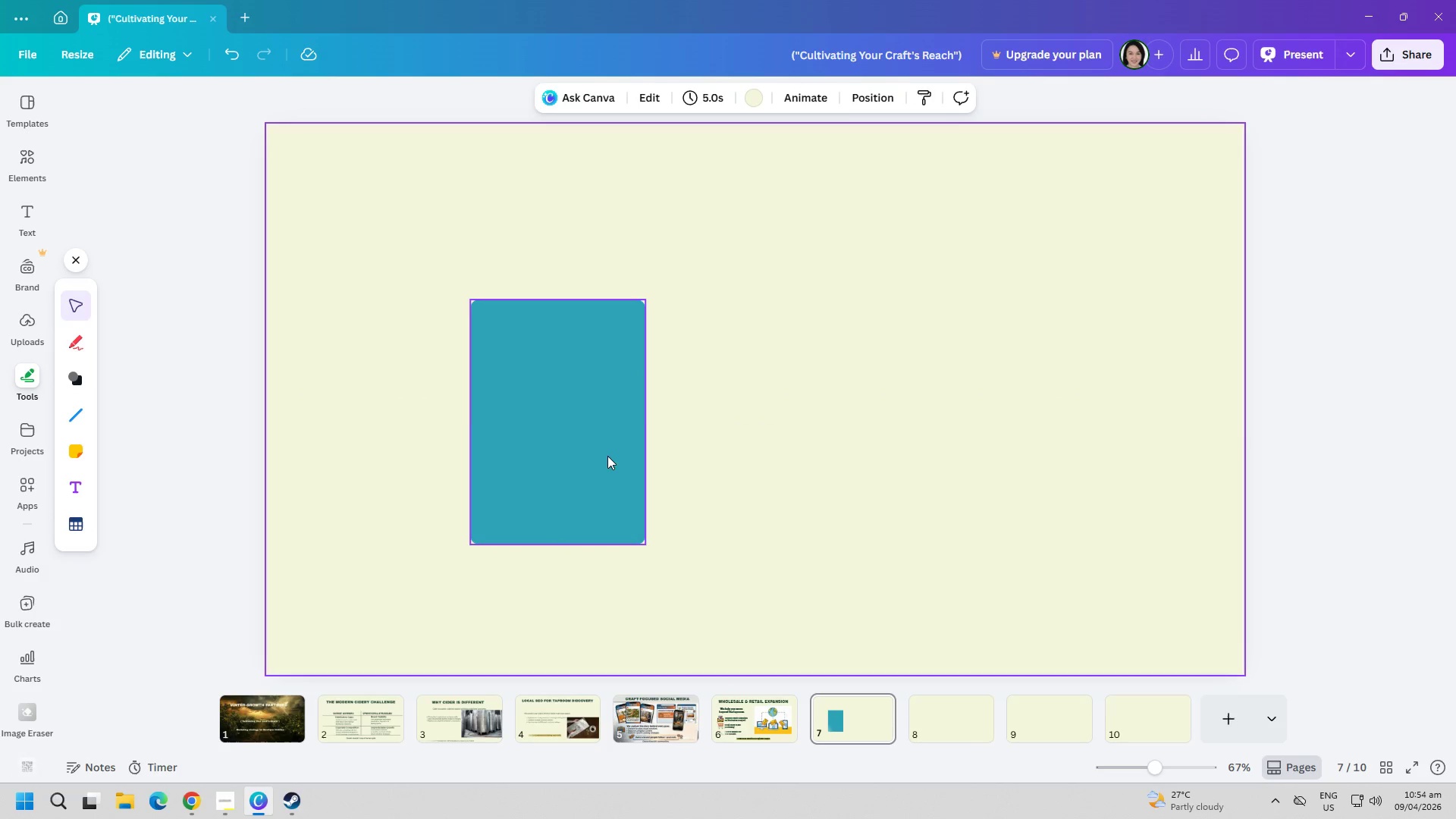 
left_click_drag(start_coordinate=[553, 449], to_coordinate=[507, 446])
 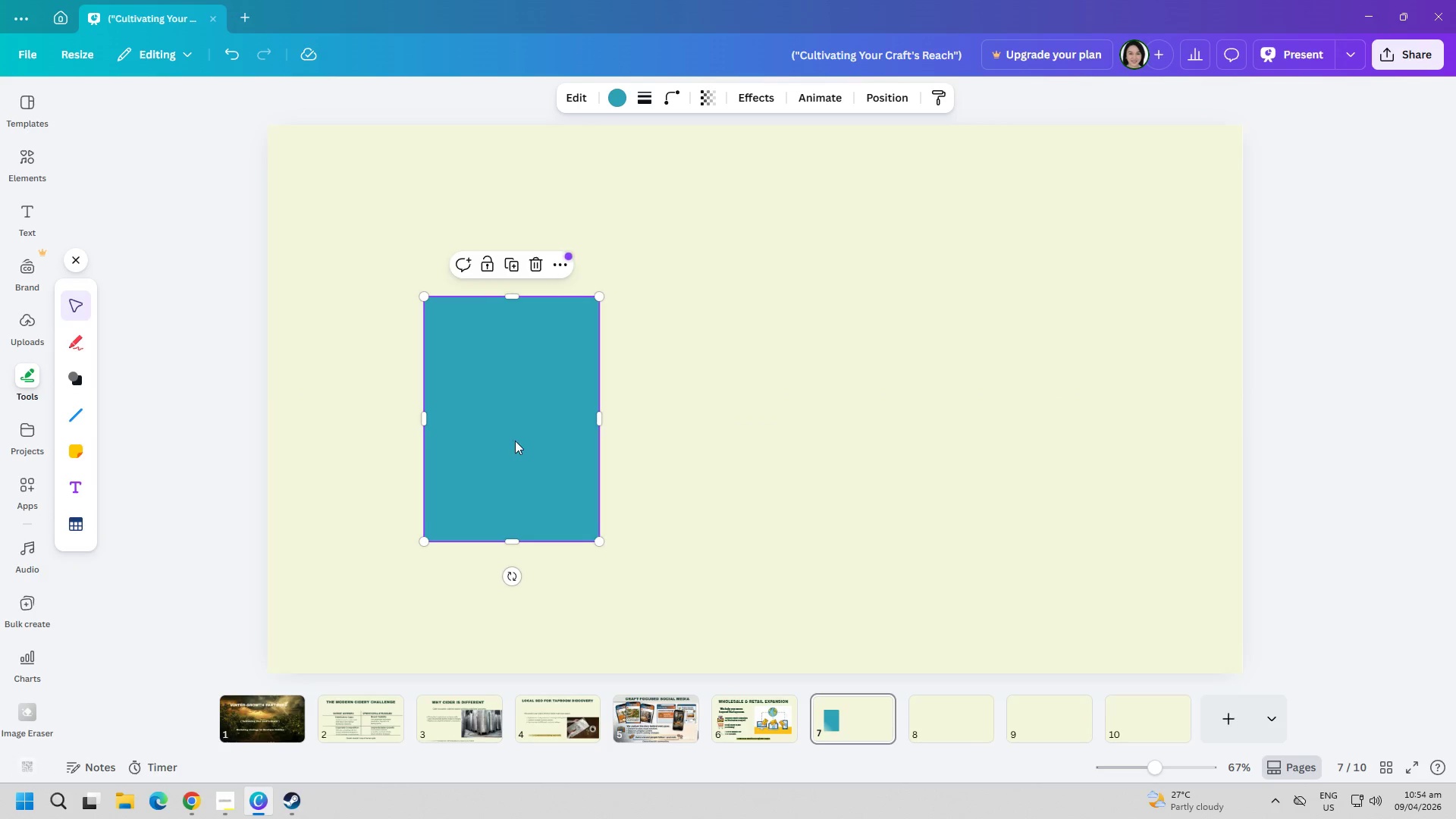 
double_click([522, 434])
 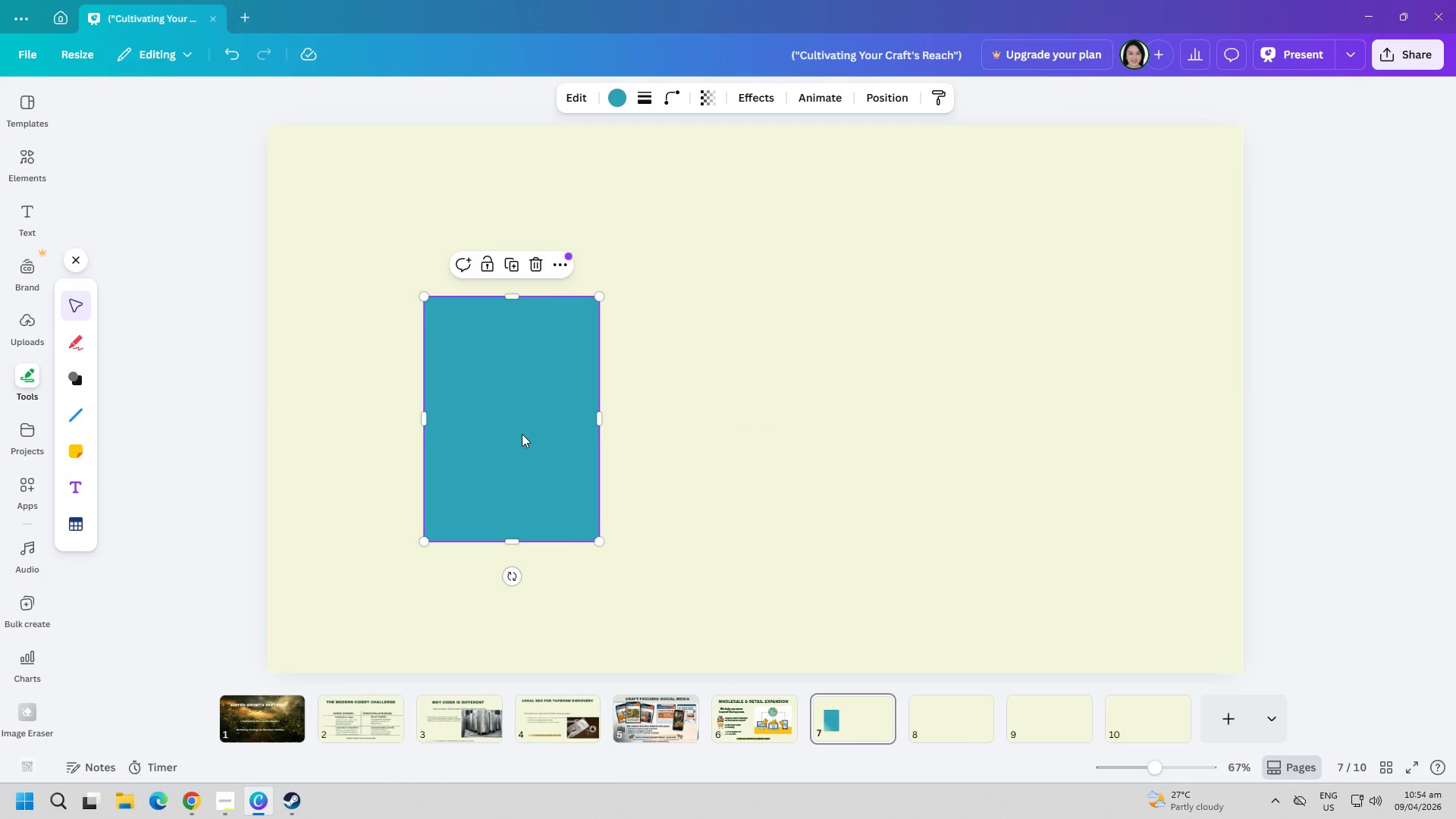 
triple_click([522, 434])
 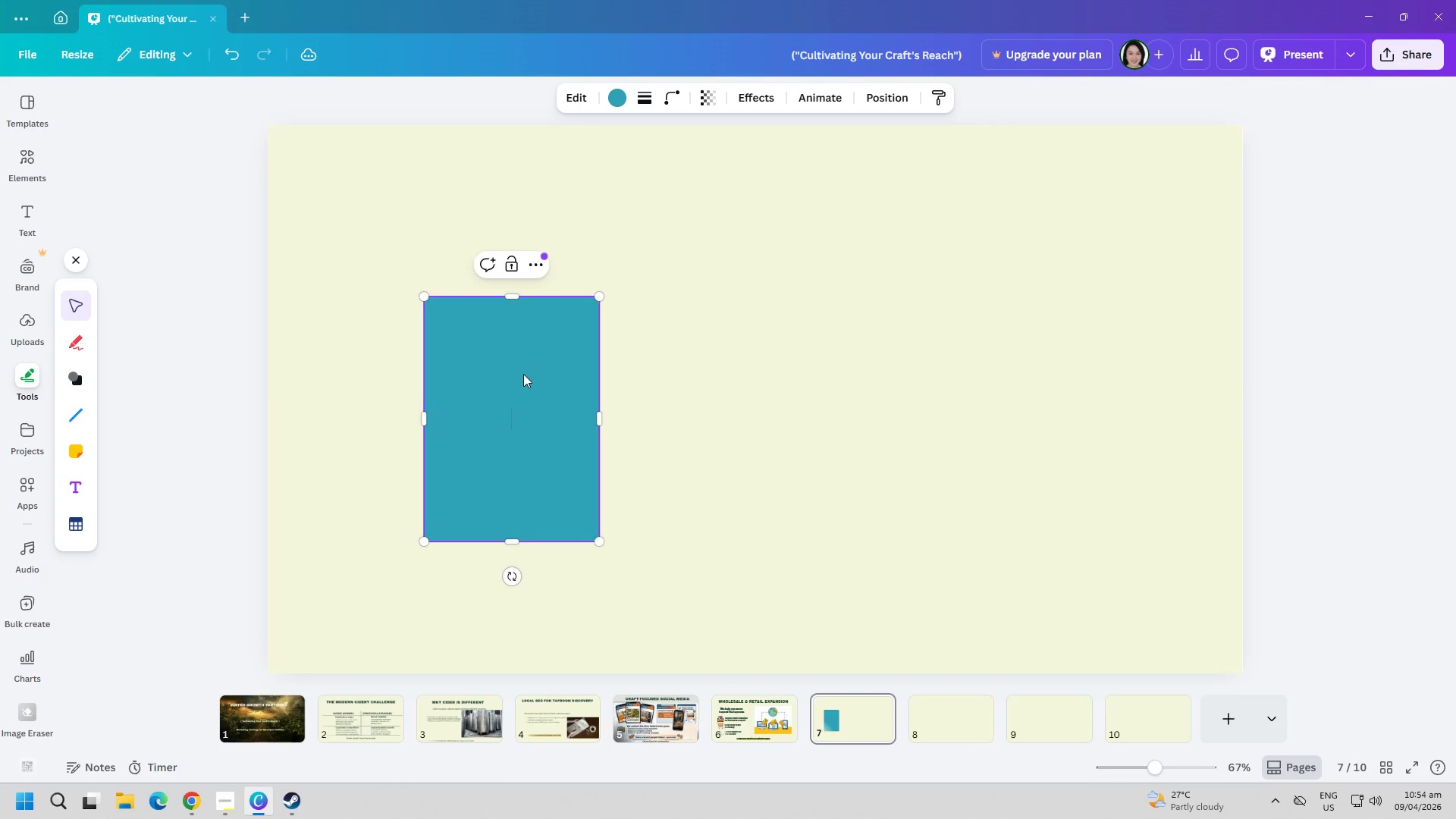 
type(FAFA)
key(Backspace)
key(Backspace)
key(Backspace)
key(Backspace)
 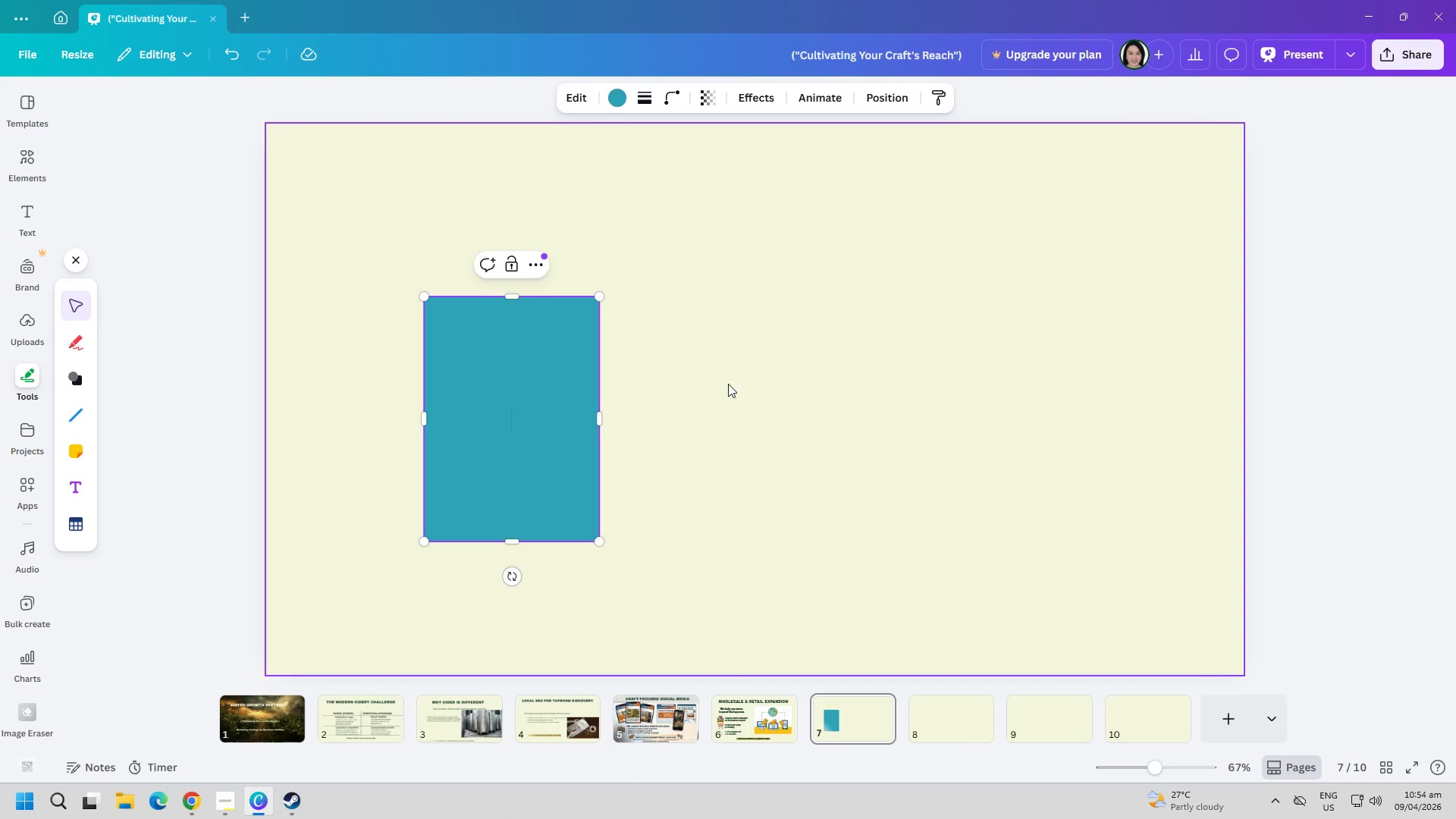 
left_click([774, 411])
 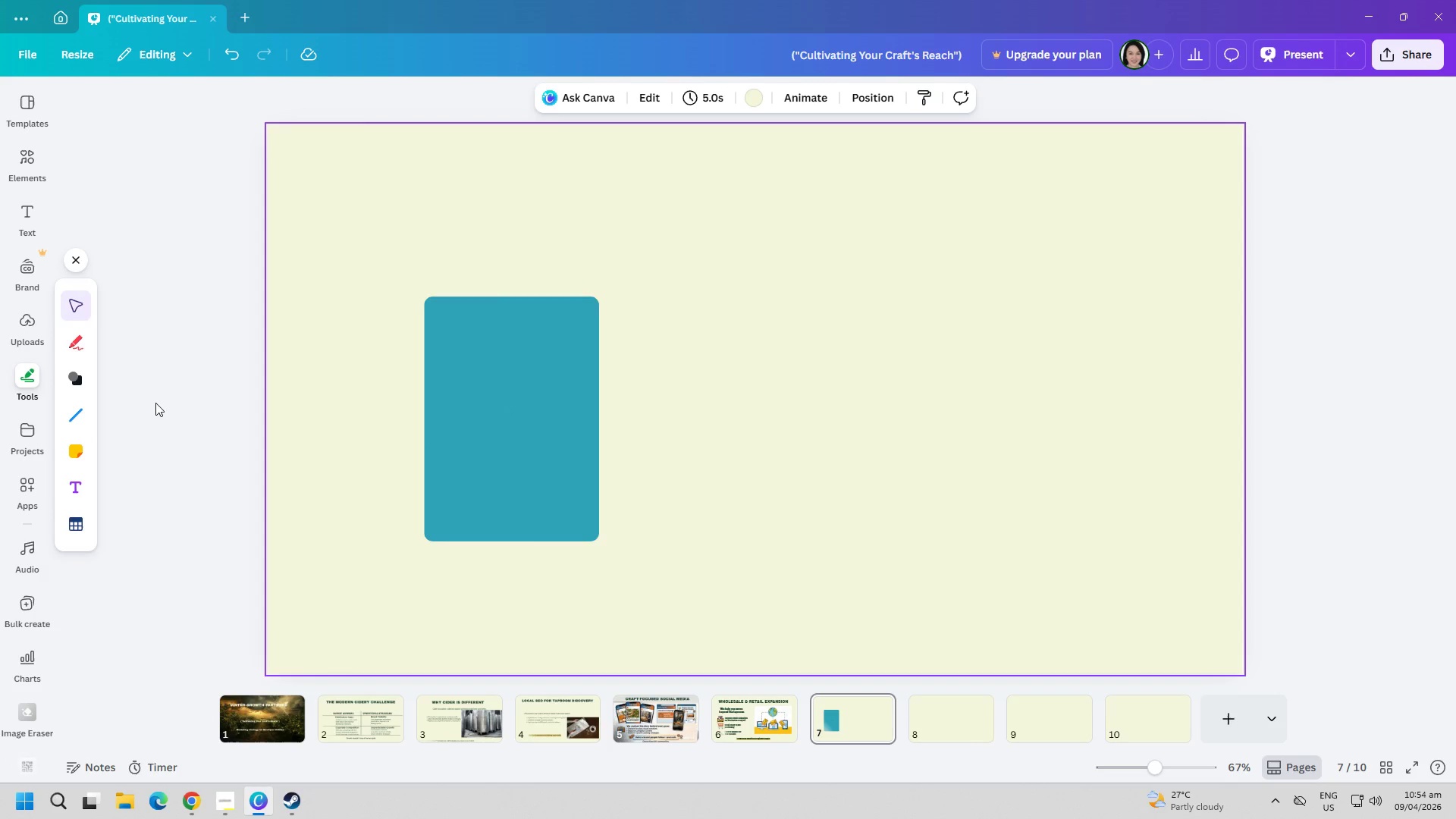 
left_click([83, 384])
 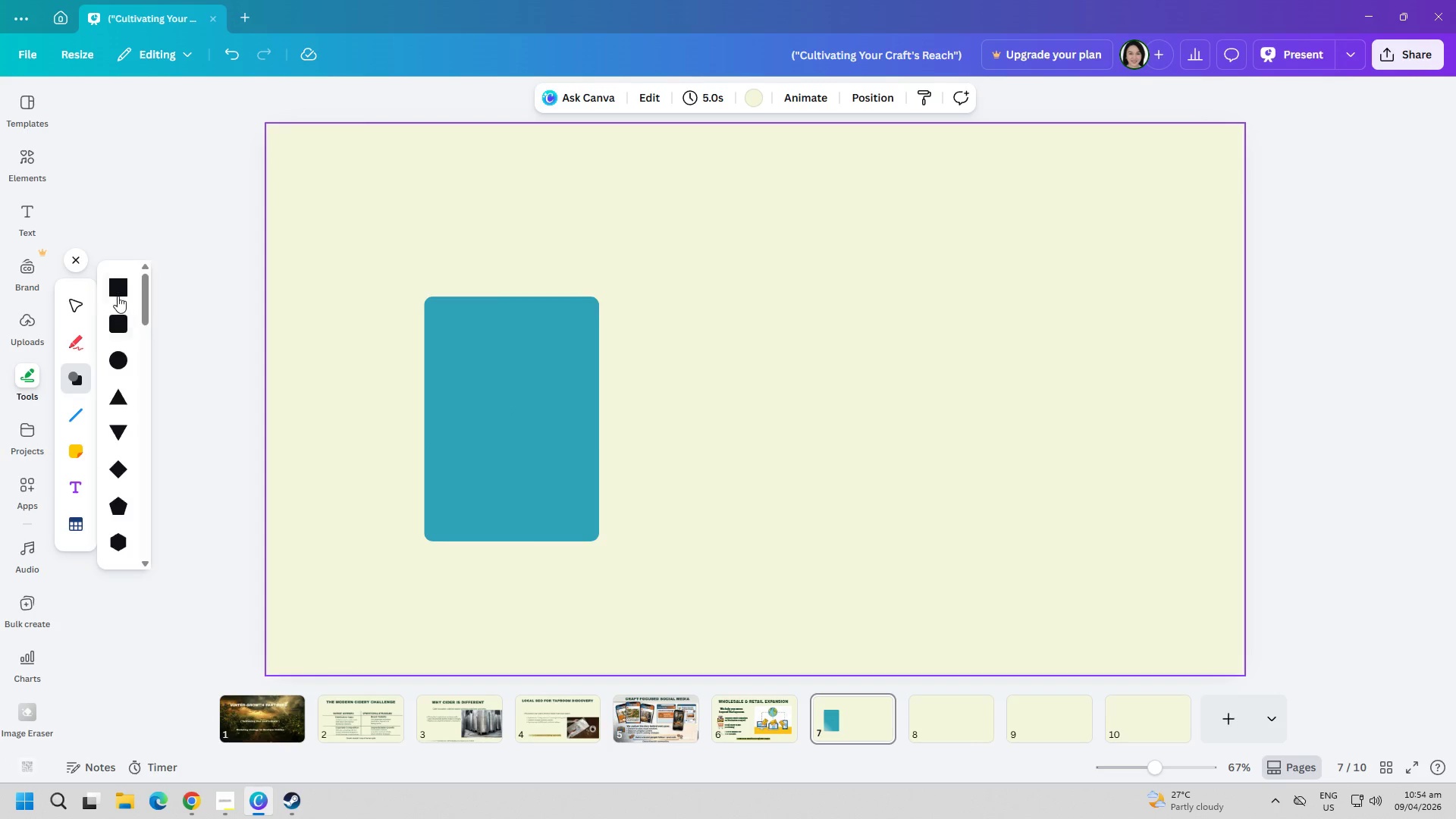 
left_click([118, 292])
 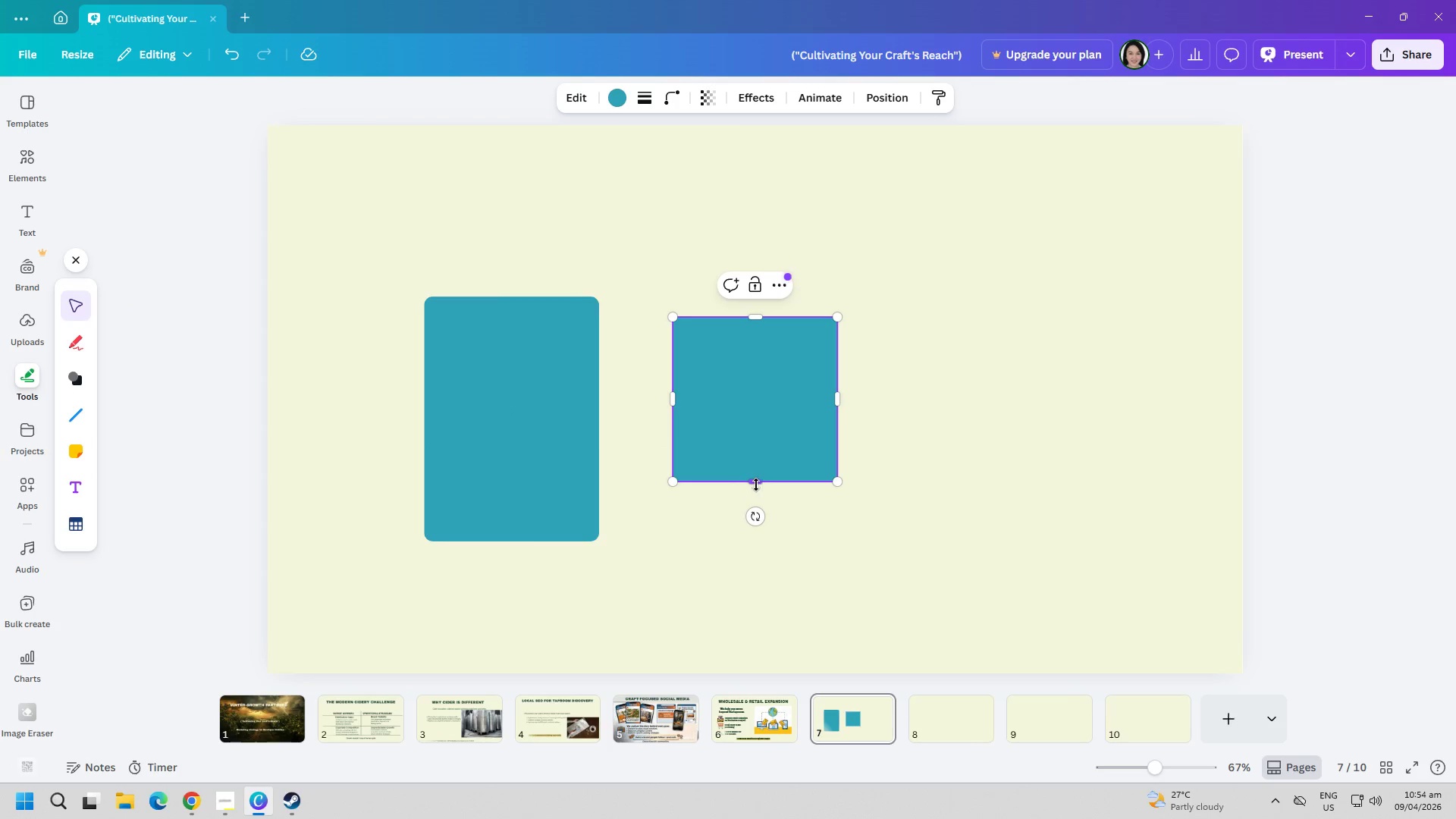 
left_click_drag(start_coordinate=[755, 485], to_coordinate=[759, 546])
 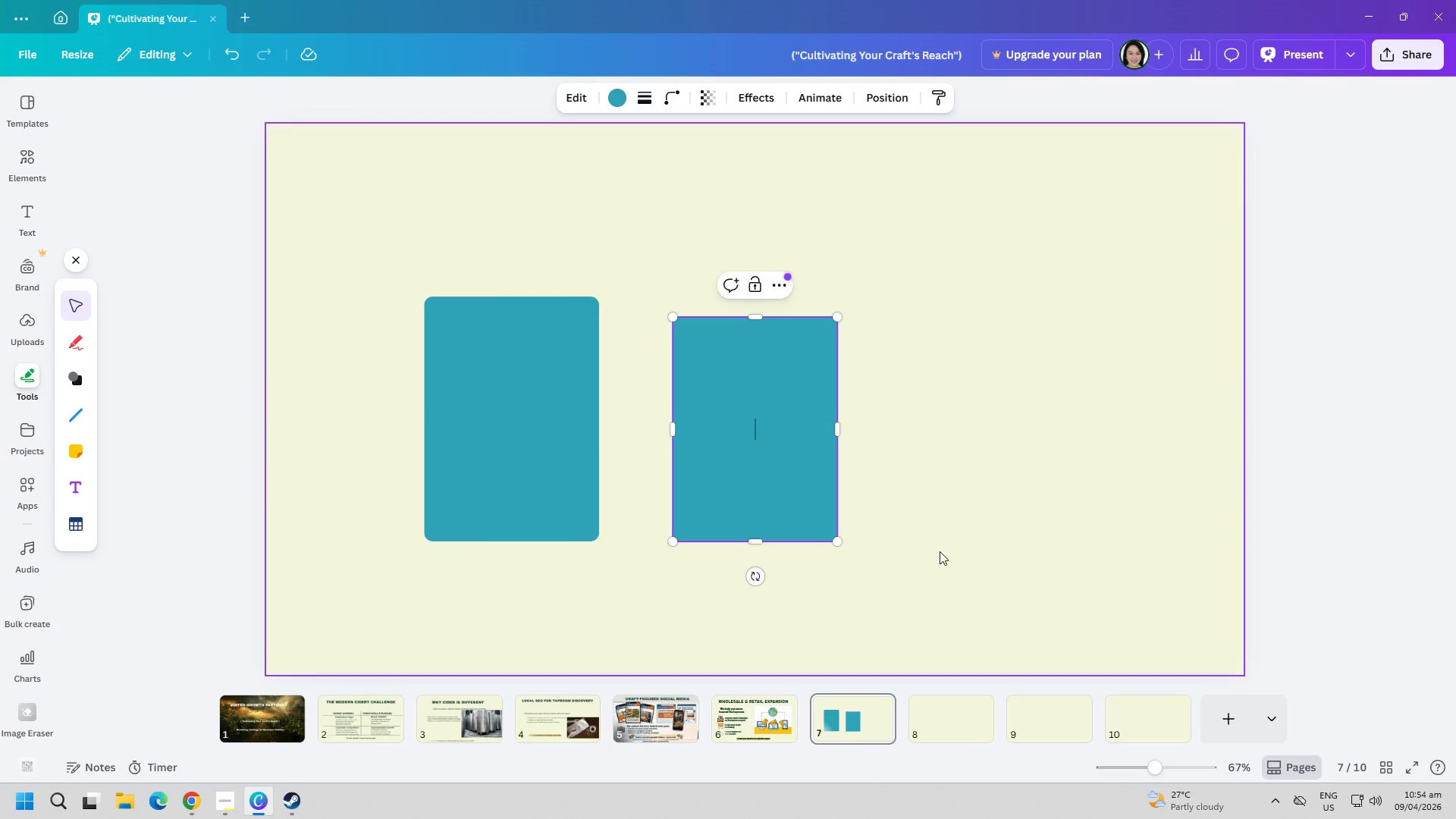 
left_click([940, 551])
 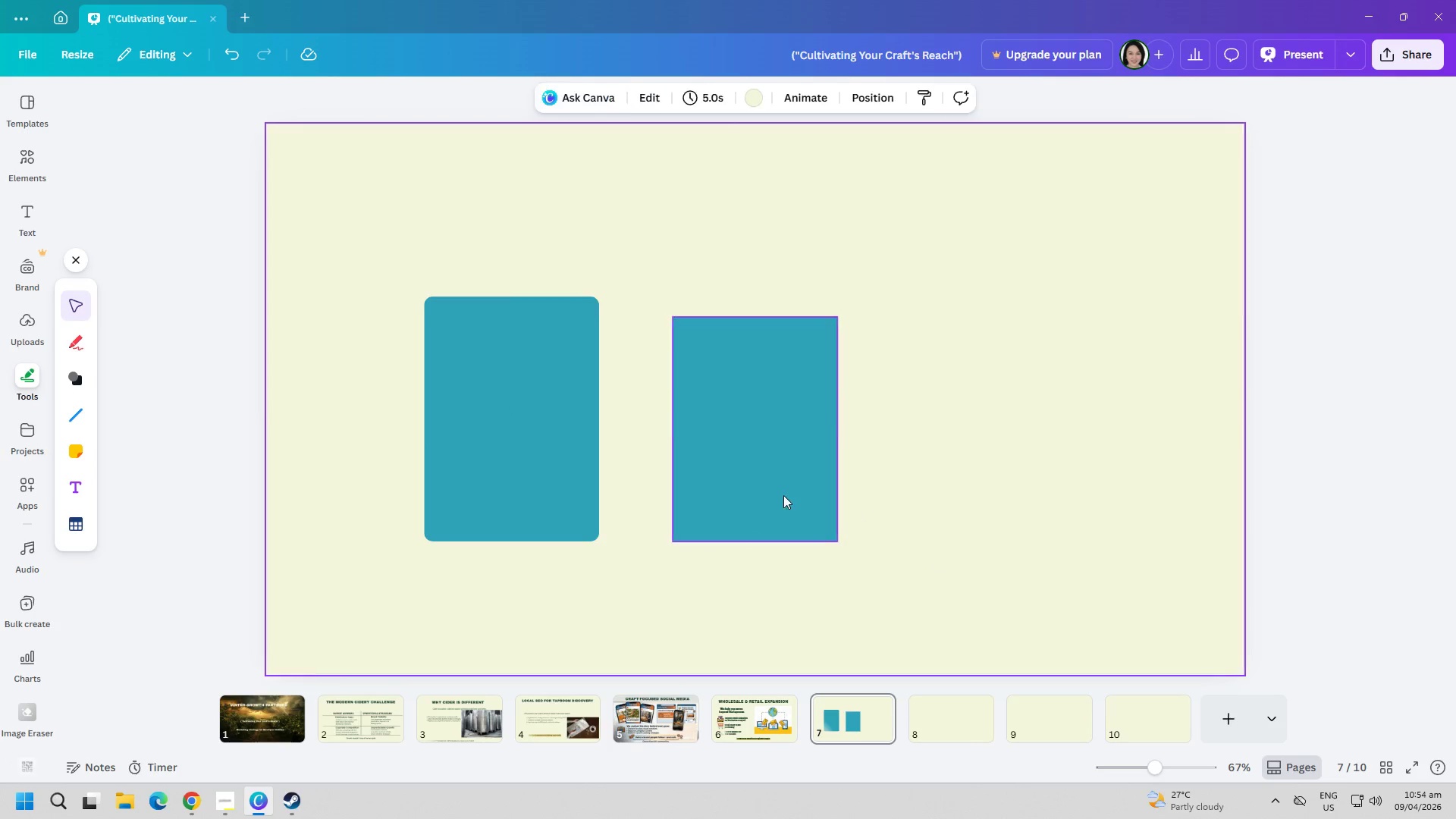 
left_click_drag(start_coordinate=[775, 490], to_coordinate=[756, 480])
 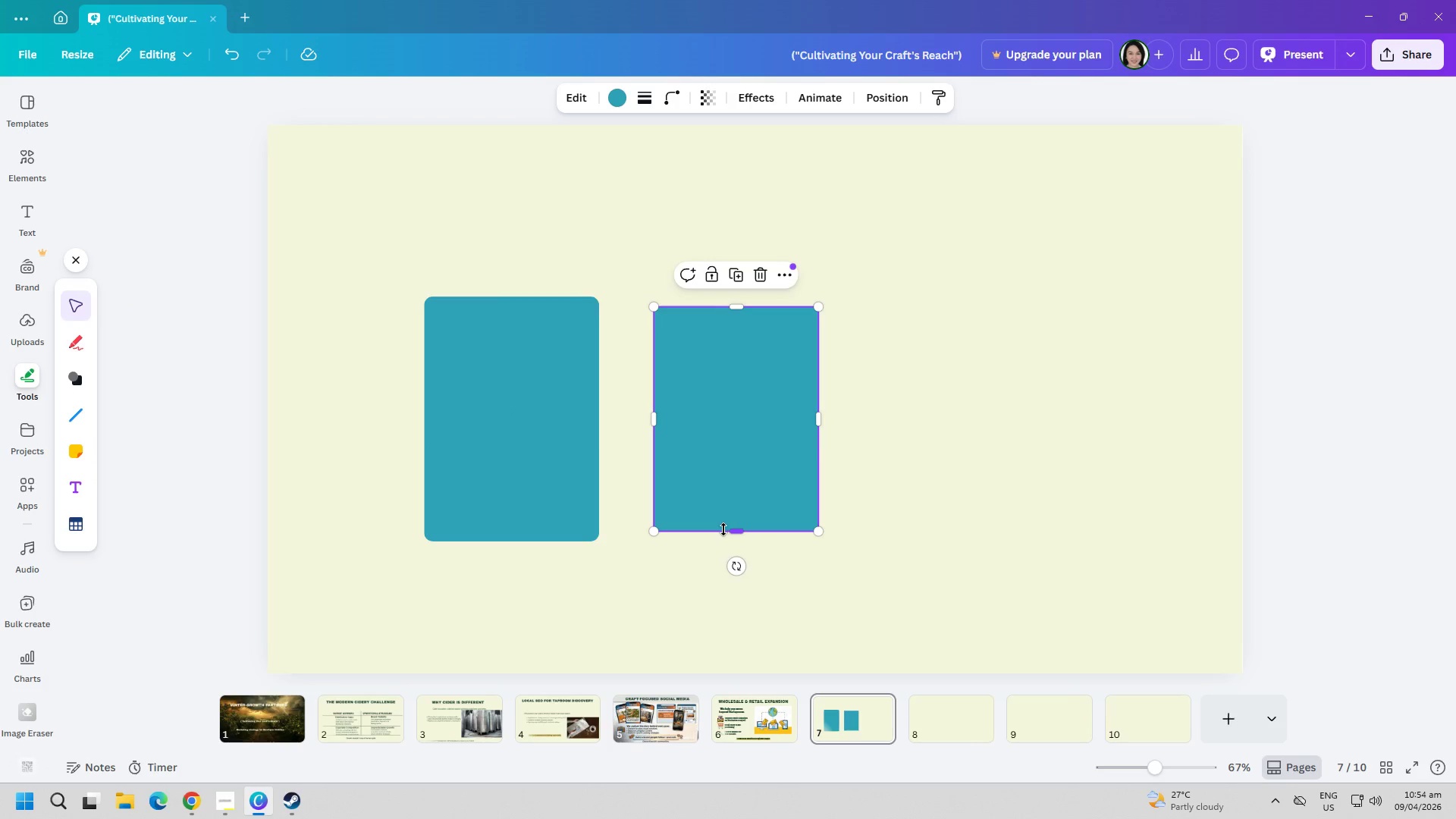 
left_click_drag(start_coordinate=[733, 529], to_coordinate=[736, 546])
 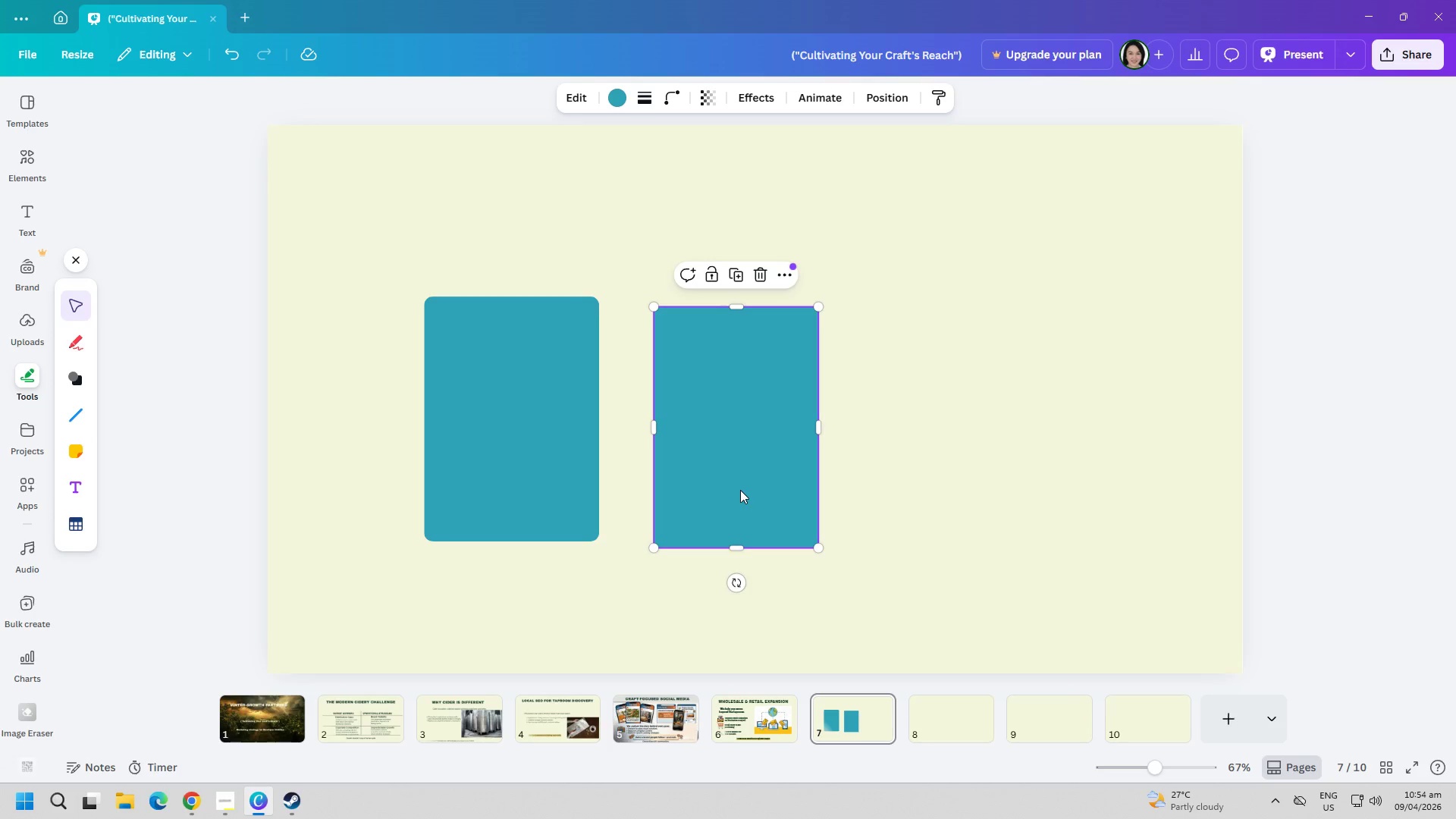 
left_click_drag(start_coordinate=[740, 491], to_coordinate=[727, 482])
 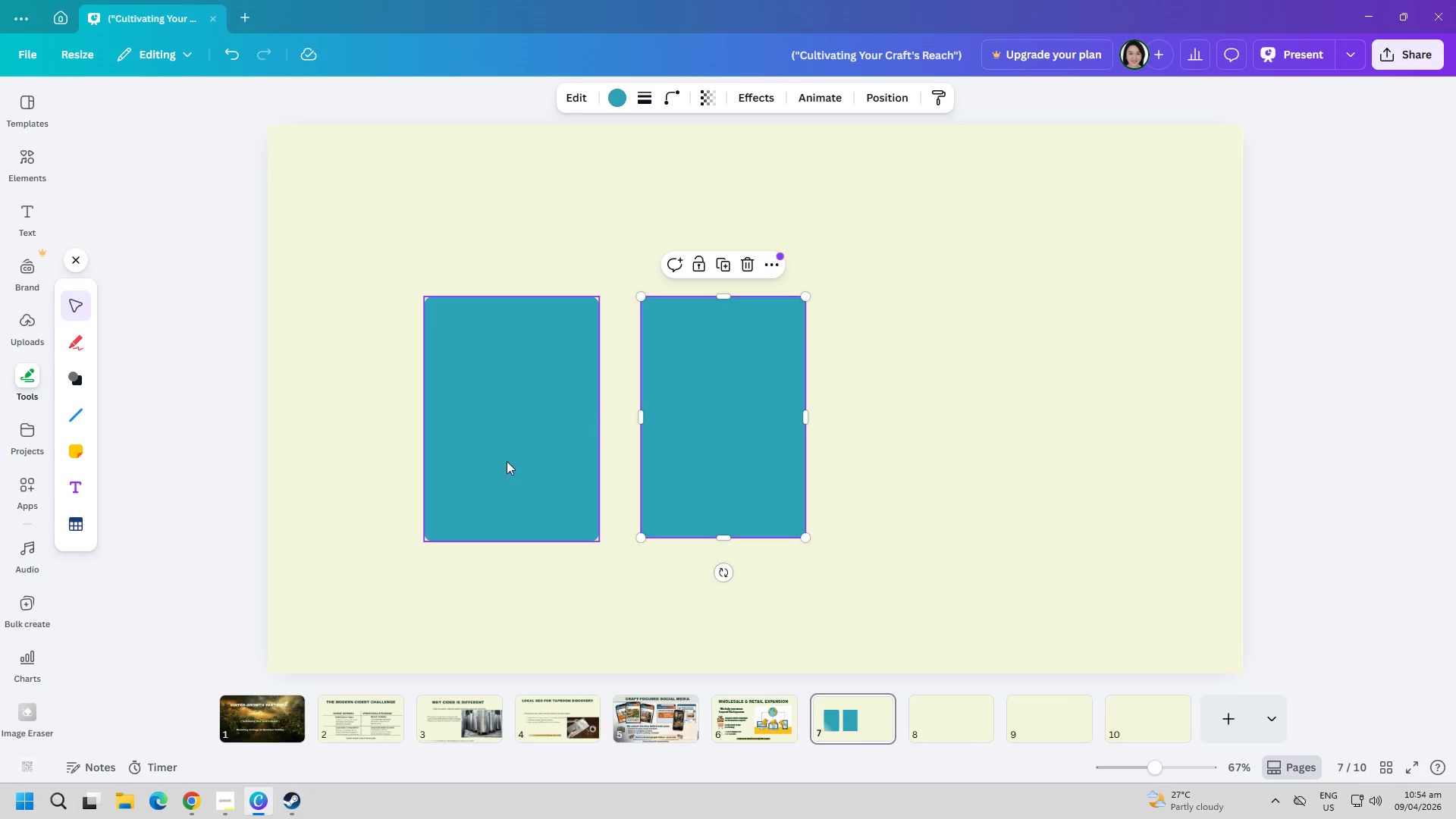 
left_click_drag(start_coordinate=[507, 461], to_coordinate=[450, 461])
 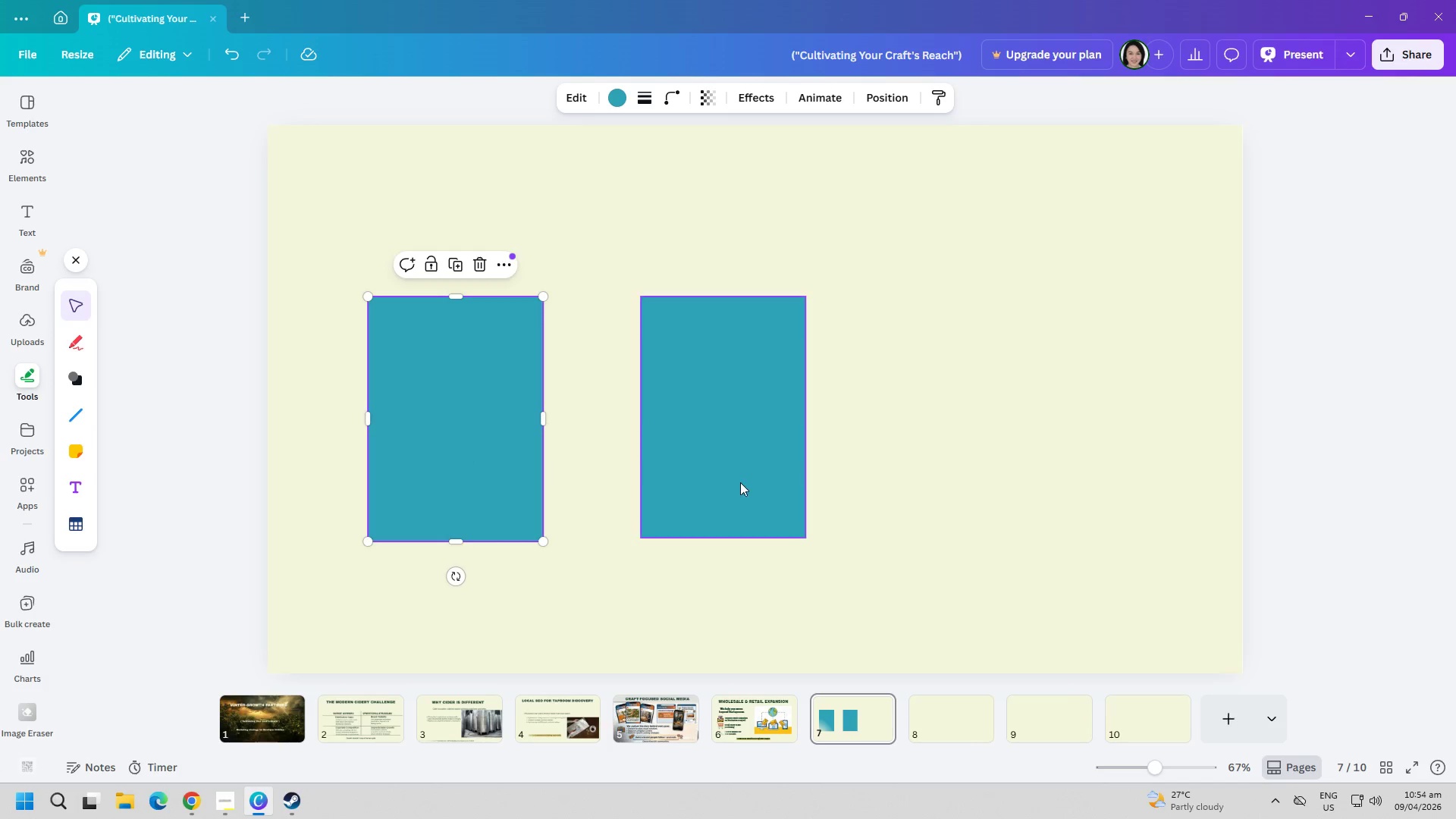 
left_click_drag(start_coordinate=[740, 482], to_coordinate=[701, 482])
 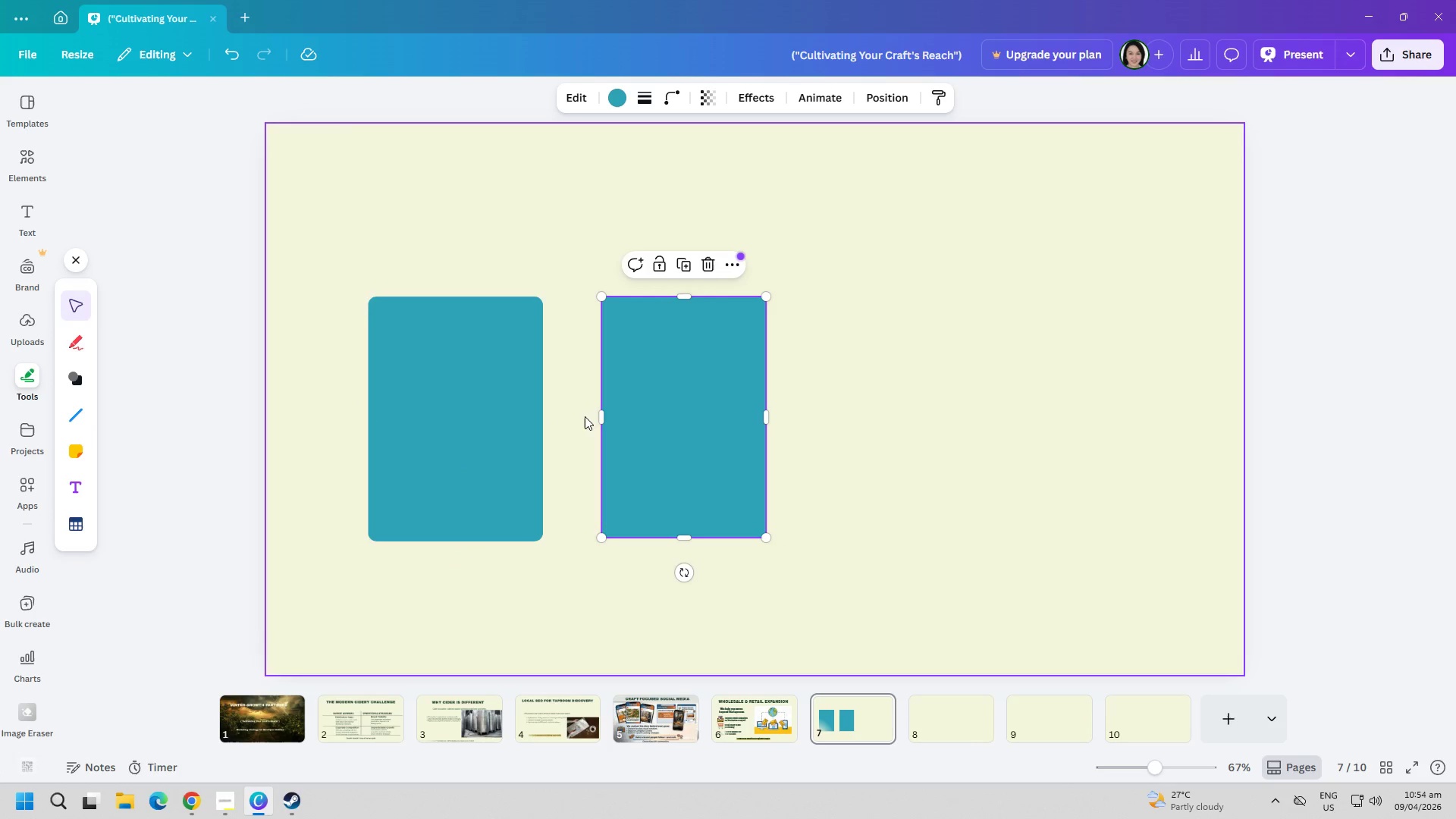 
left_click_drag(start_coordinate=[600, 416], to_coordinate=[592, 415])
 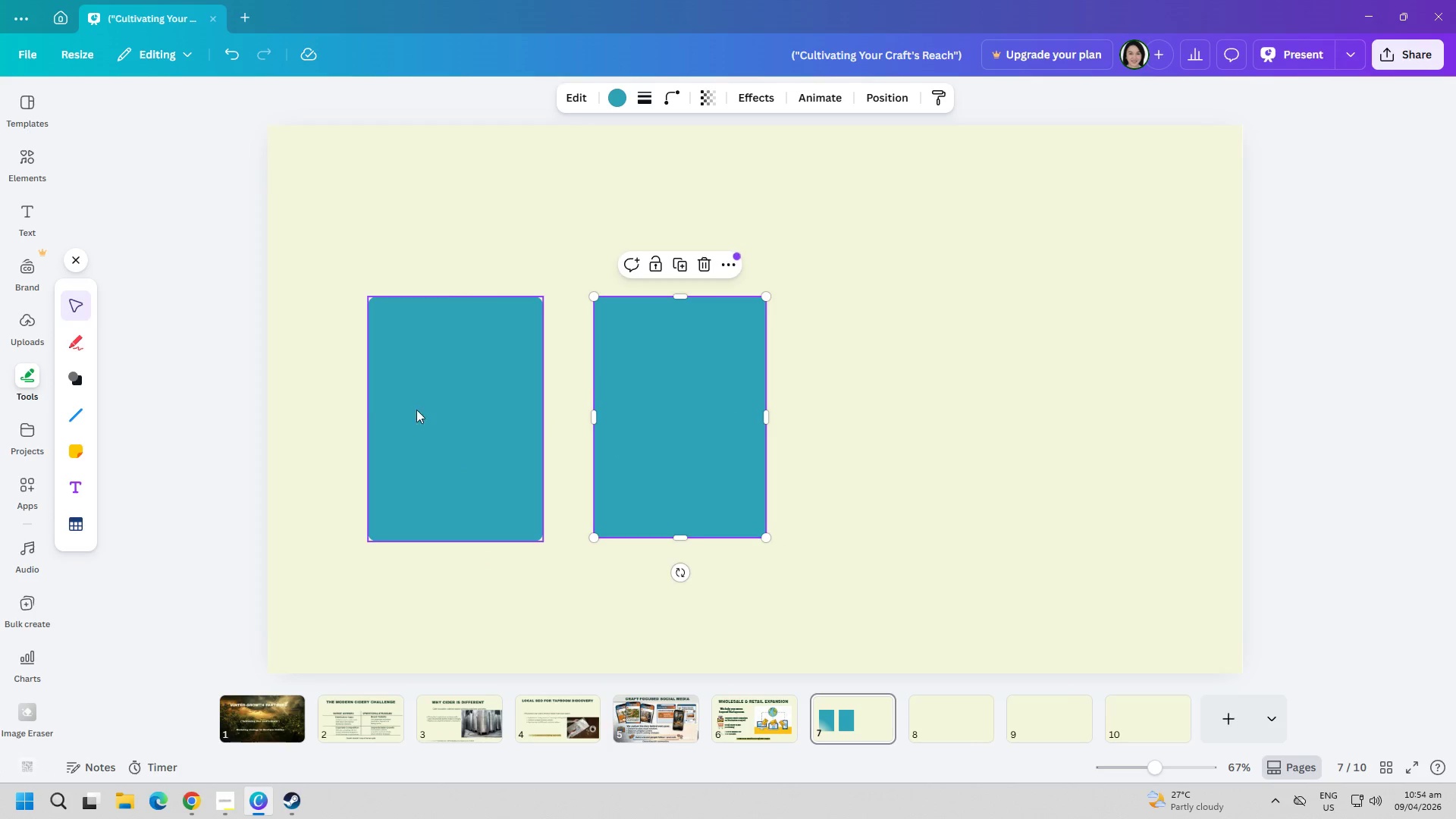 
left_click([374, 405])
 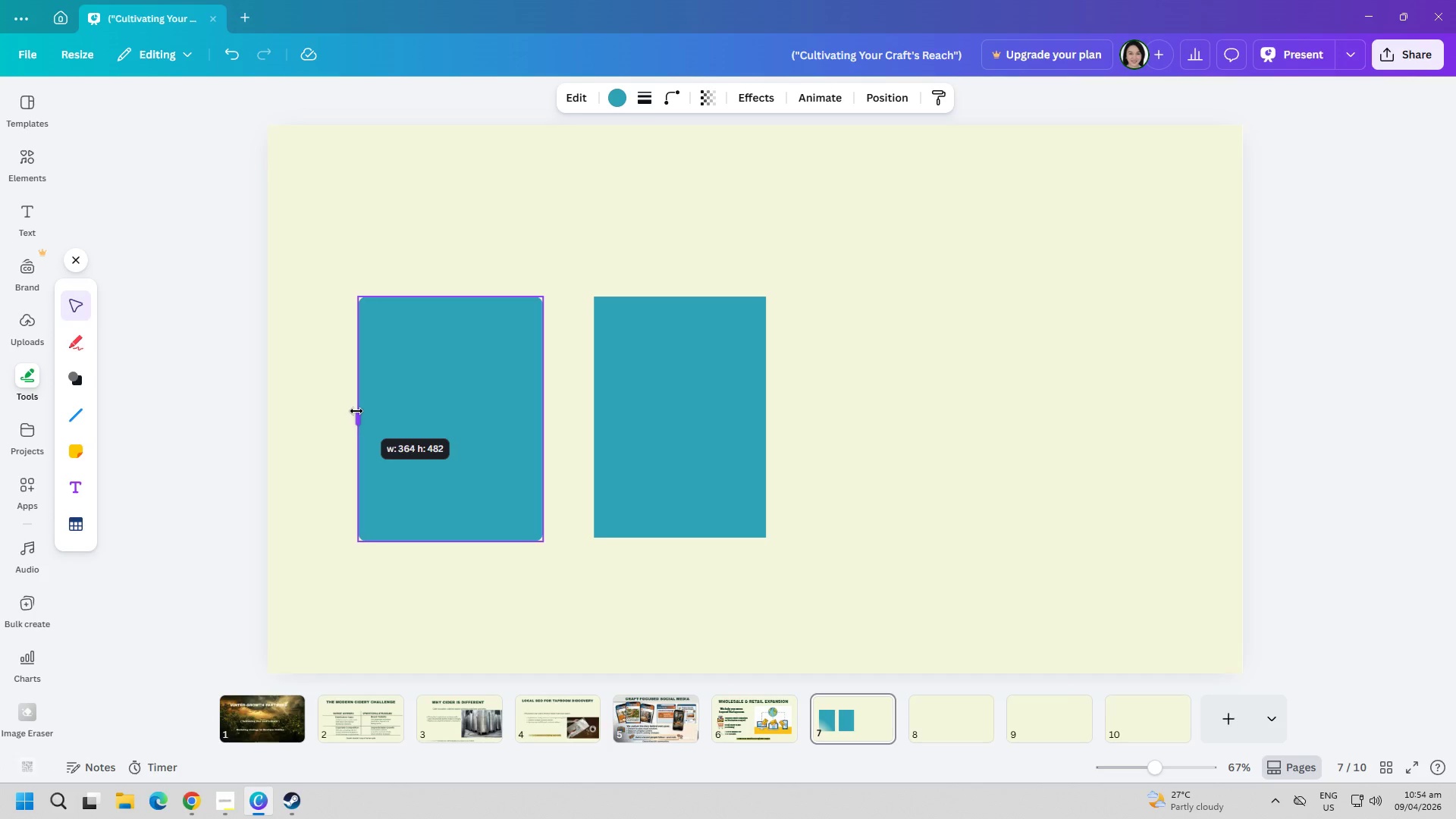 
wait(5.03)
 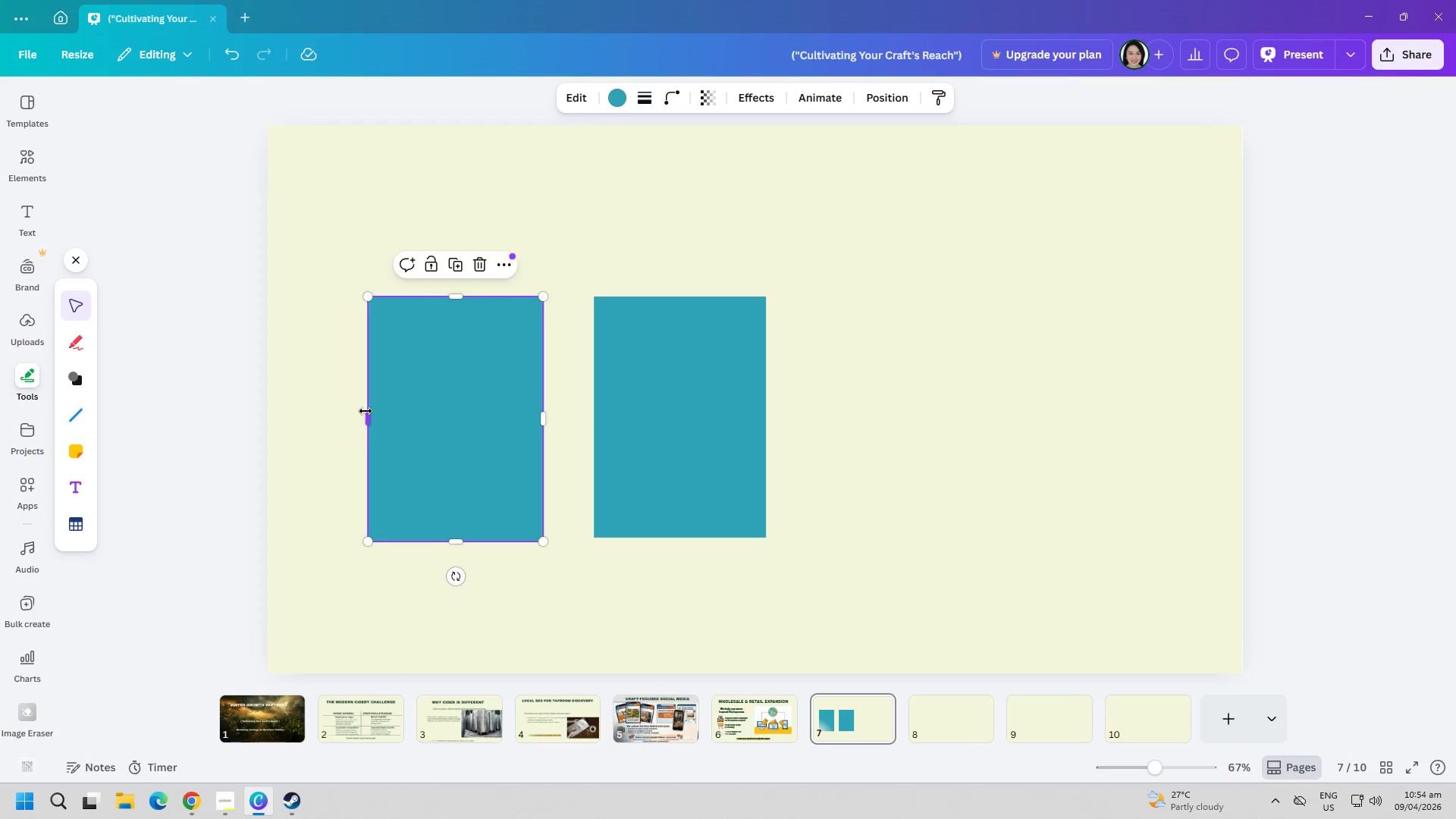 
left_click([428, 425])
 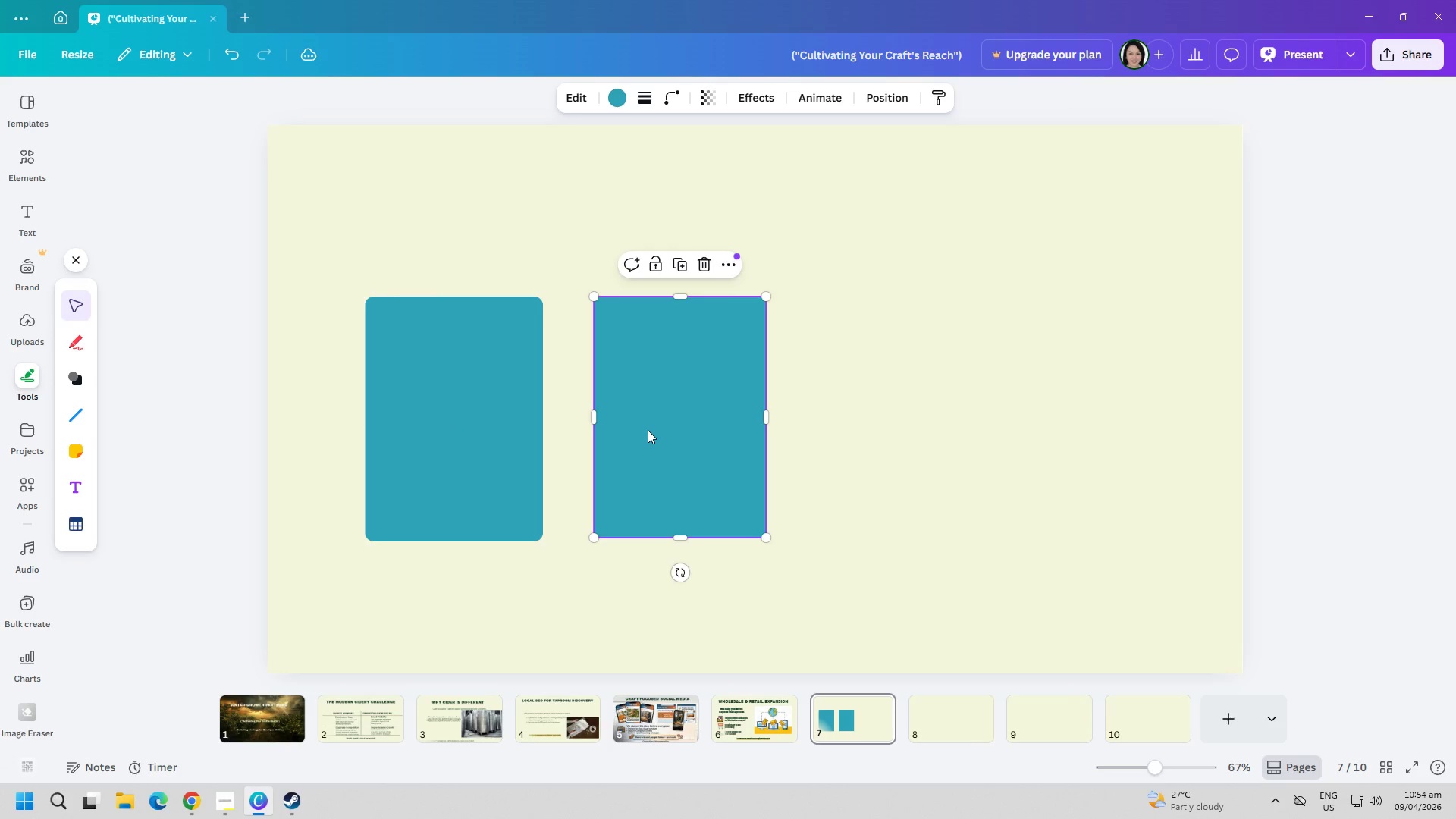 
double_click([648, 430])
 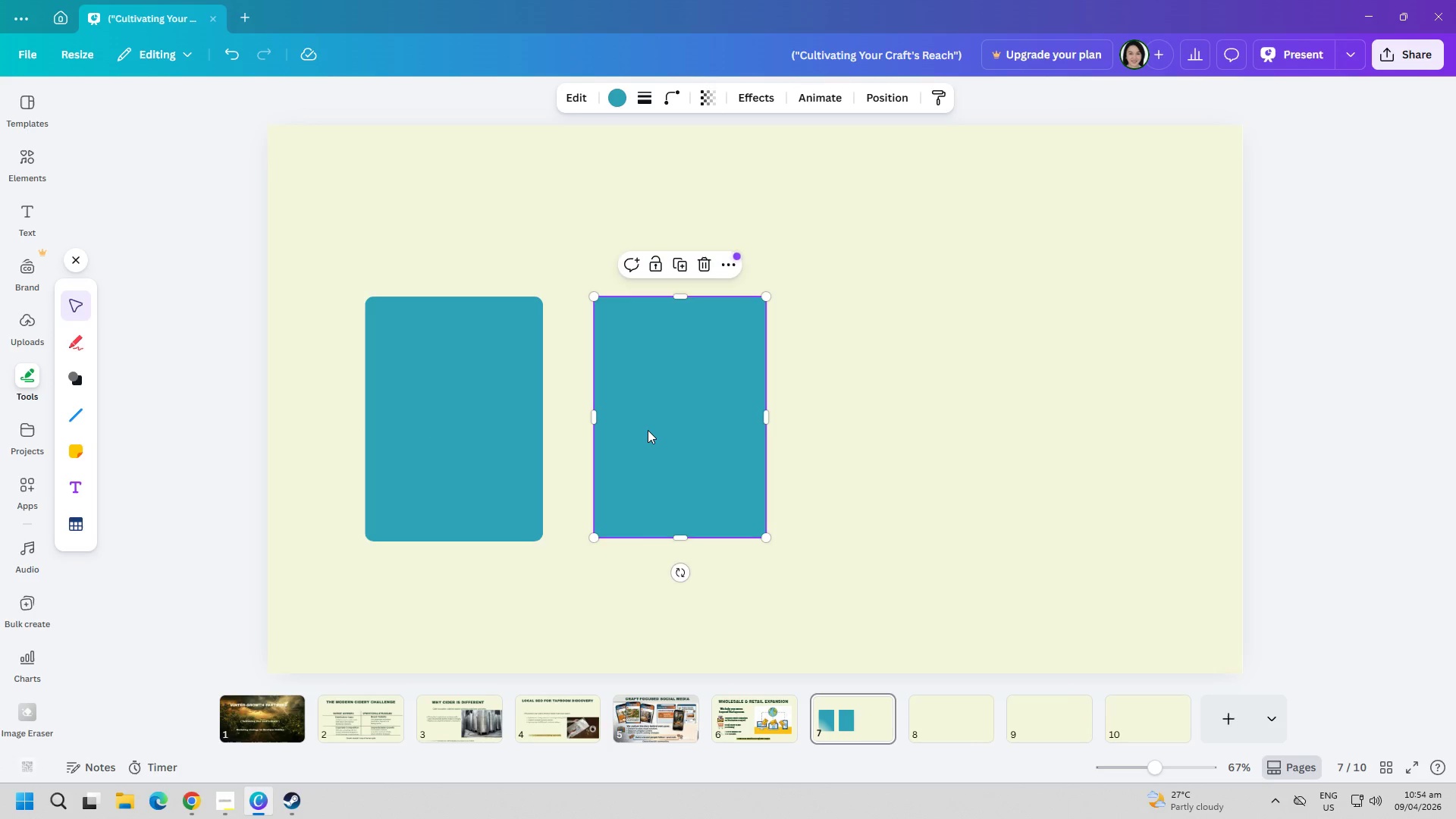 
key(Delete)
 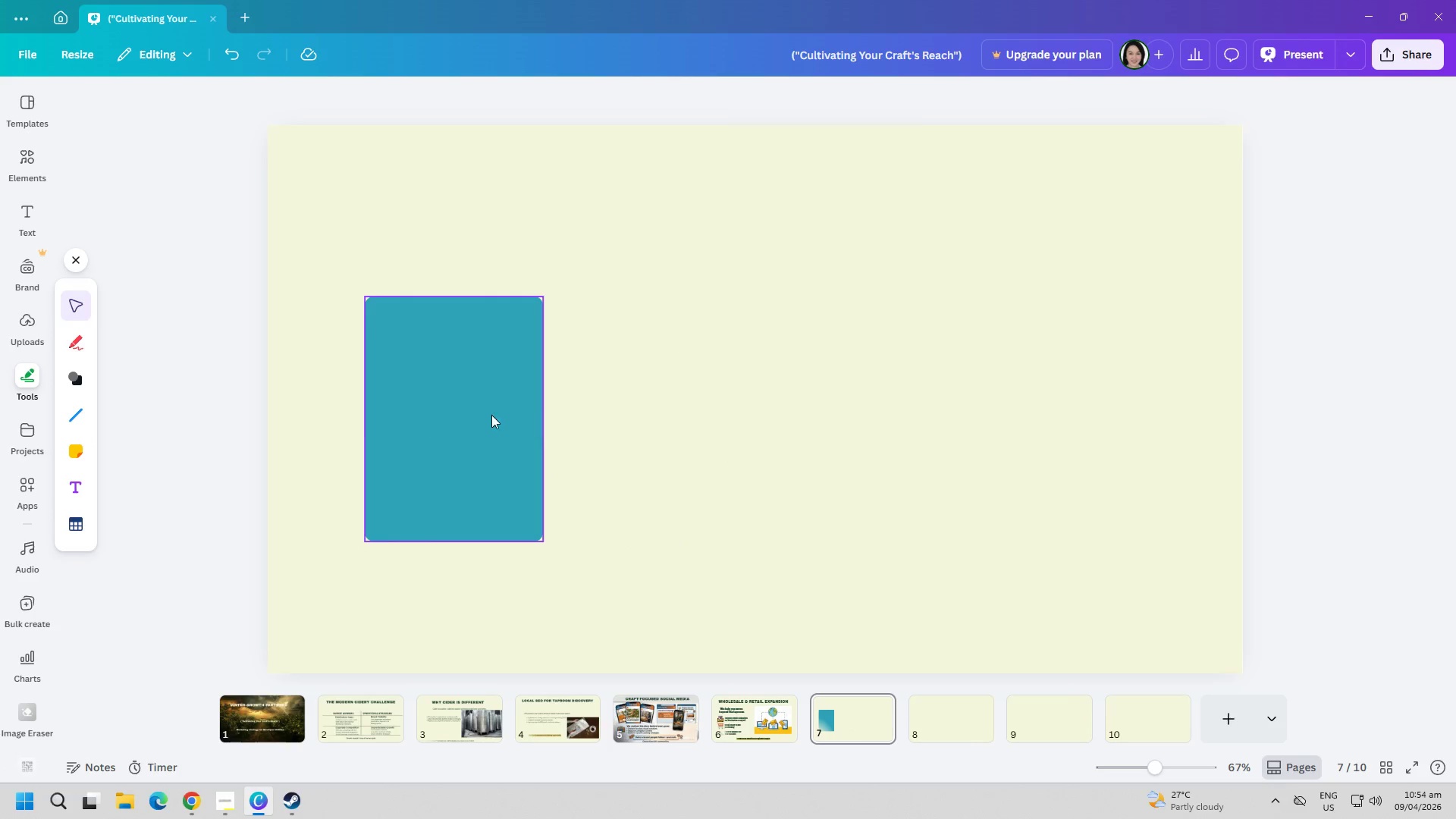 
left_click([450, 414])
 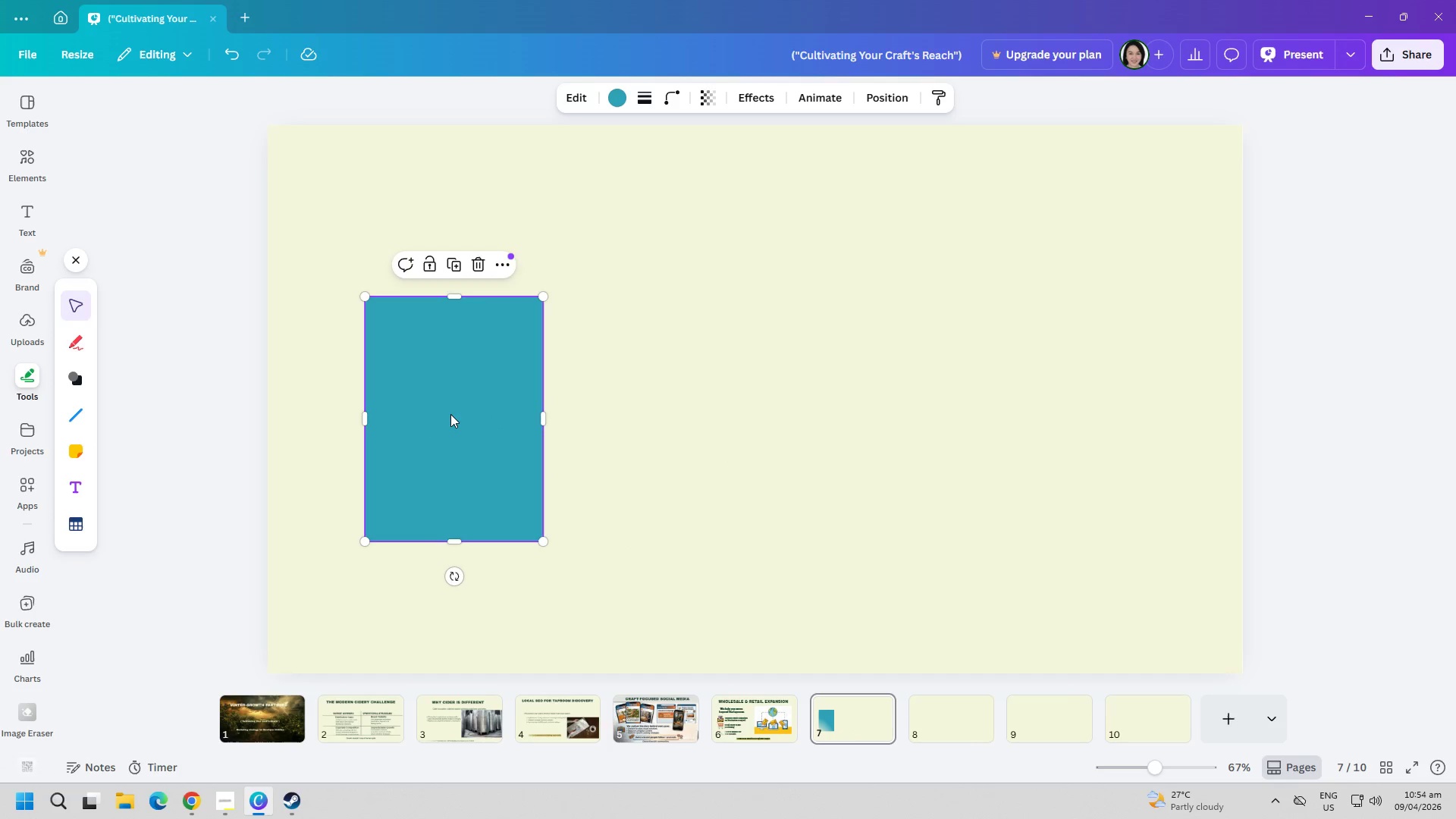 
key(Control+ControlLeft)
 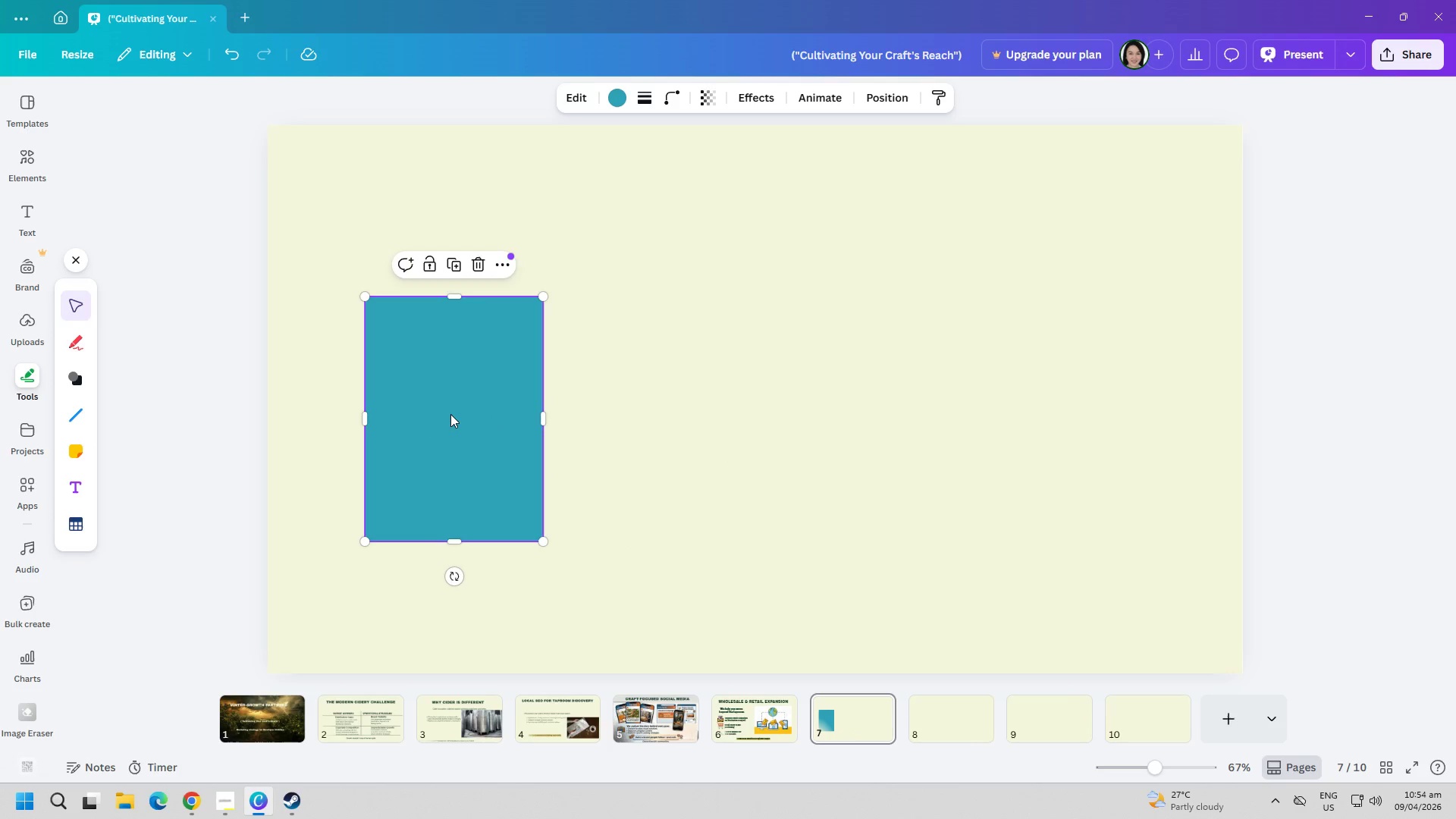 
key(Control+C)
 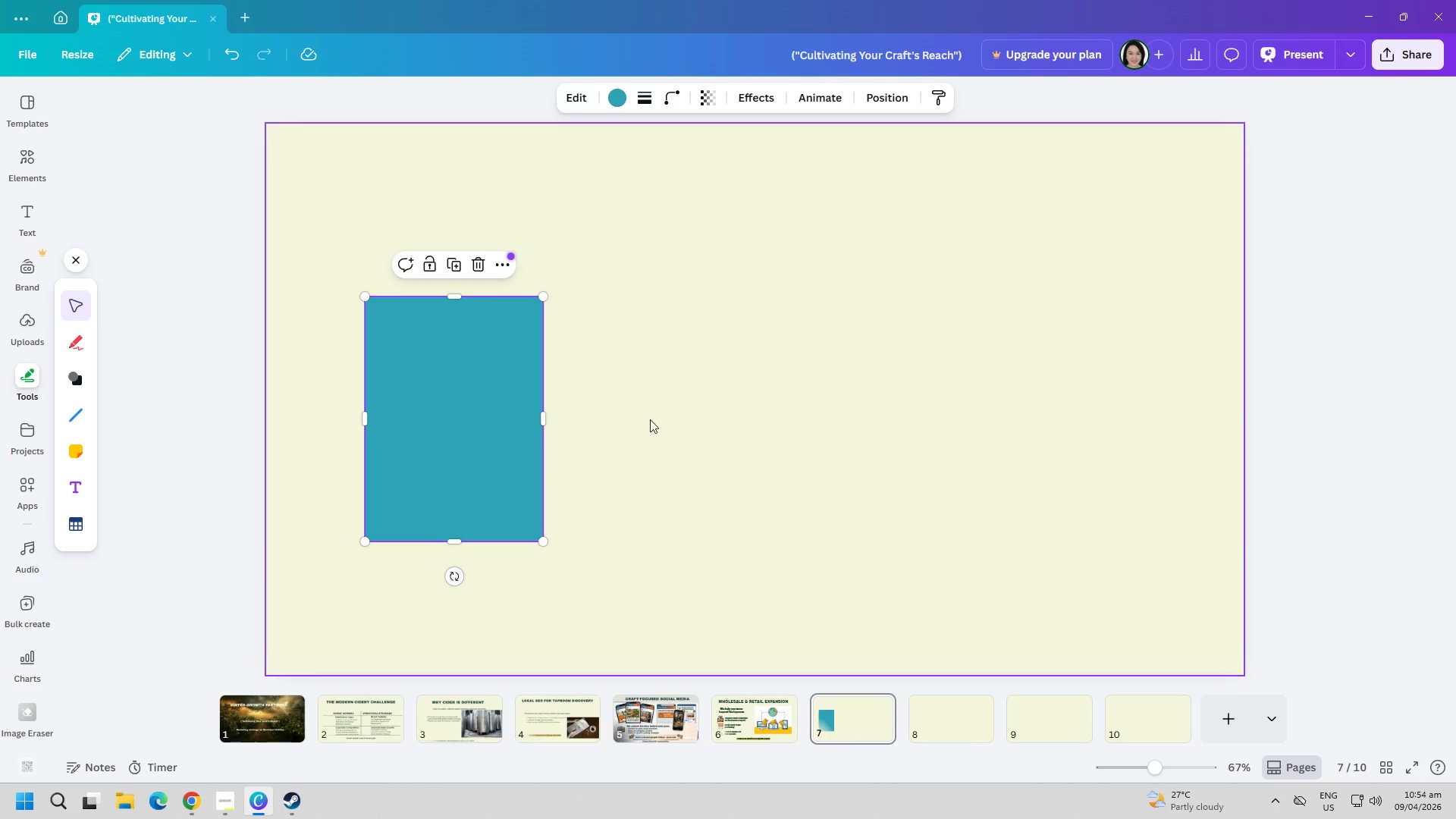 
left_click([691, 419])
 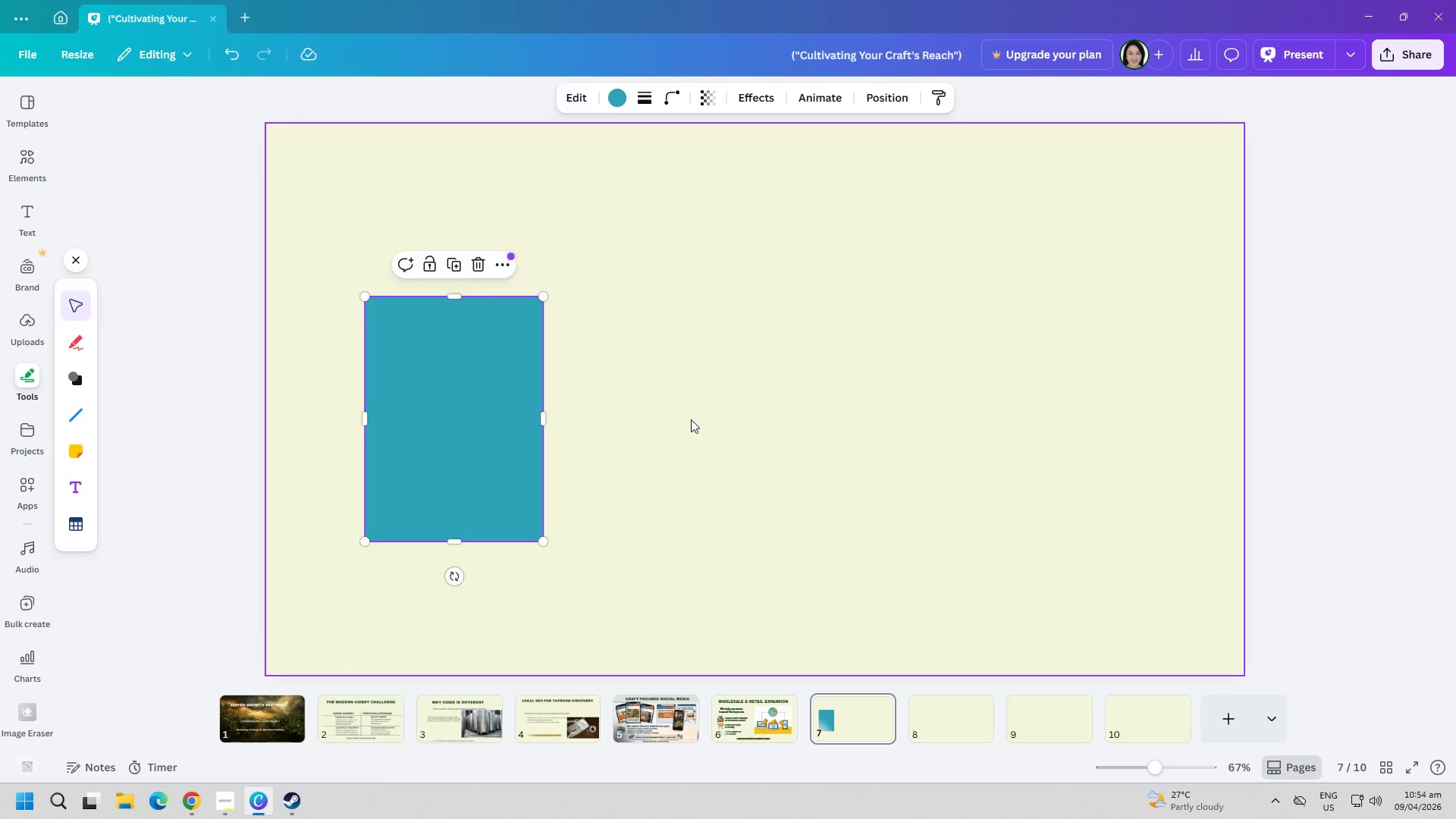 
key(Control+ControlLeft)
 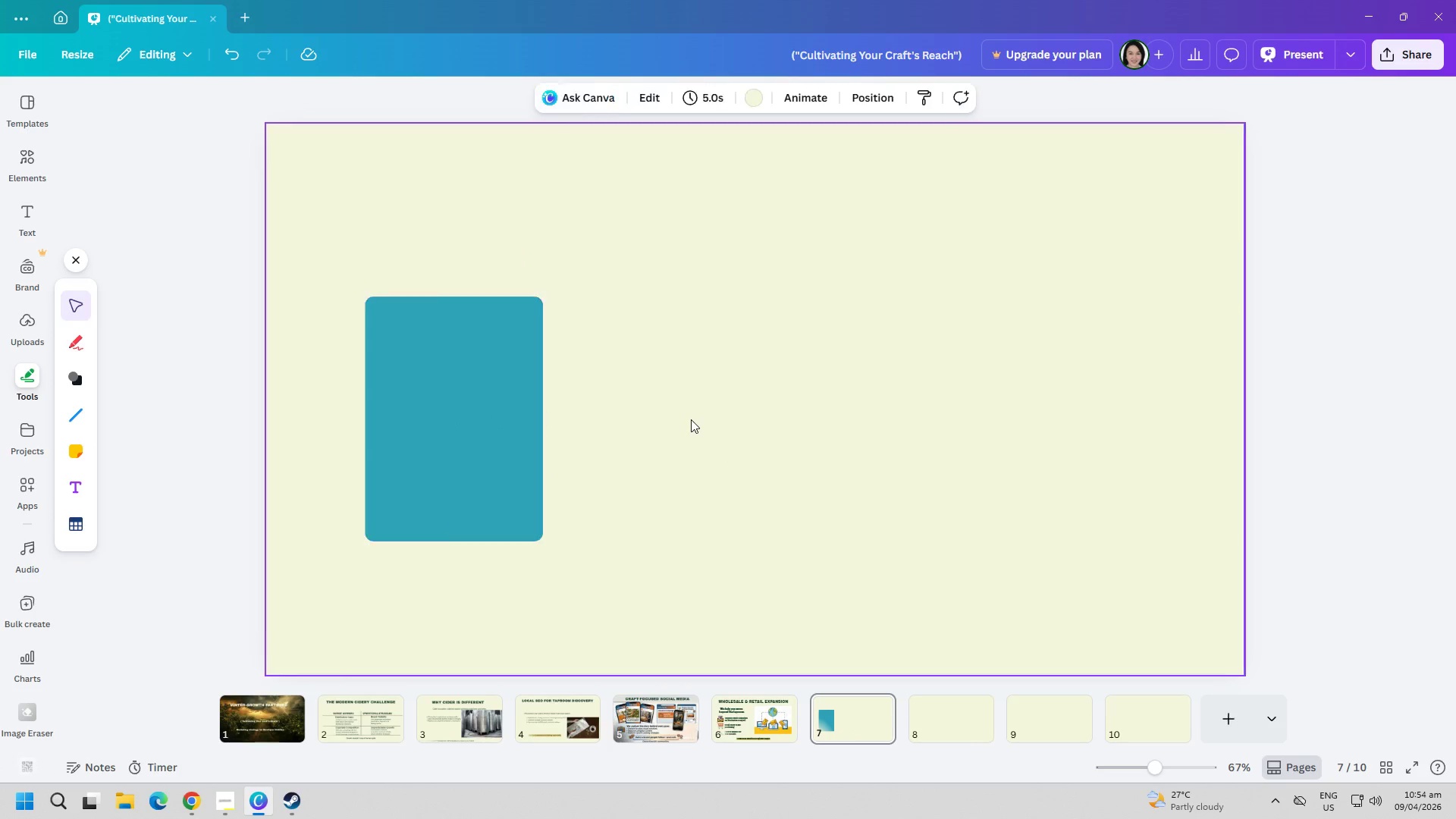 
key(Control+V)
 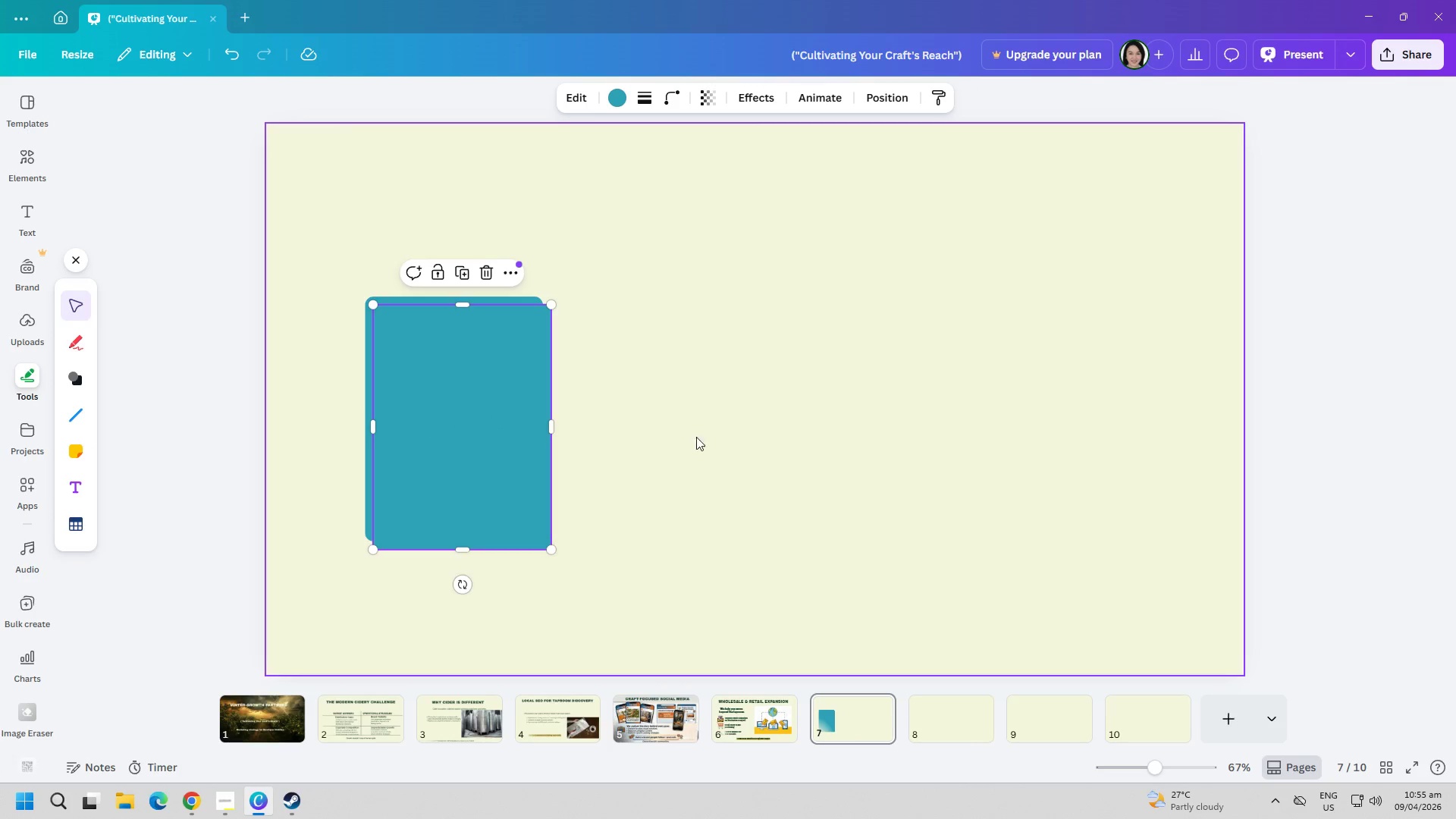 
left_click_drag(start_coordinate=[483, 435], to_coordinate=[686, 426])
 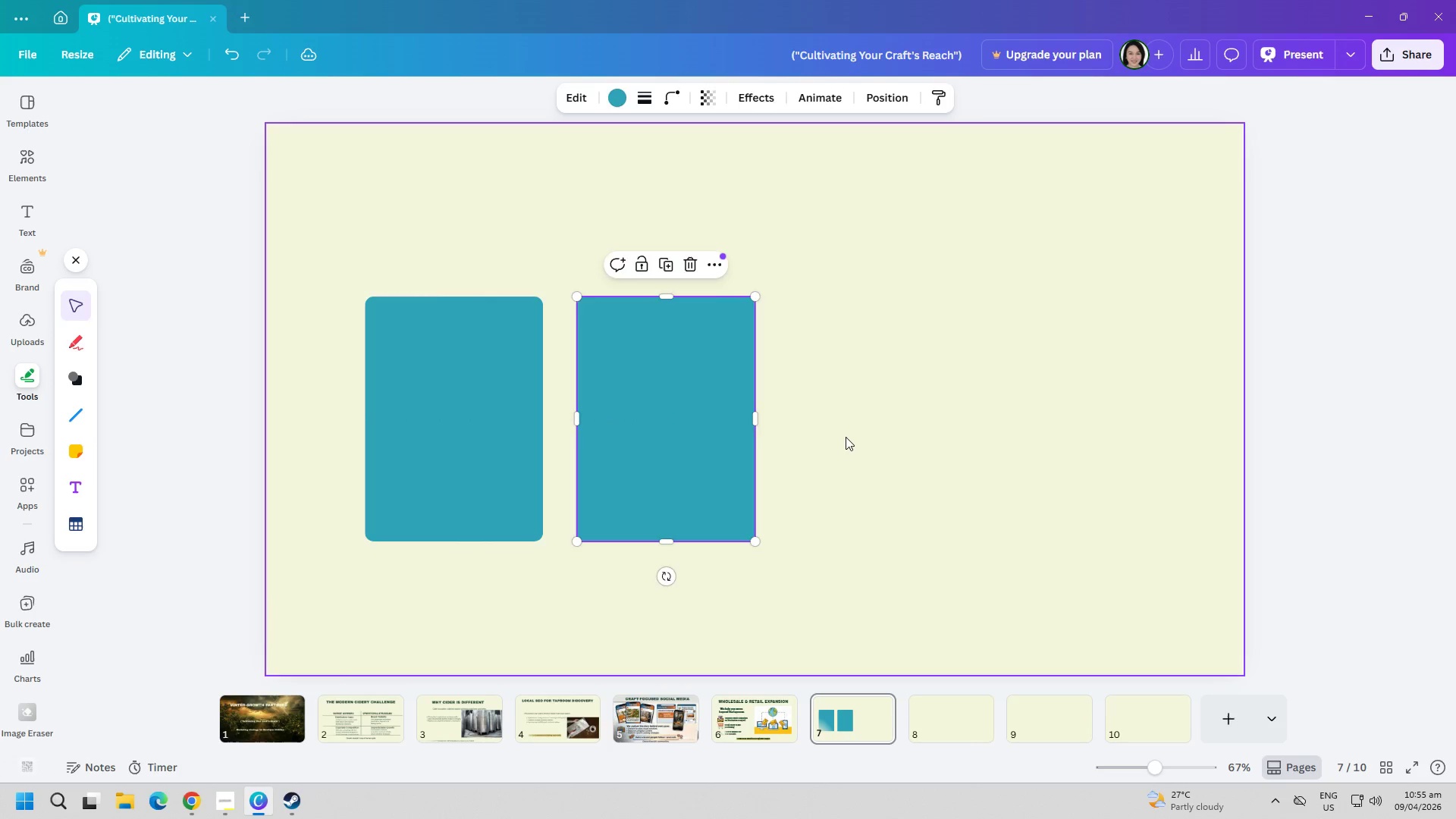 
left_click([846, 437])
 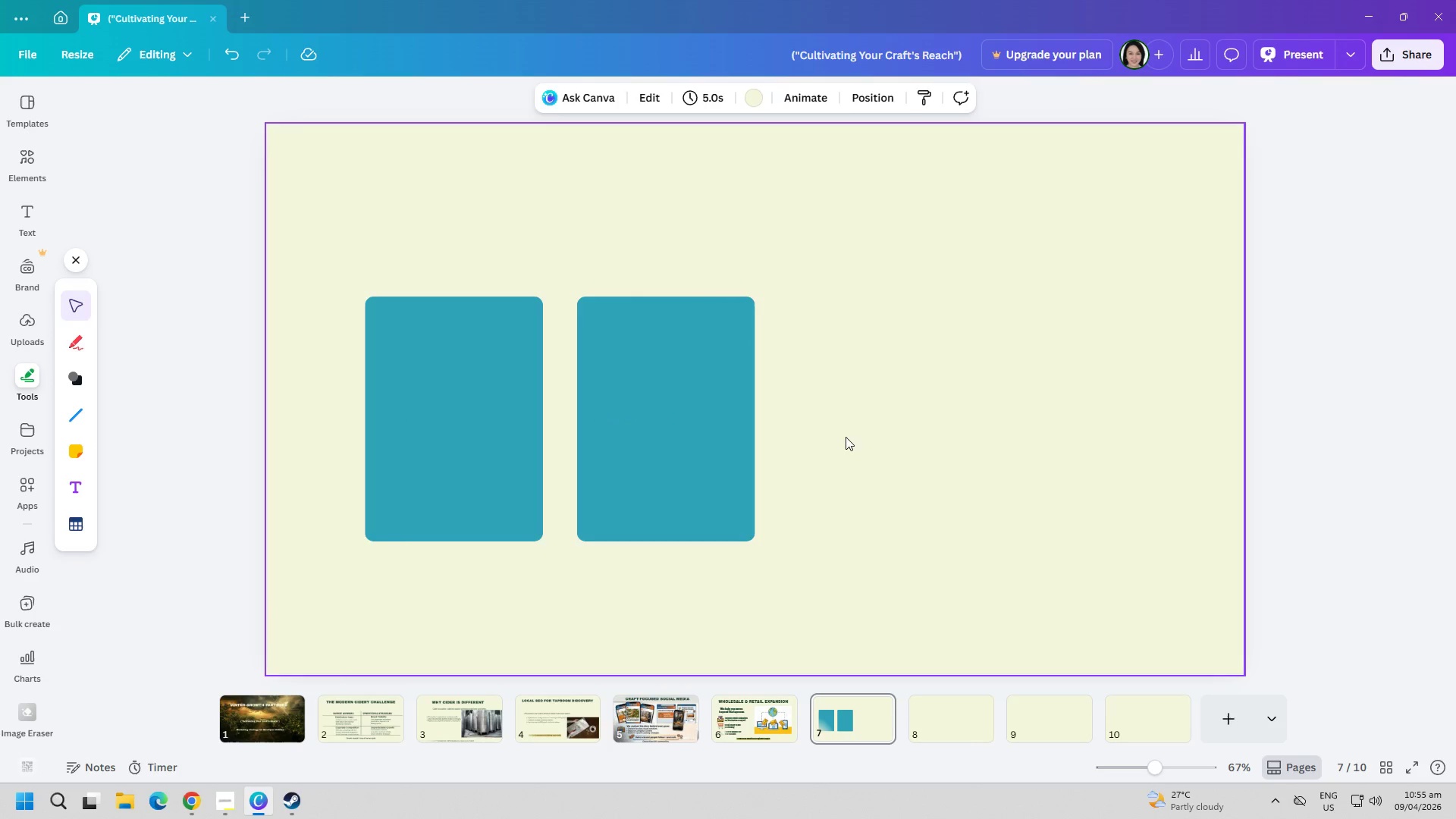 
key(Control+ControlLeft)
 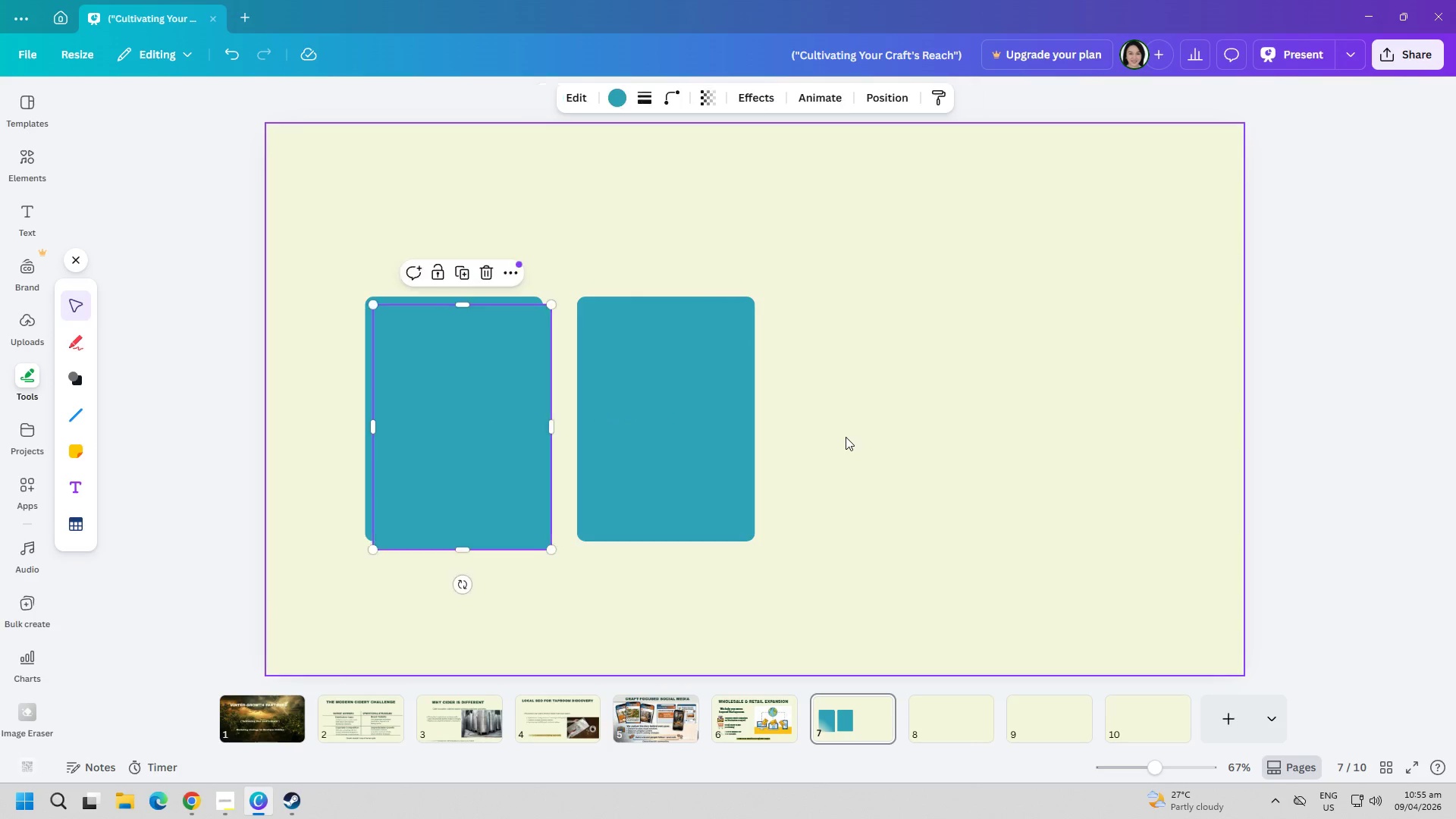 
key(Control+V)
 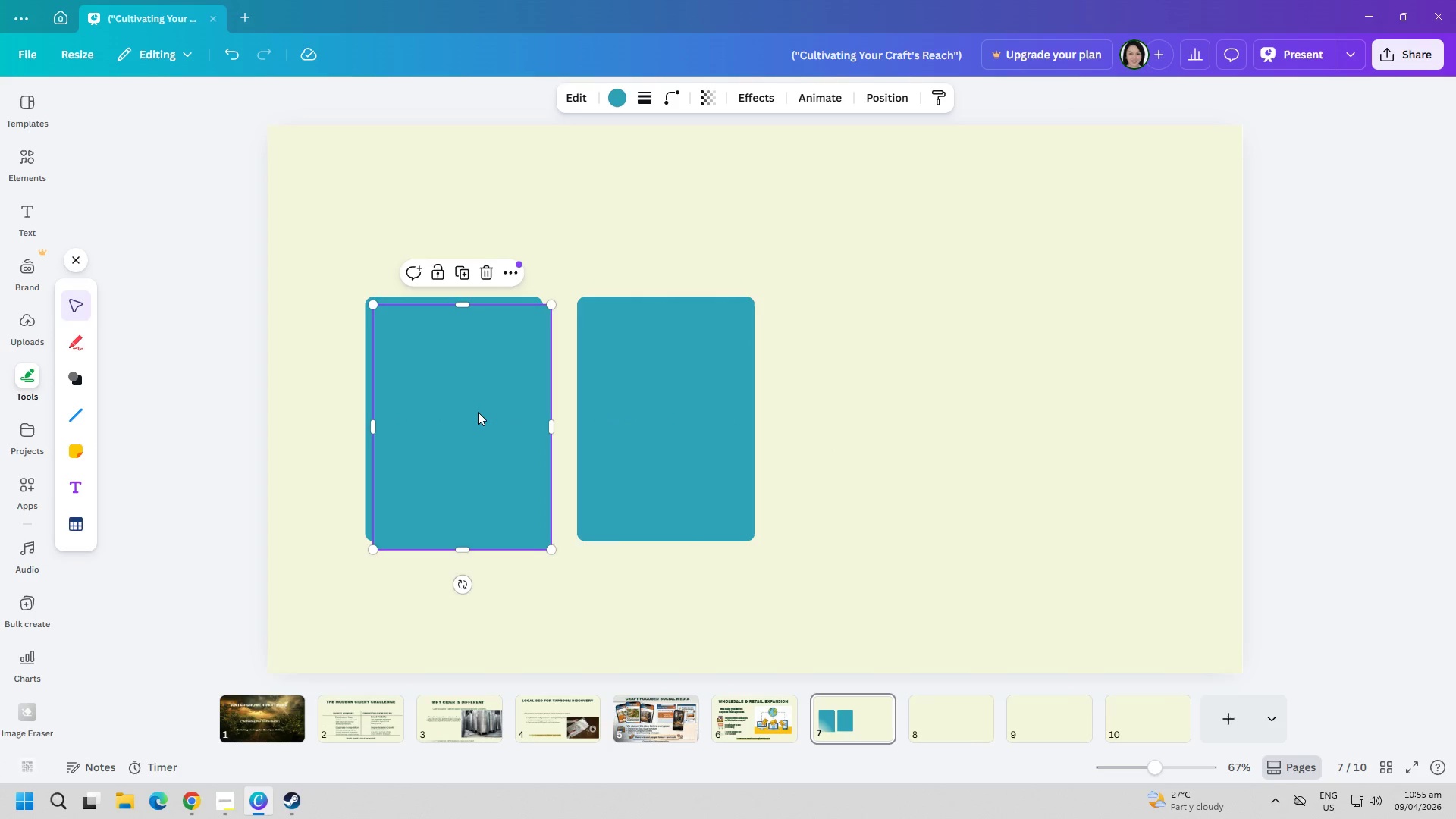 
left_click_drag(start_coordinate=[472, 412], to_coordinate=[886, 403])
 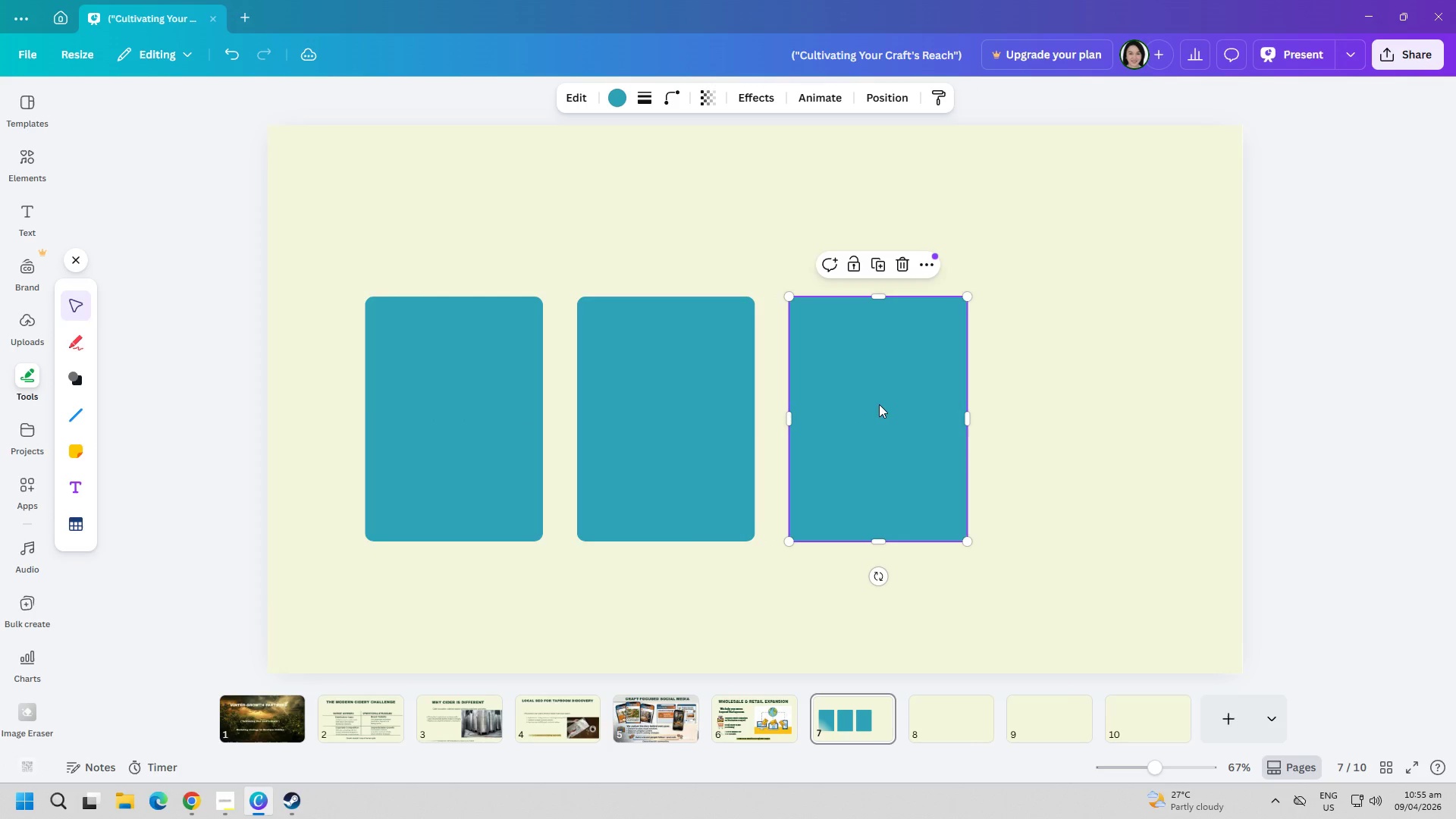 
key(Control+ControlLeft)
 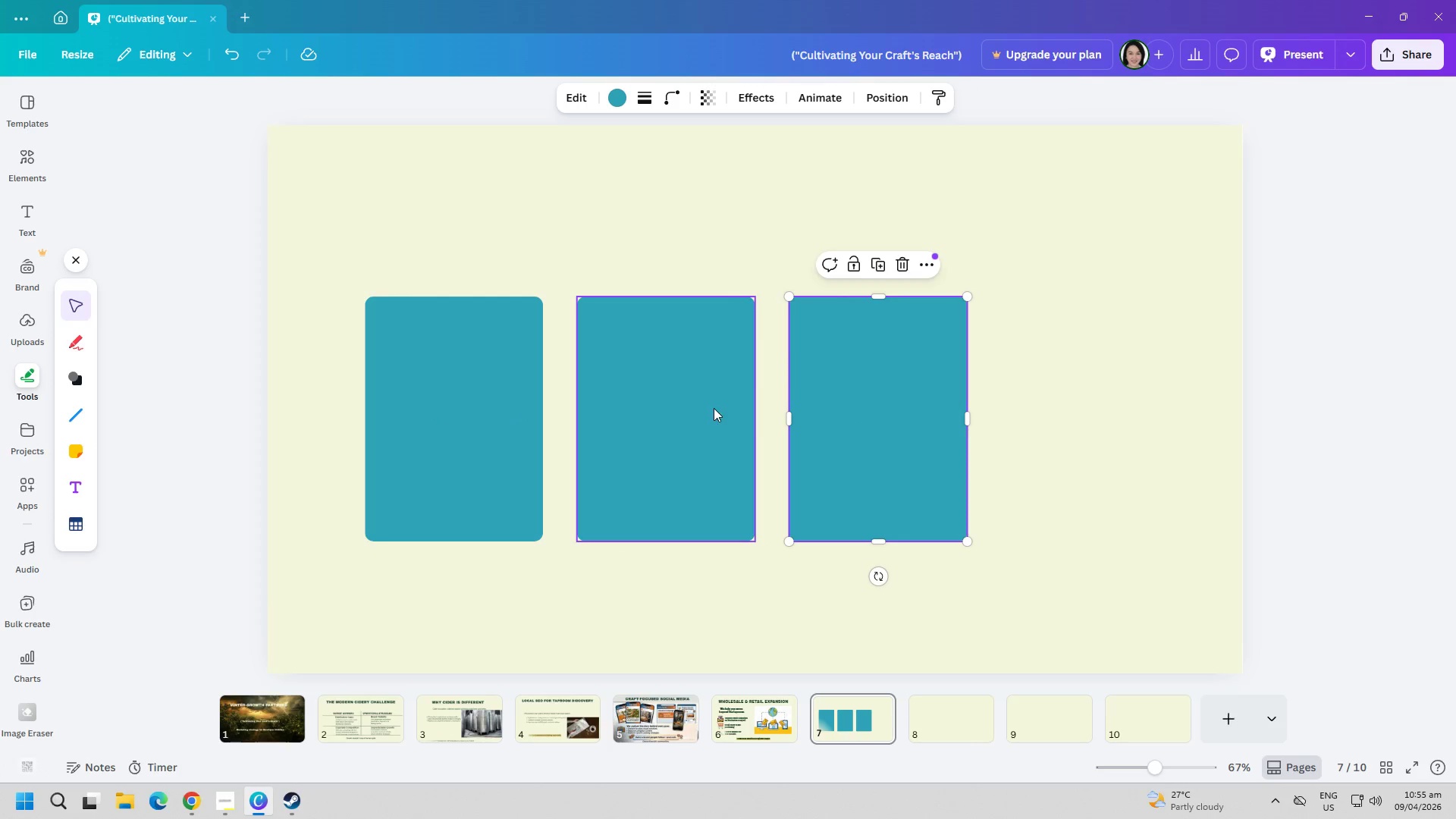 
key(Control+ControlLeft)
 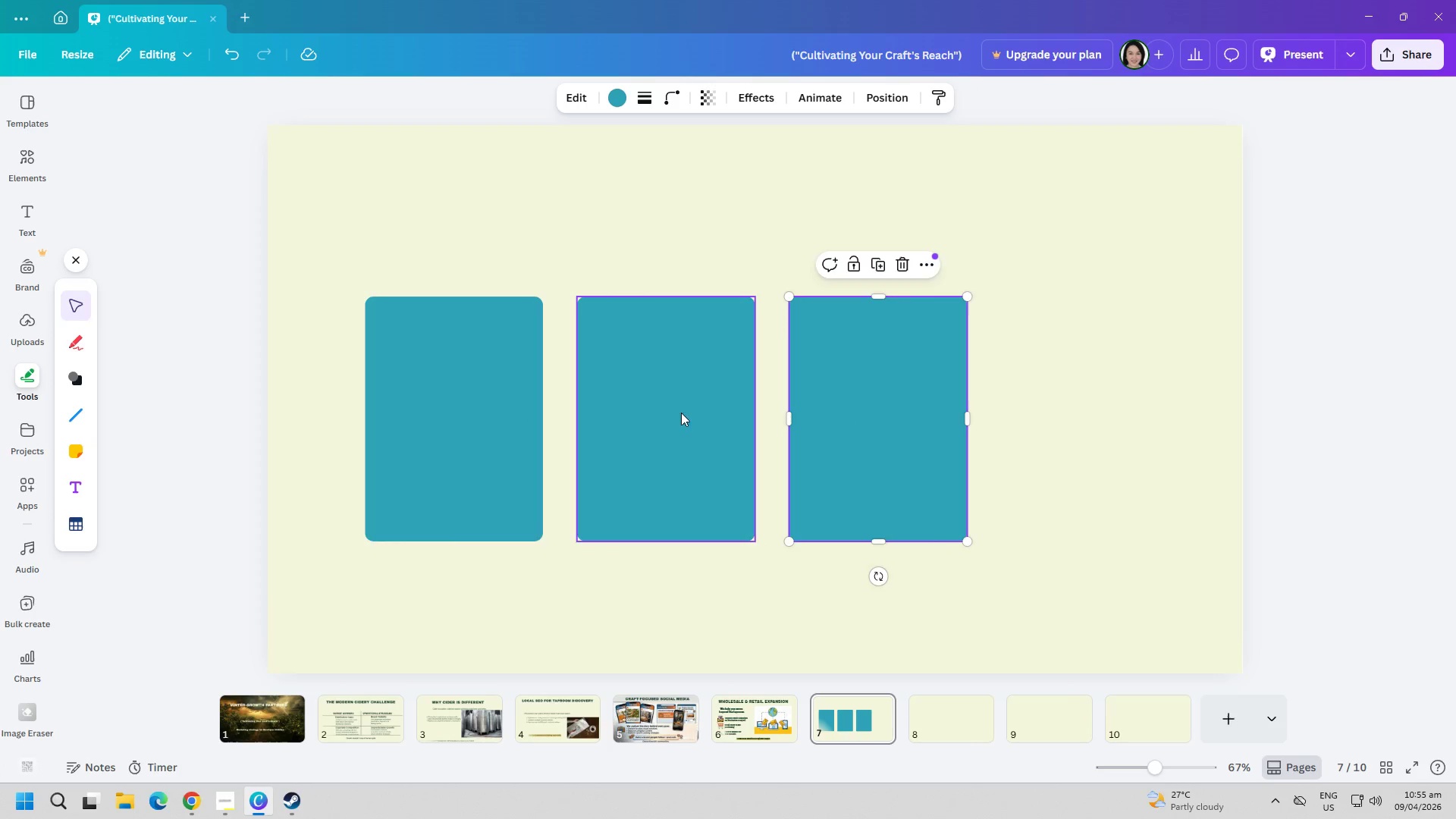 
key(Control+V)
 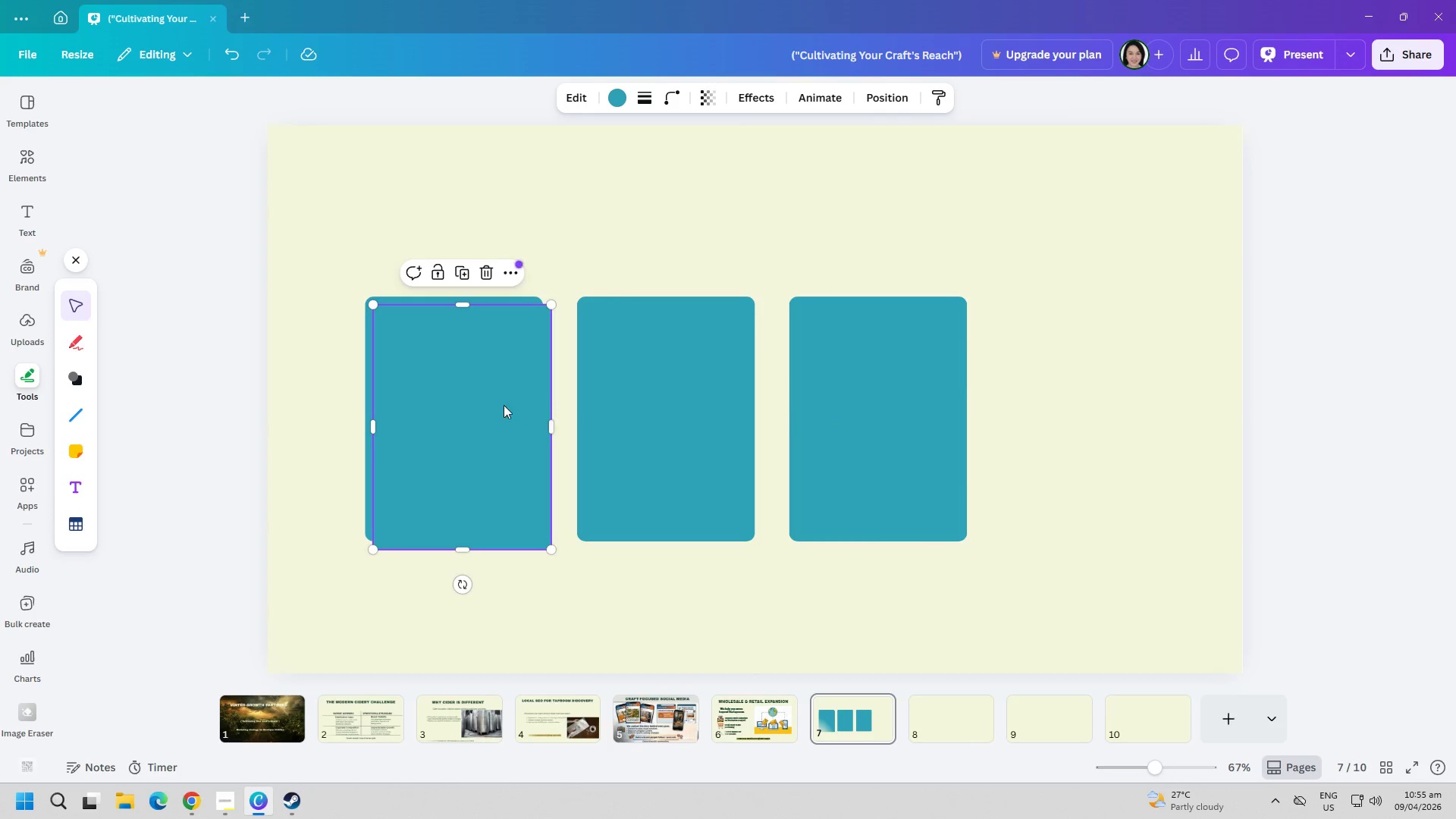 
left_click_drag(start_coordinate=[457, 400], to_coordinate=[1088, 399])
 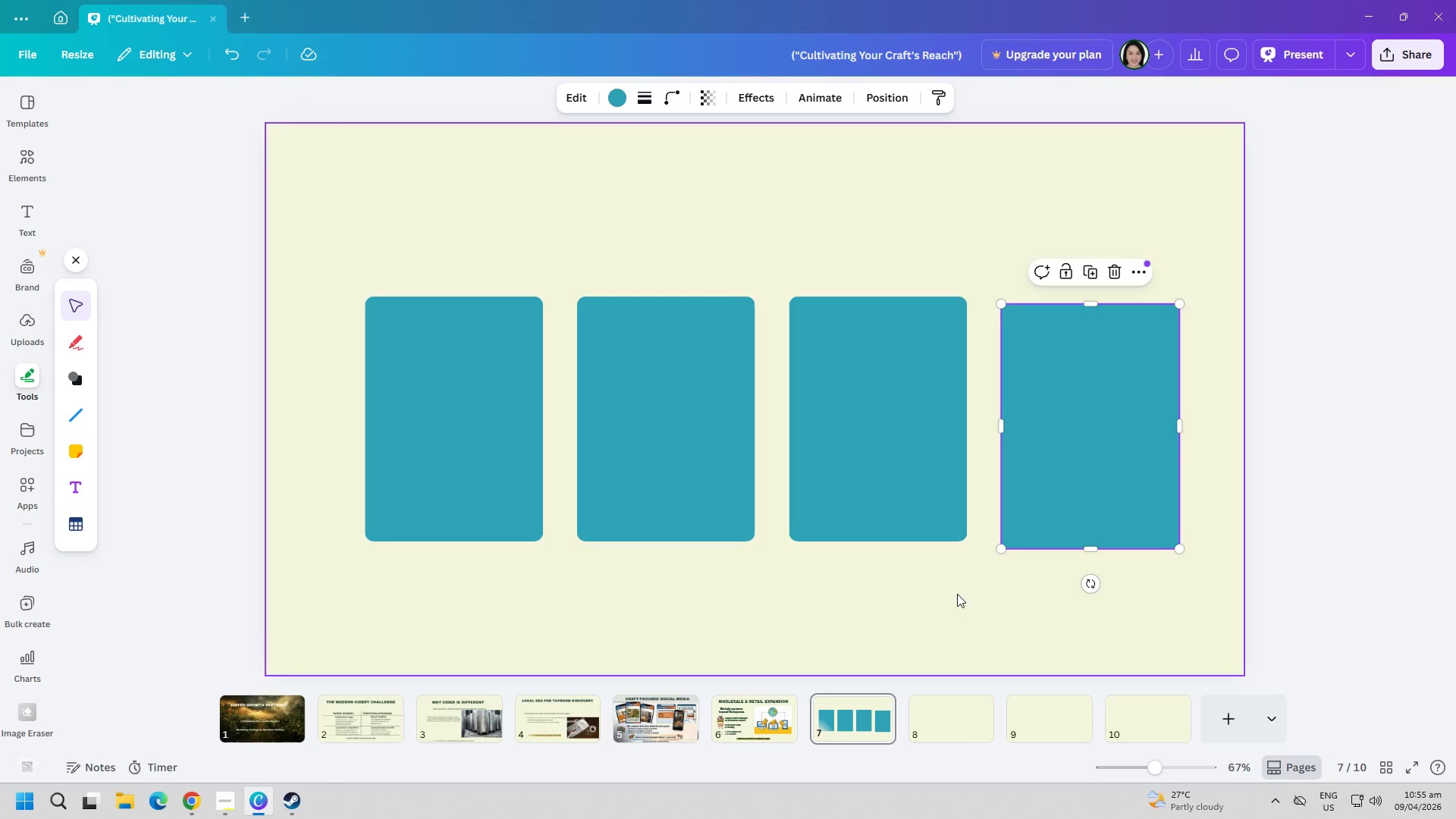 
left_click([946, 601])
 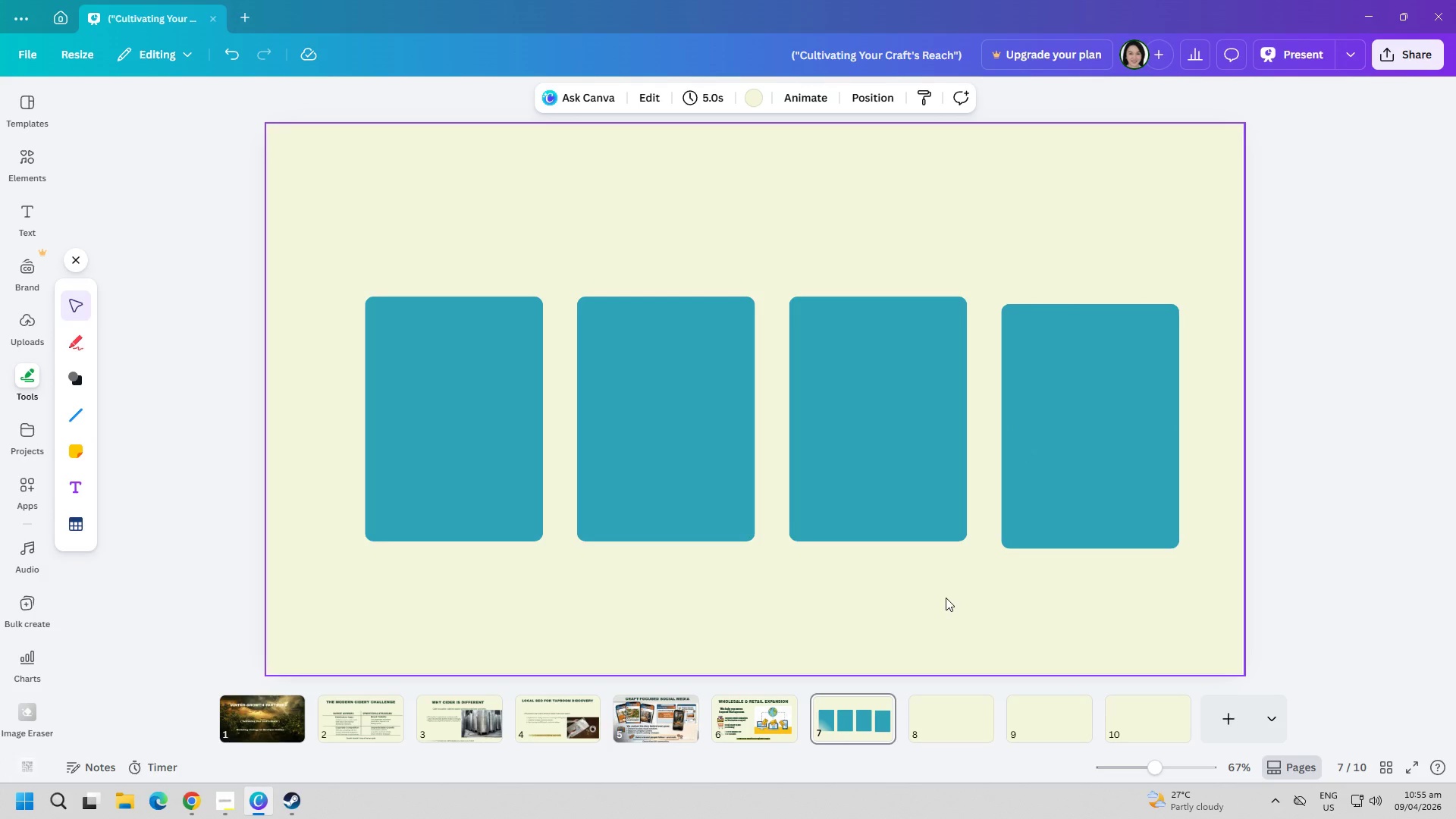 
left_click([645, 497])
 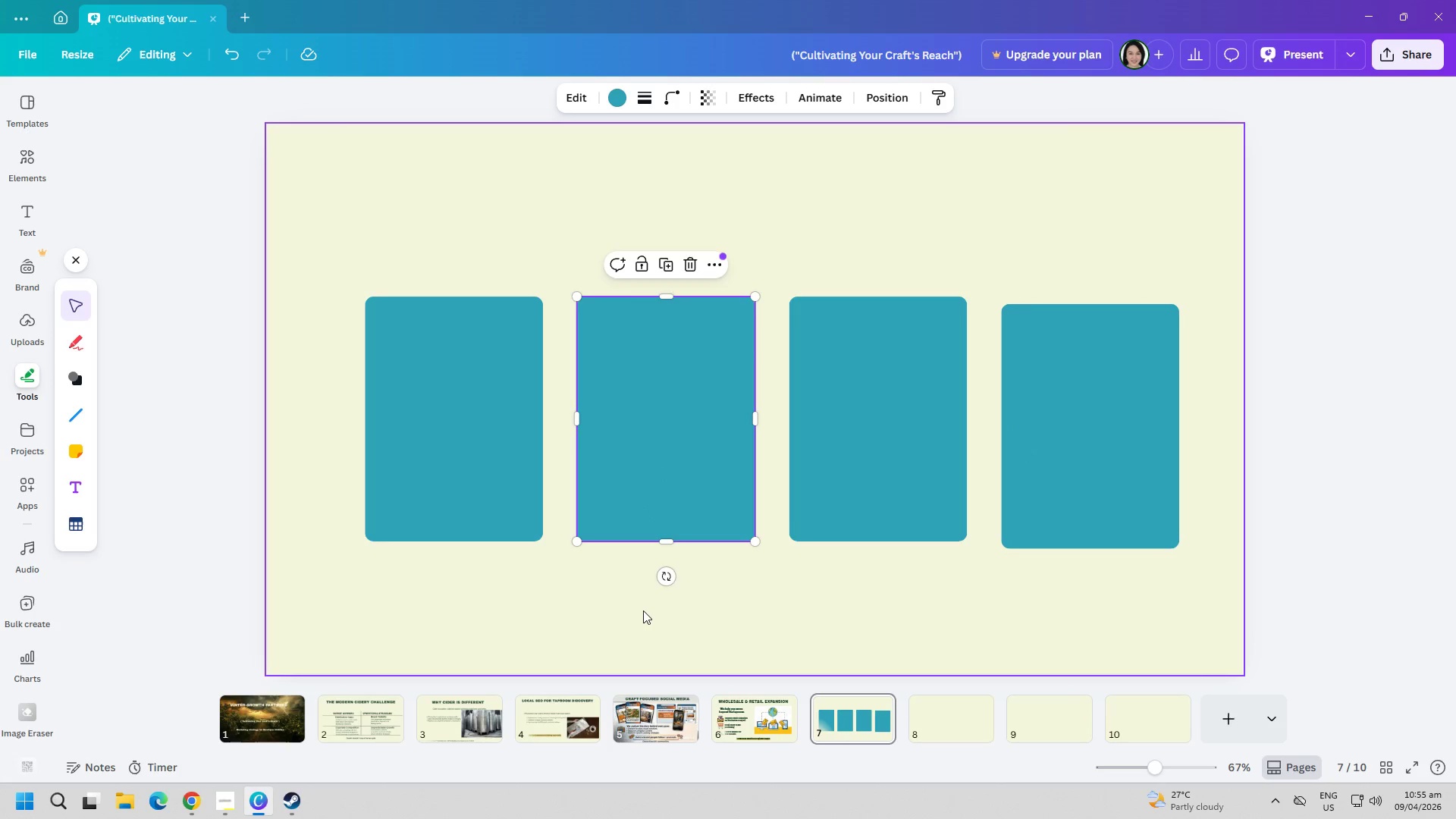 
left_click([617, 101])
 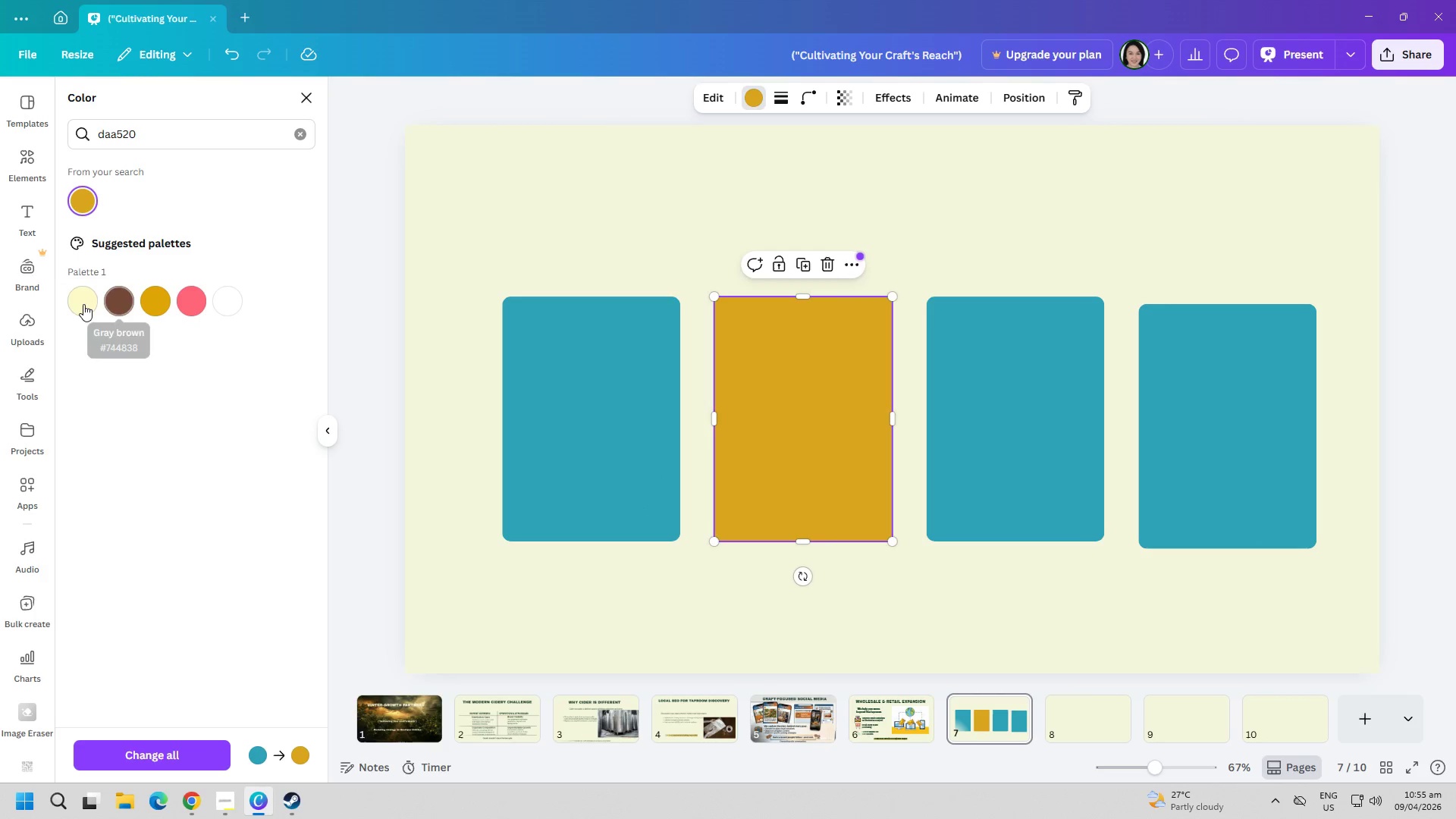 
wait(5.74)
 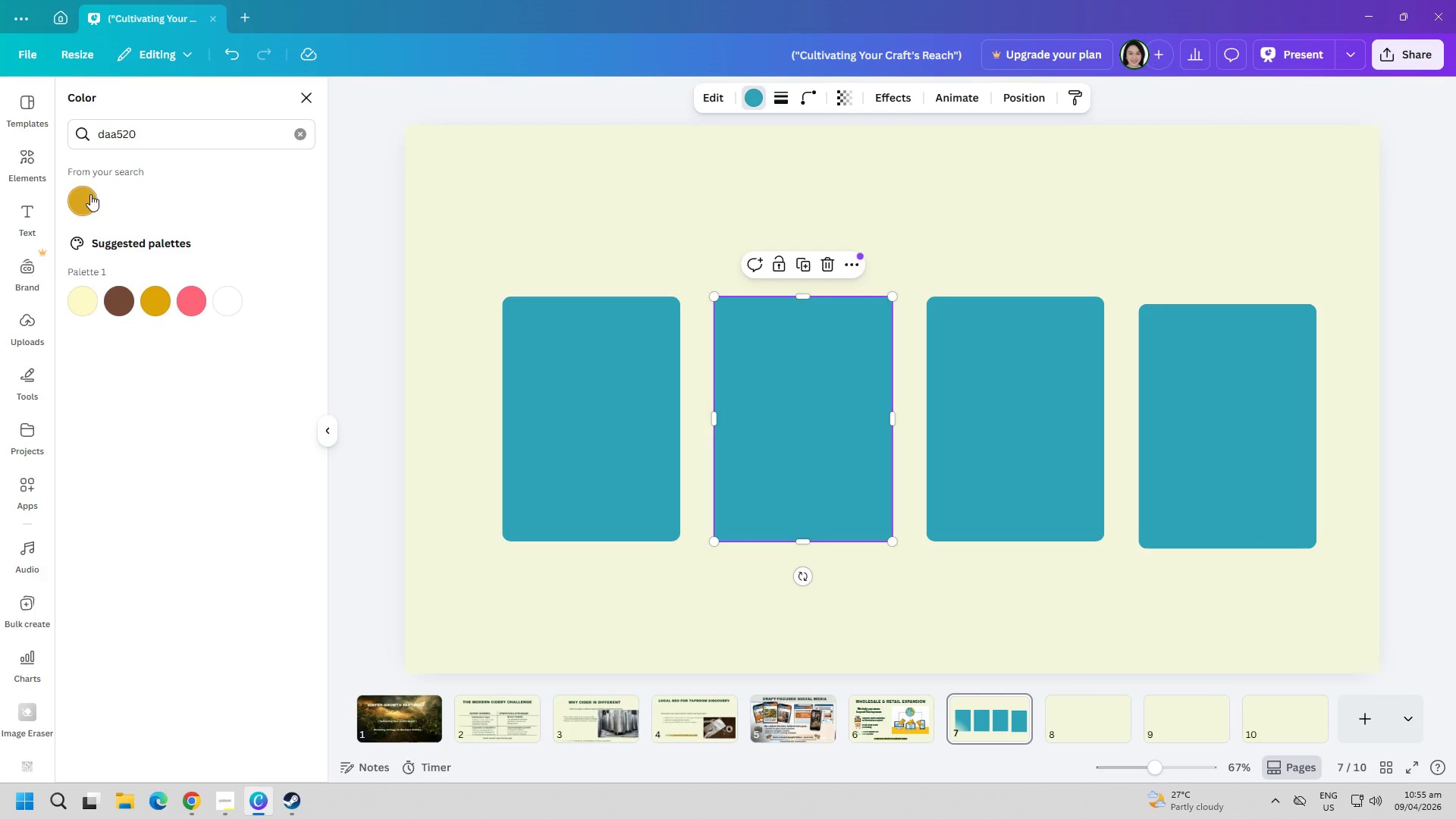 
left_click([1191, 416])
 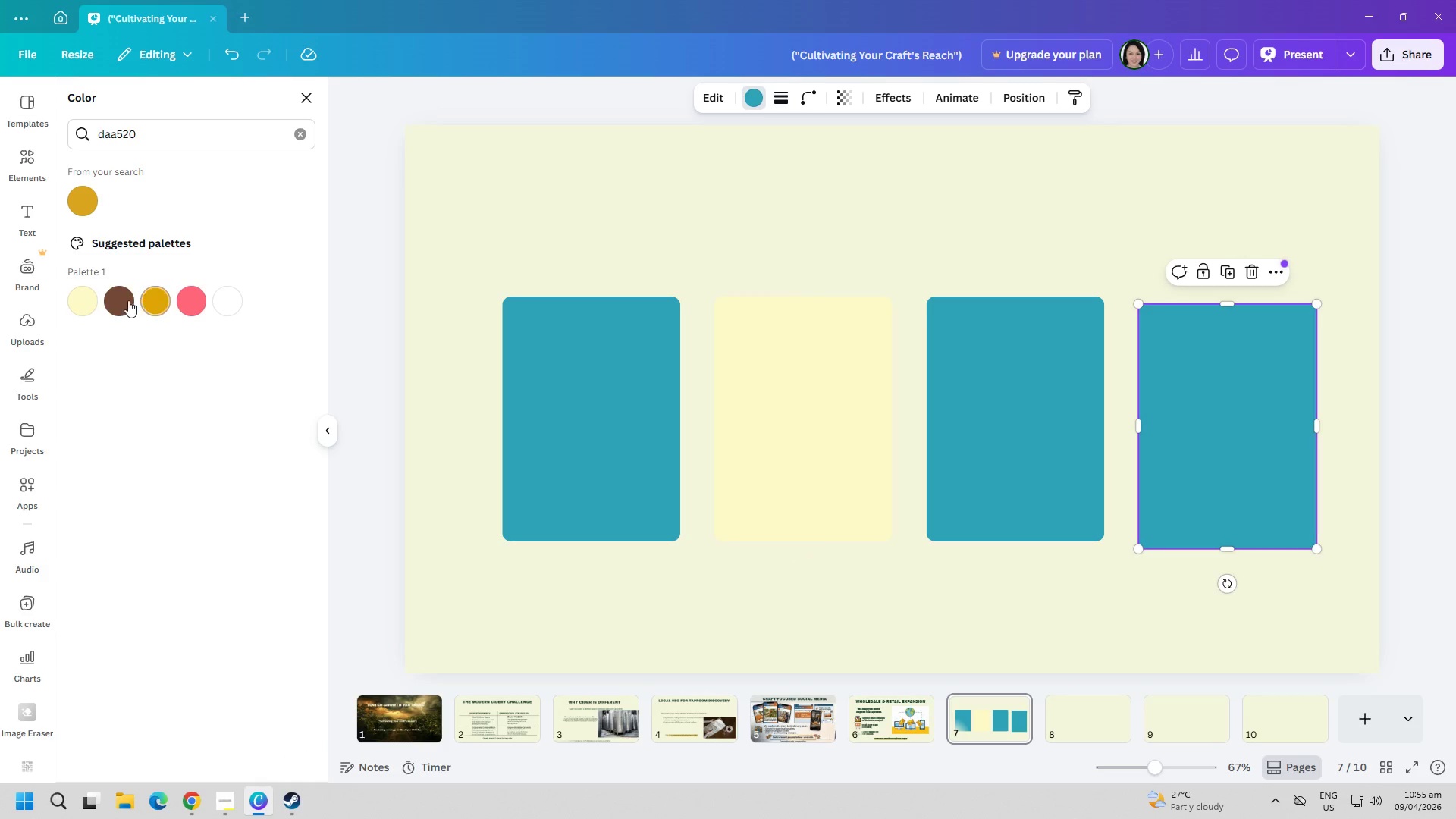 
left_click([89, 303])
 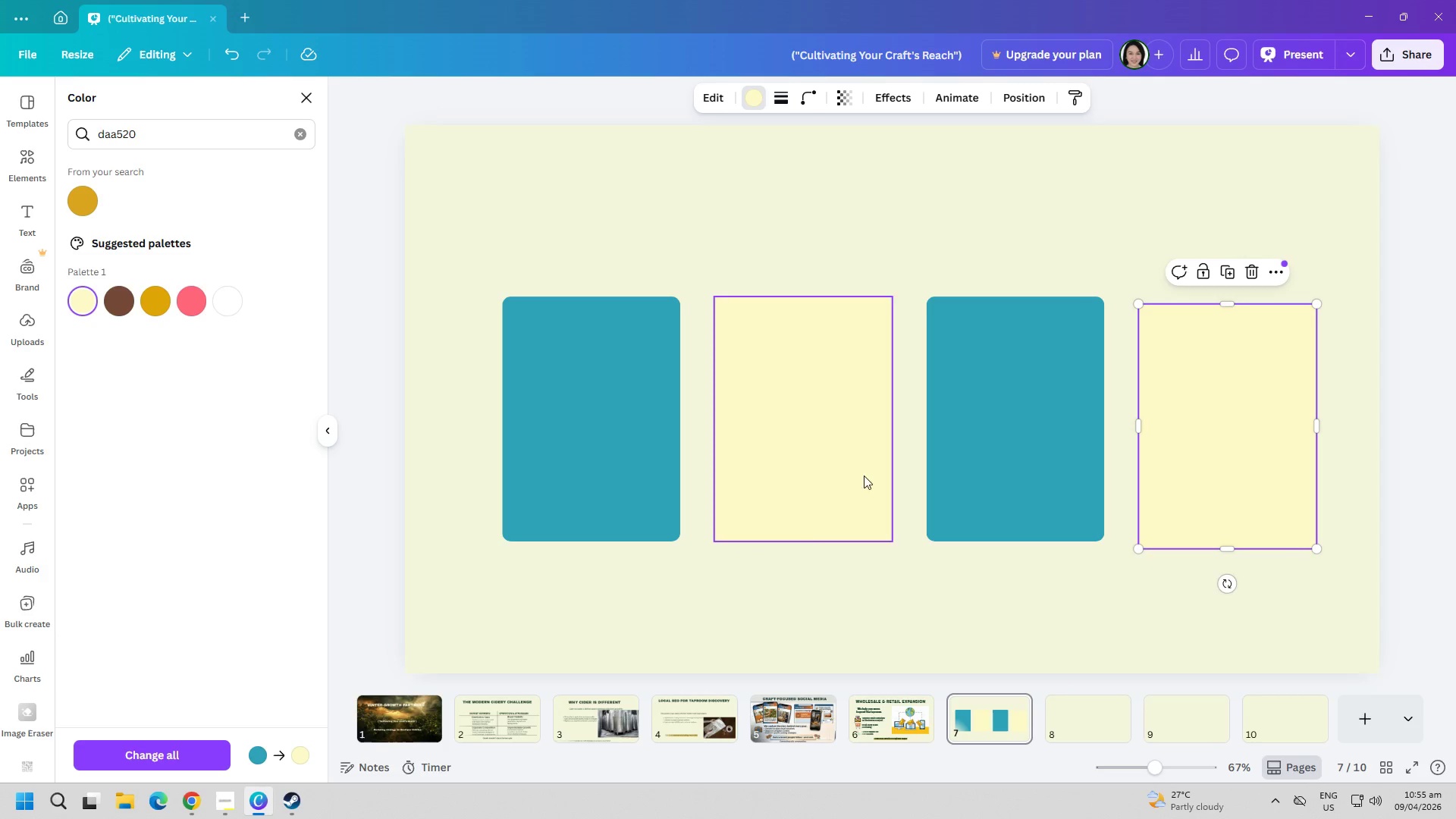 
left_click([782, 580])
 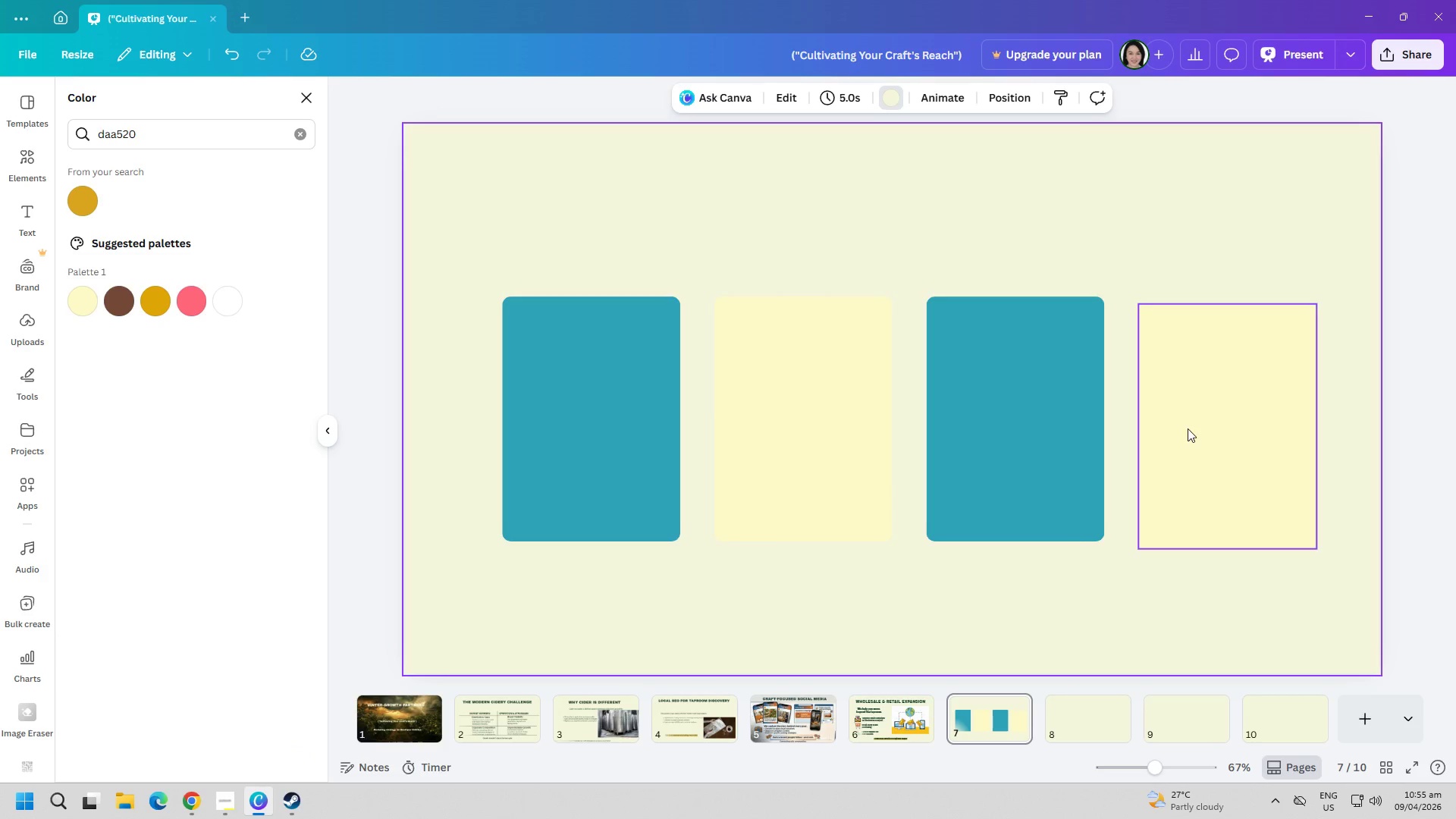 
left_click([303, 98])
 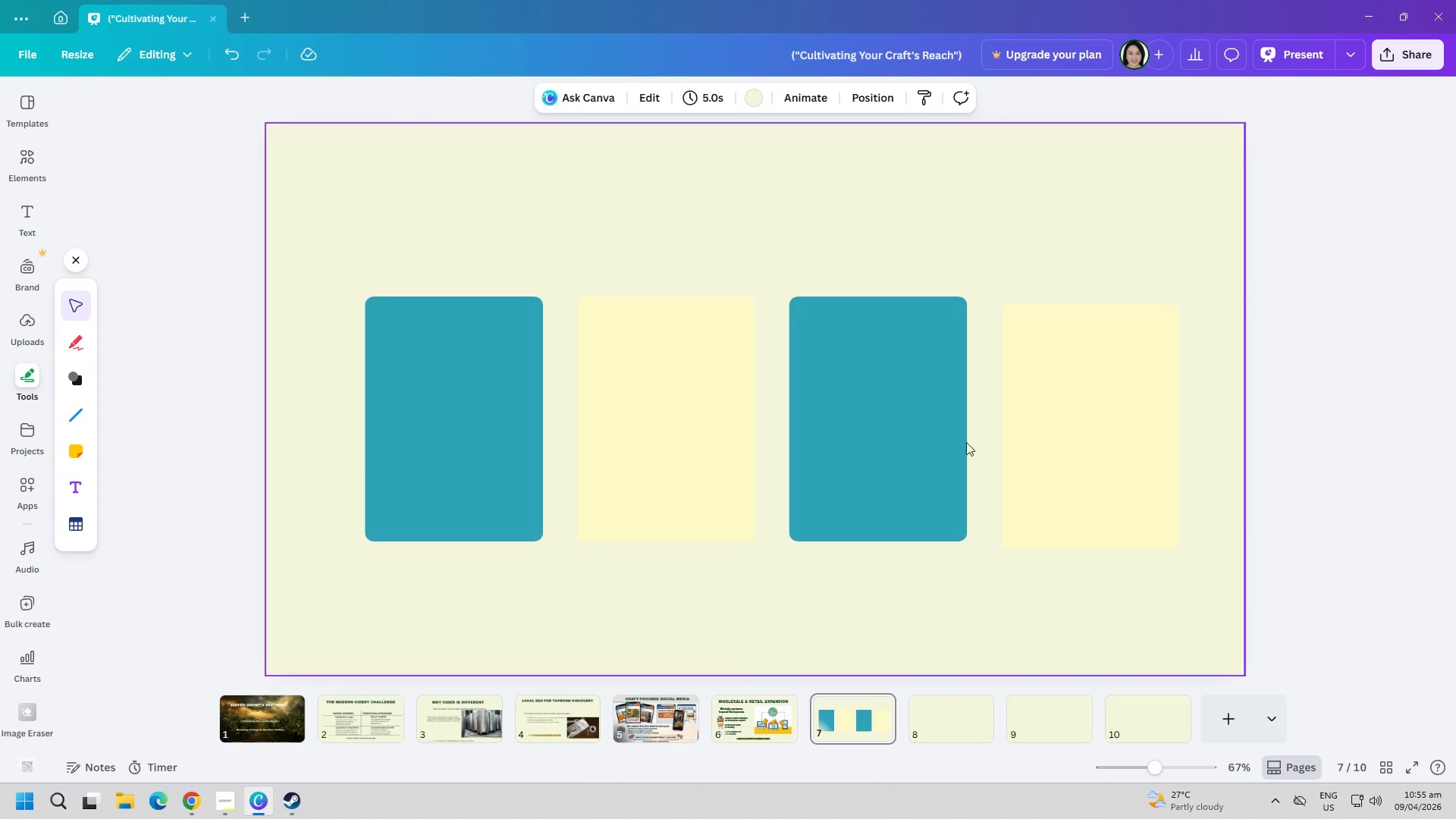 
left_click([693, 413])
 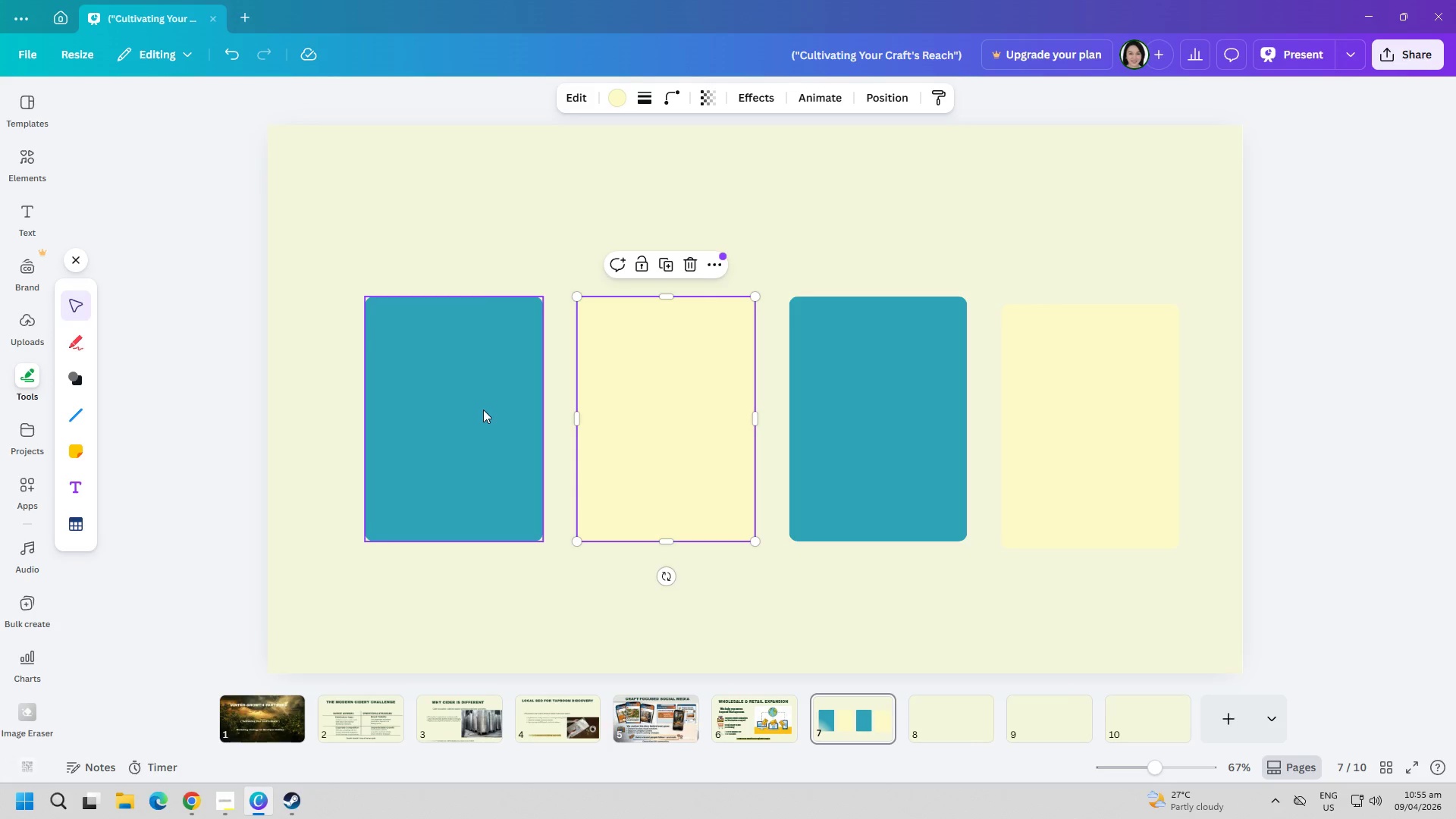 
double_click([478, 413])
 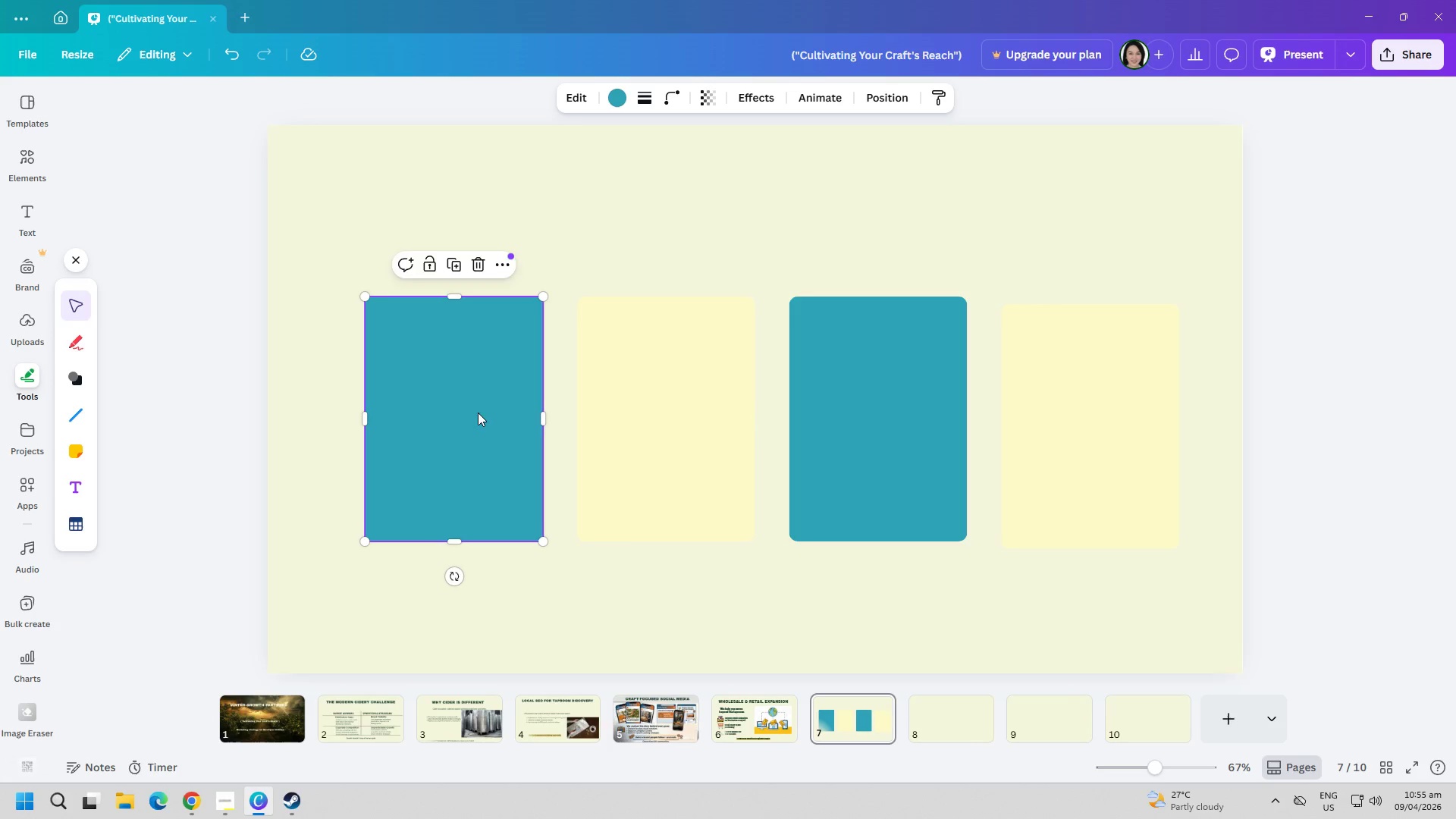 
triple_click([478, 413])
 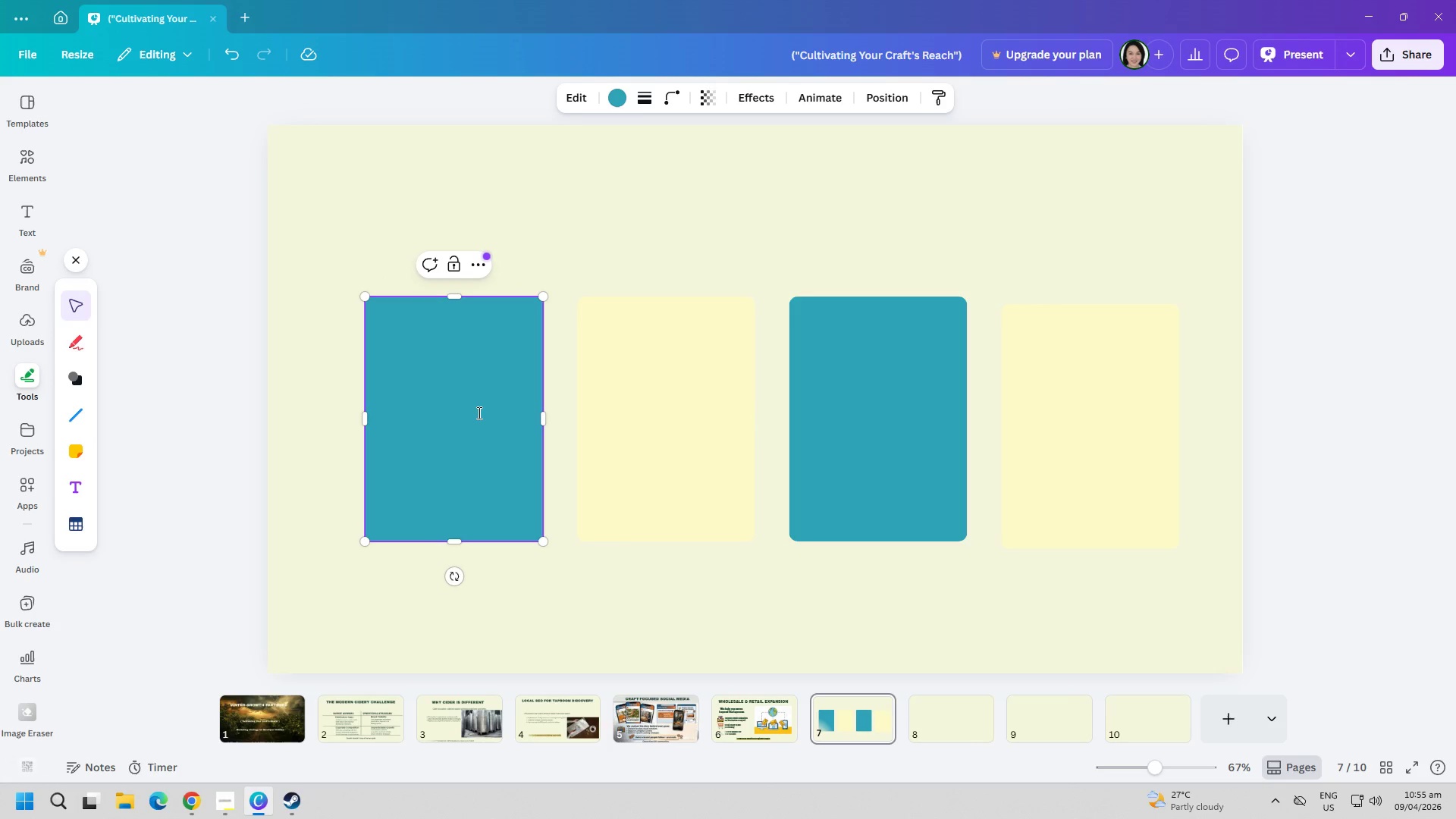 
key(2)
 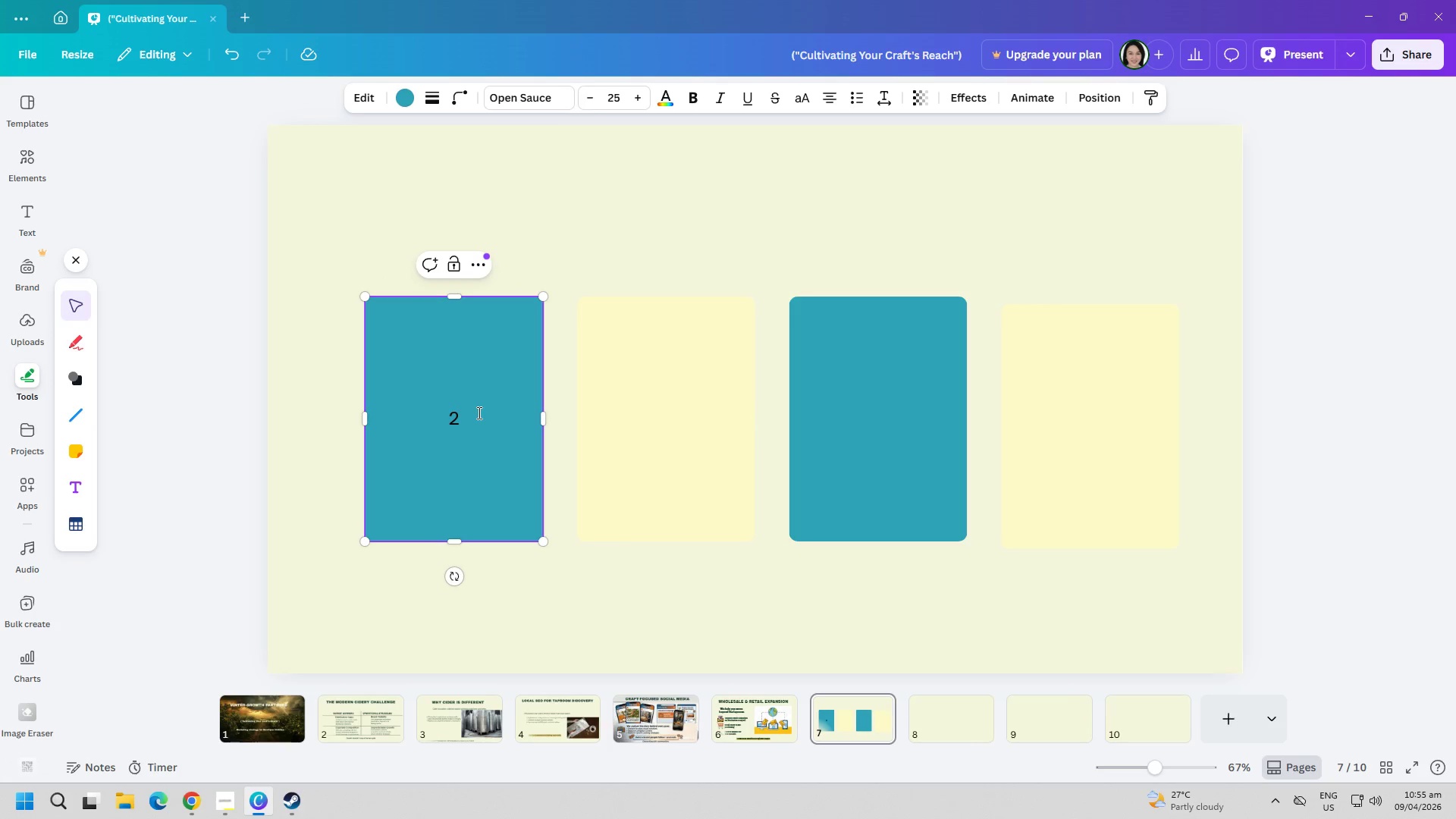 
key(ArrowLeft)
 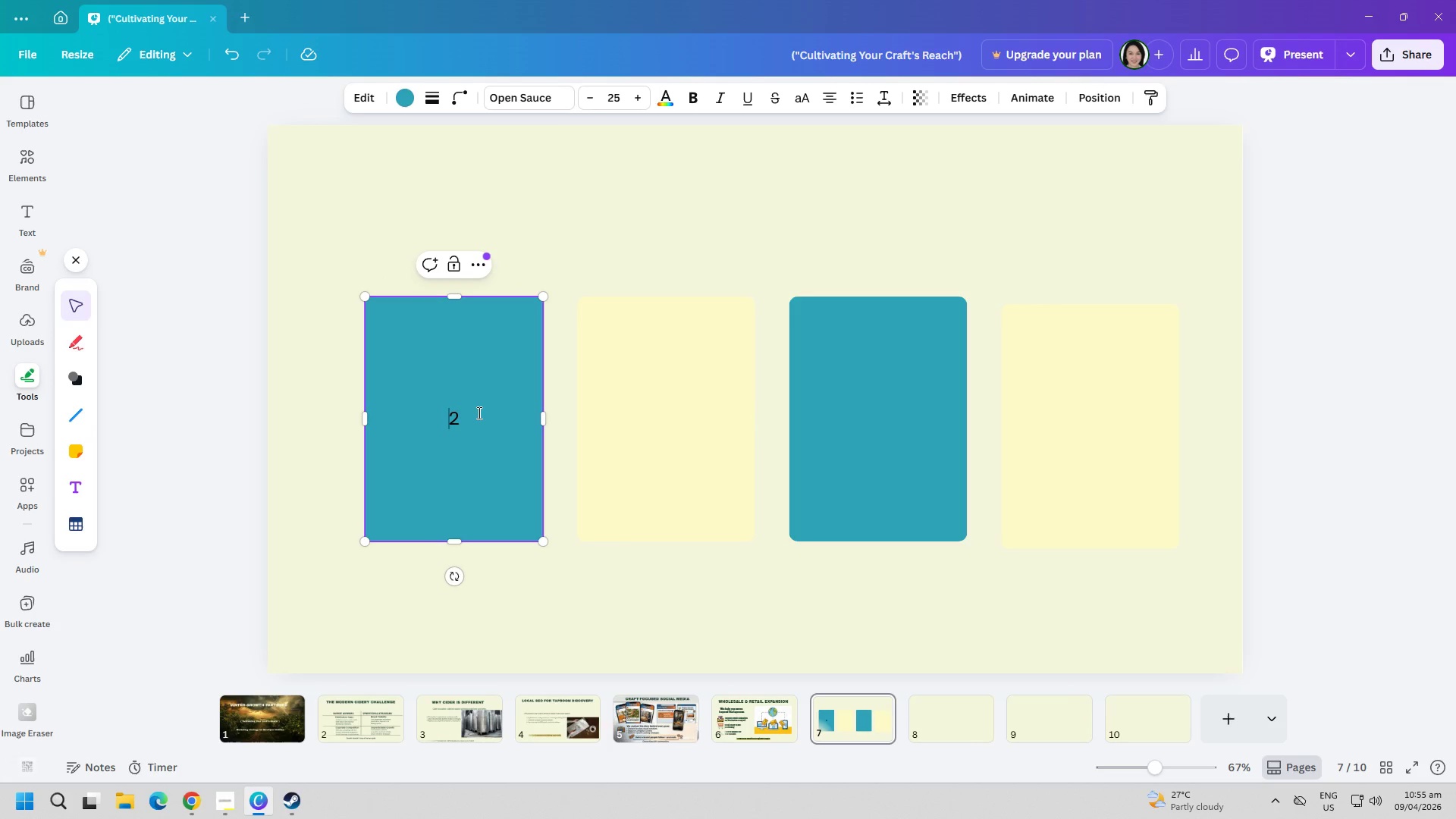 
key(Backspace)
 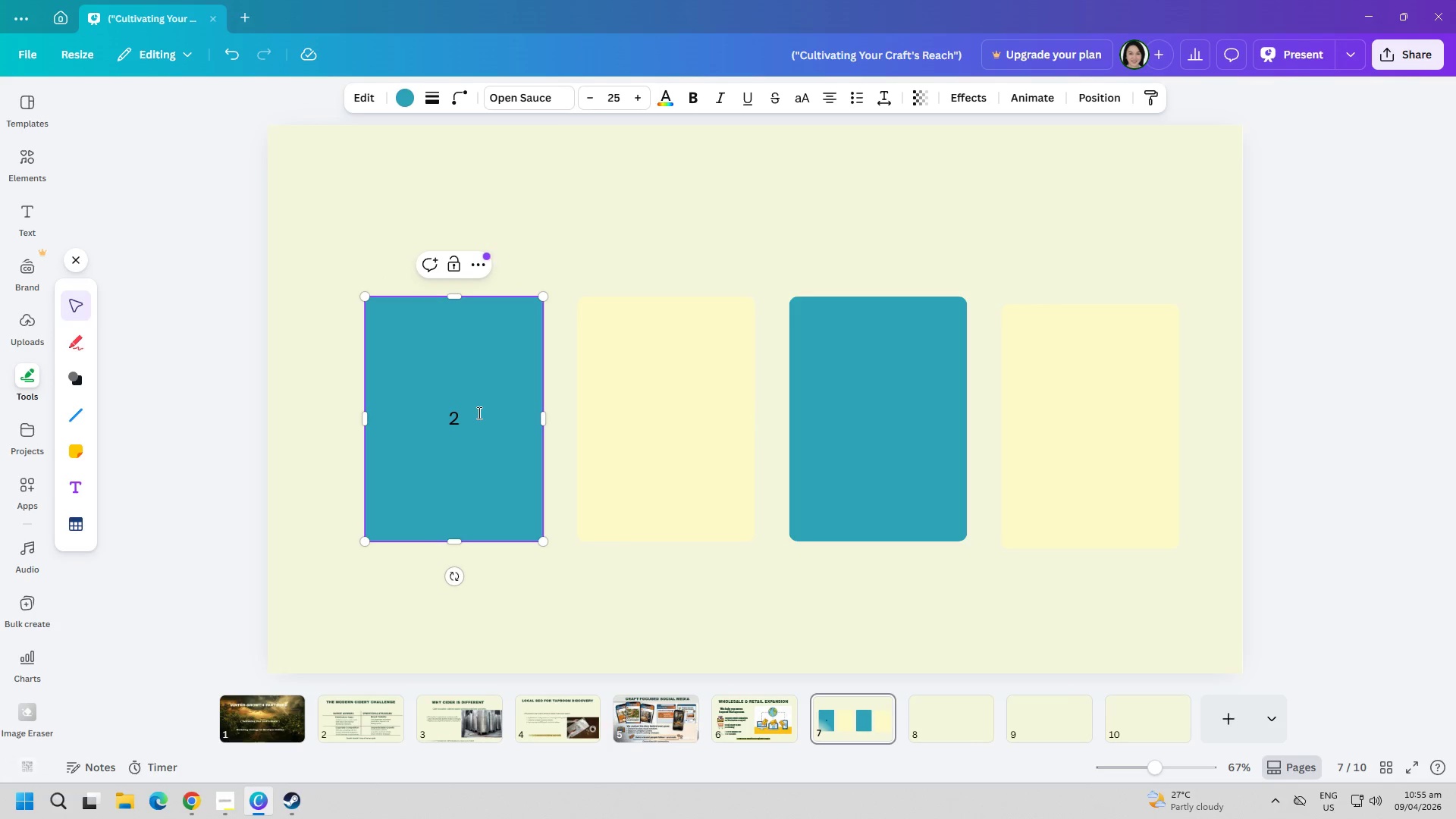 
key(Backspace)
 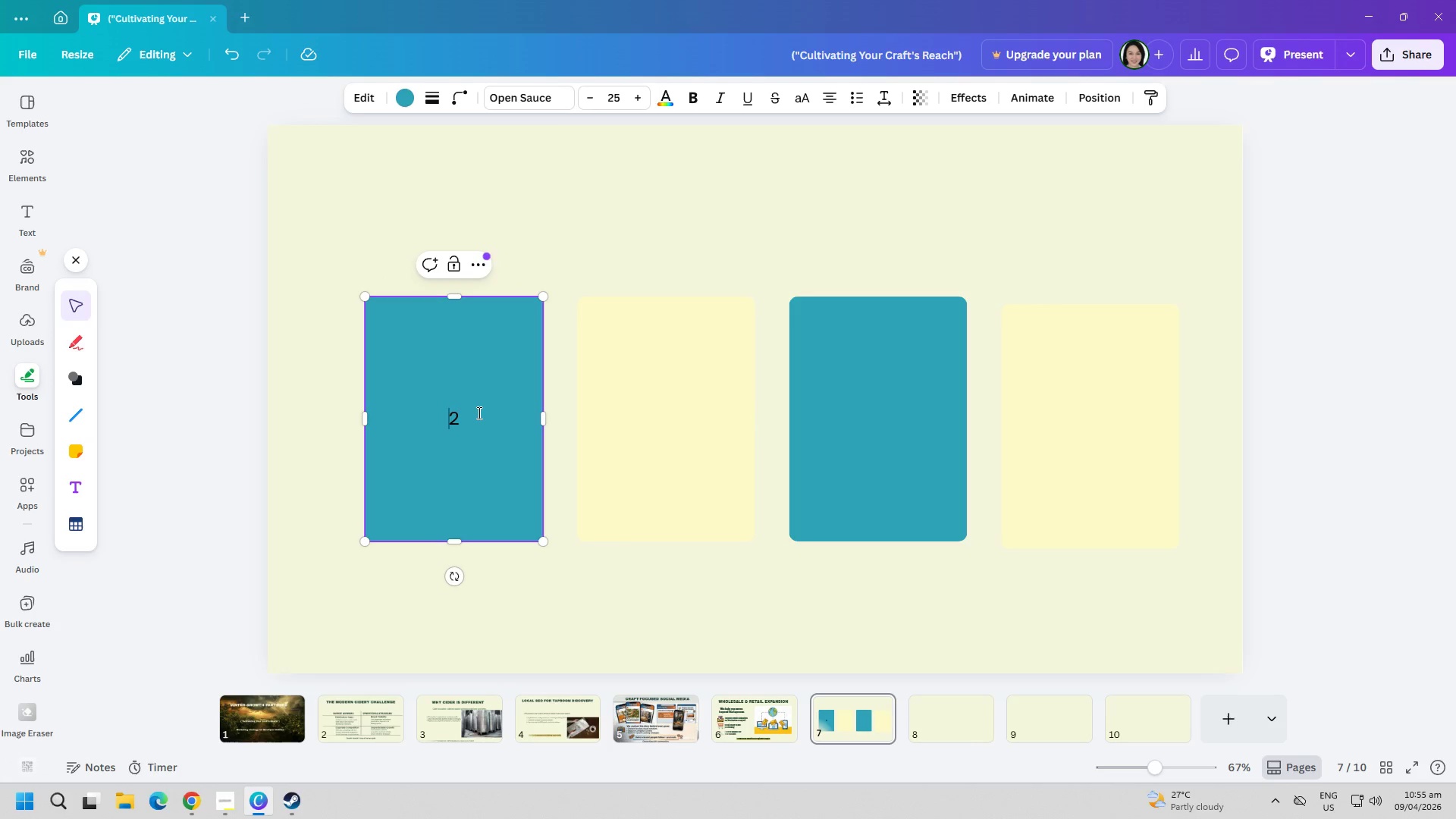 
key(ArrowRight)
 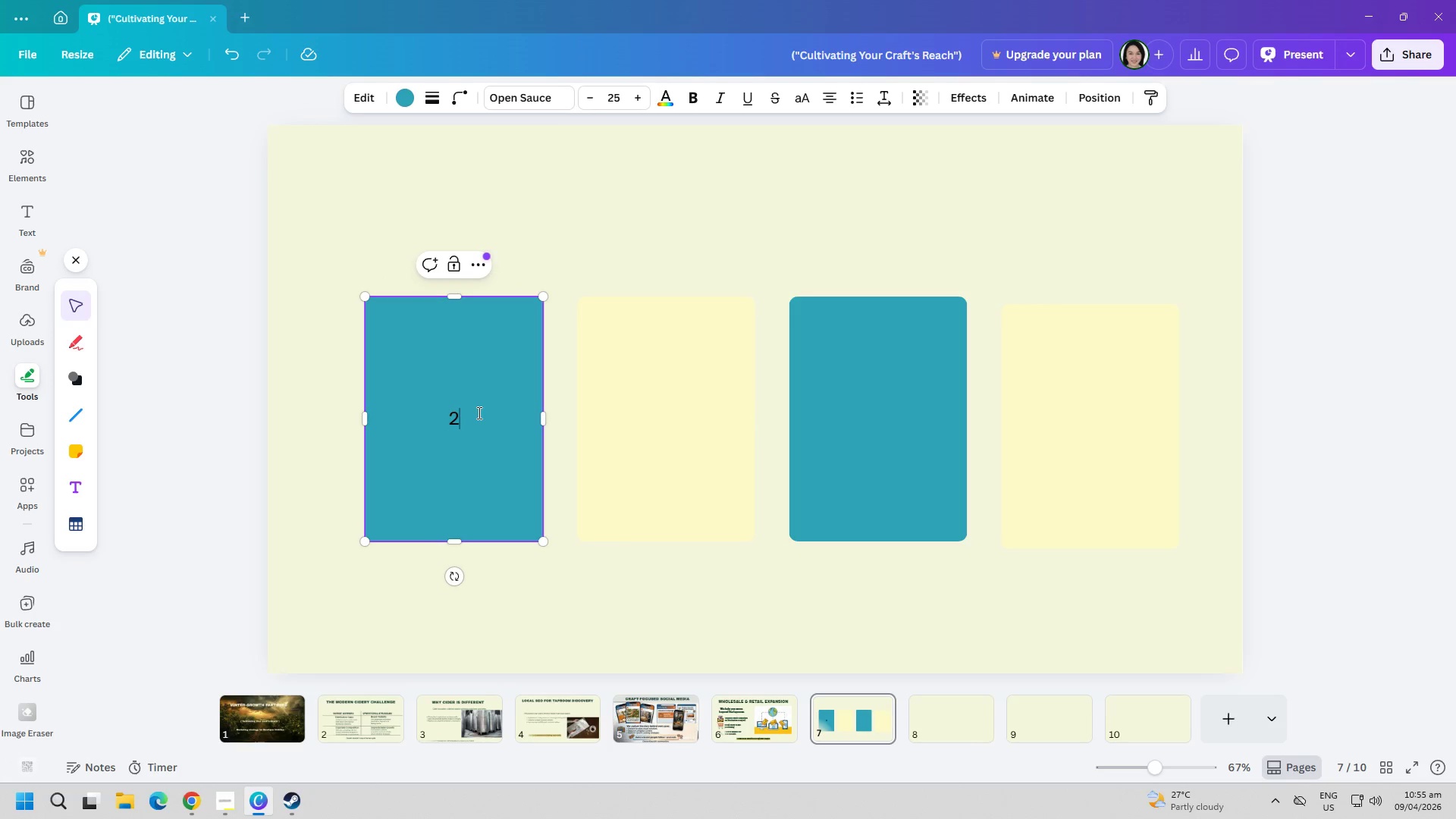 
key(Backspace)
type(1 d)
key(Backspace)
type(Discover)
 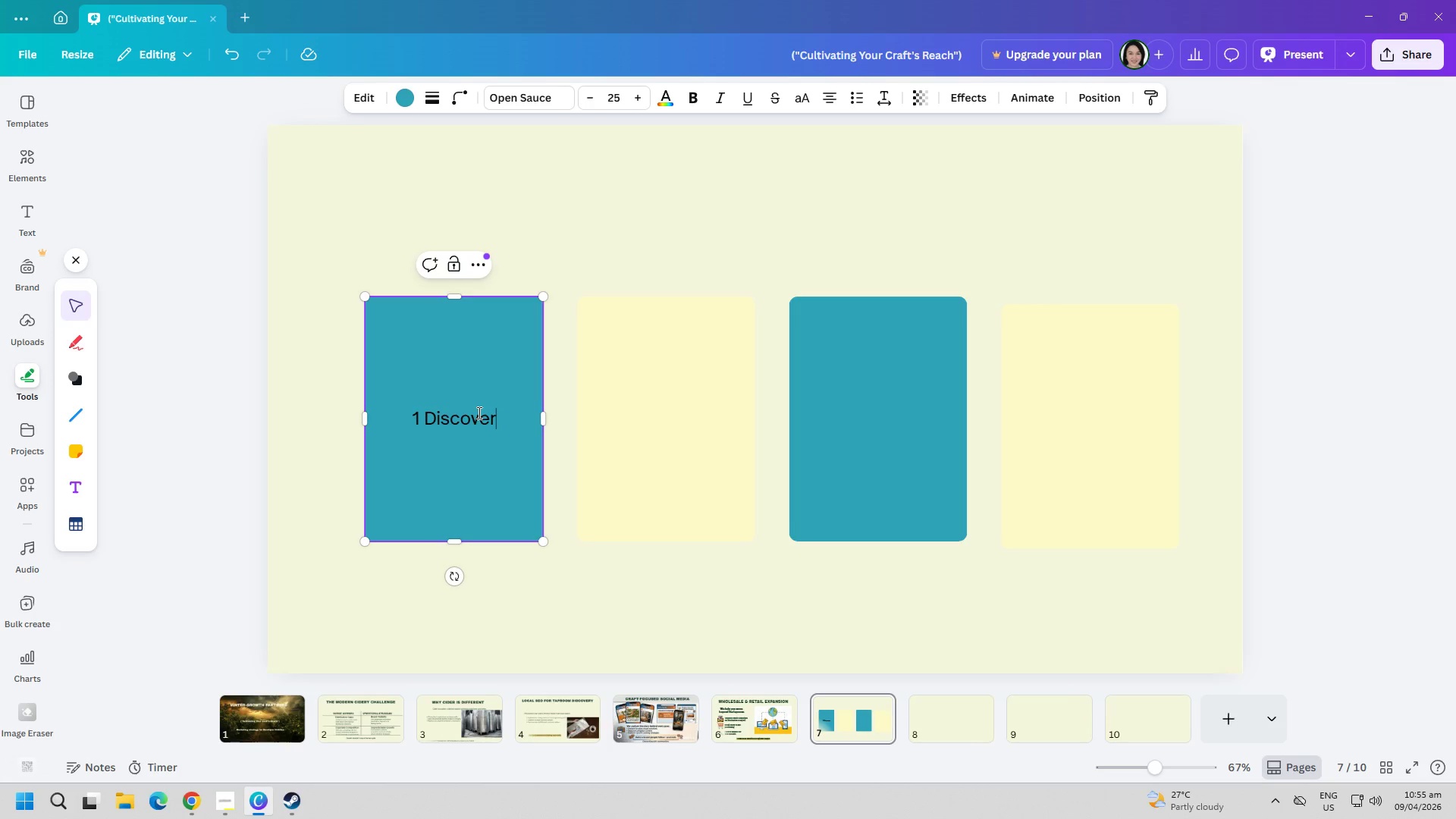 
key(Control+ControlLeft)
 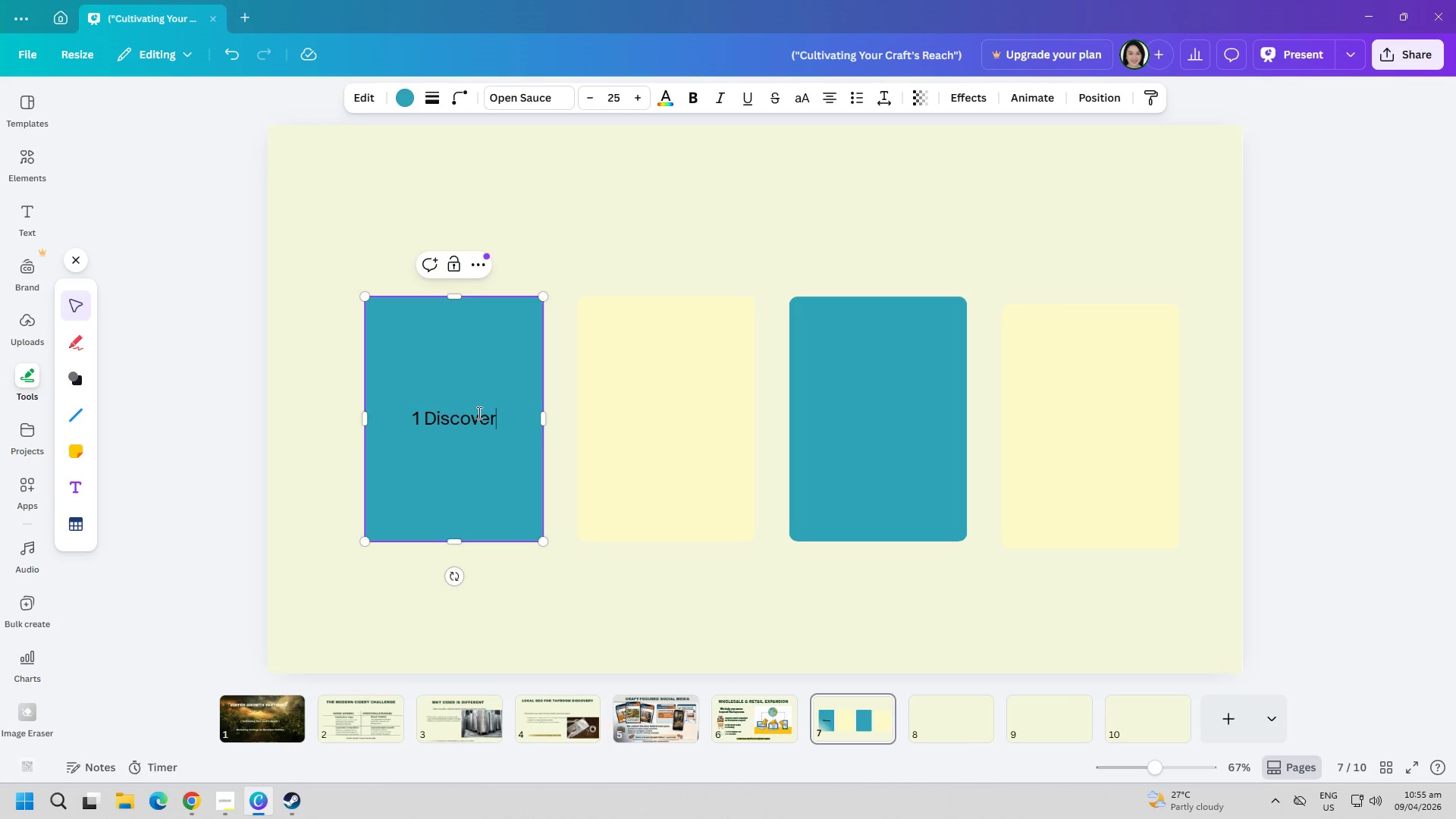 
key(Control+A)
 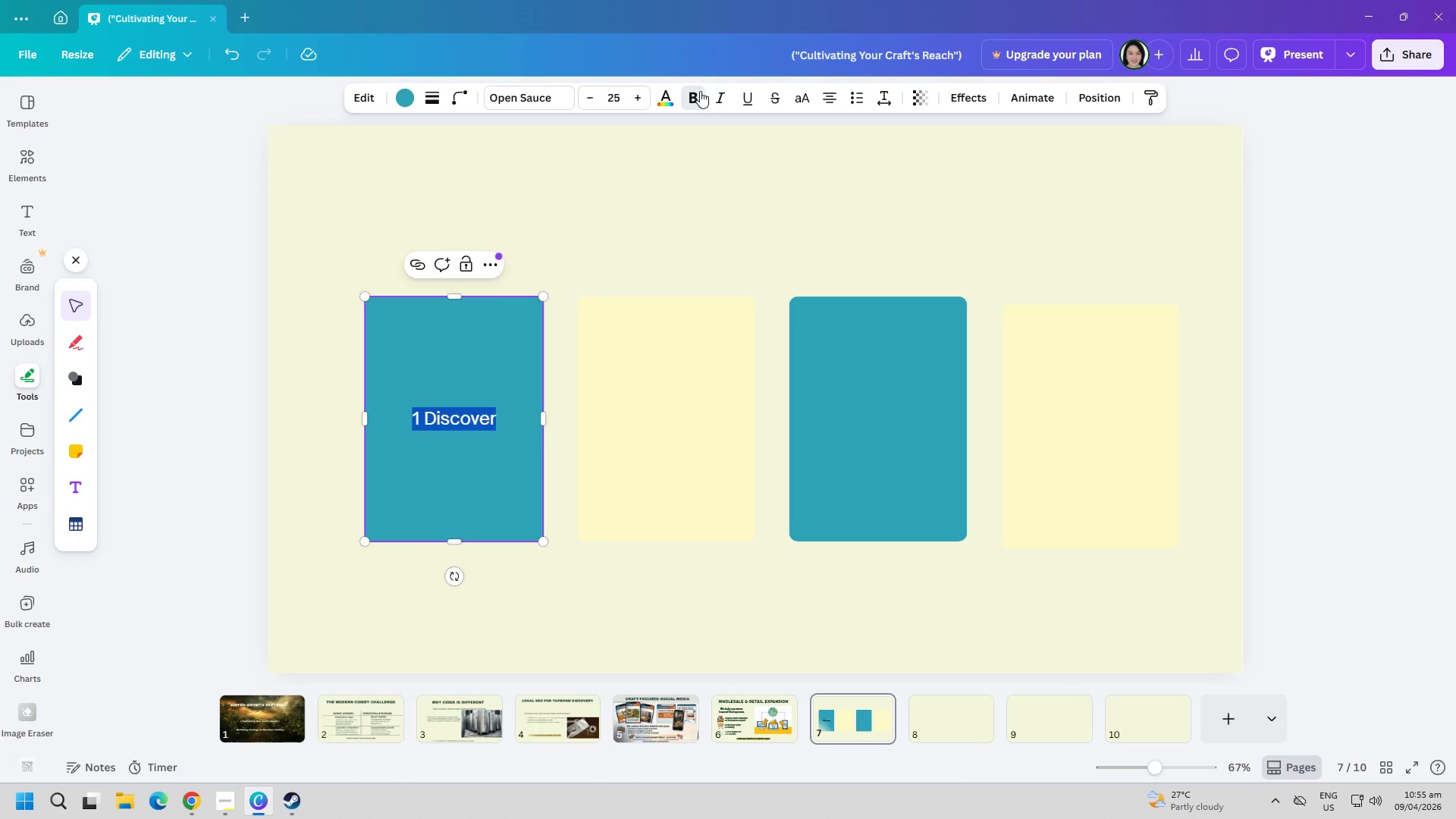 
left_click([507, 410])
 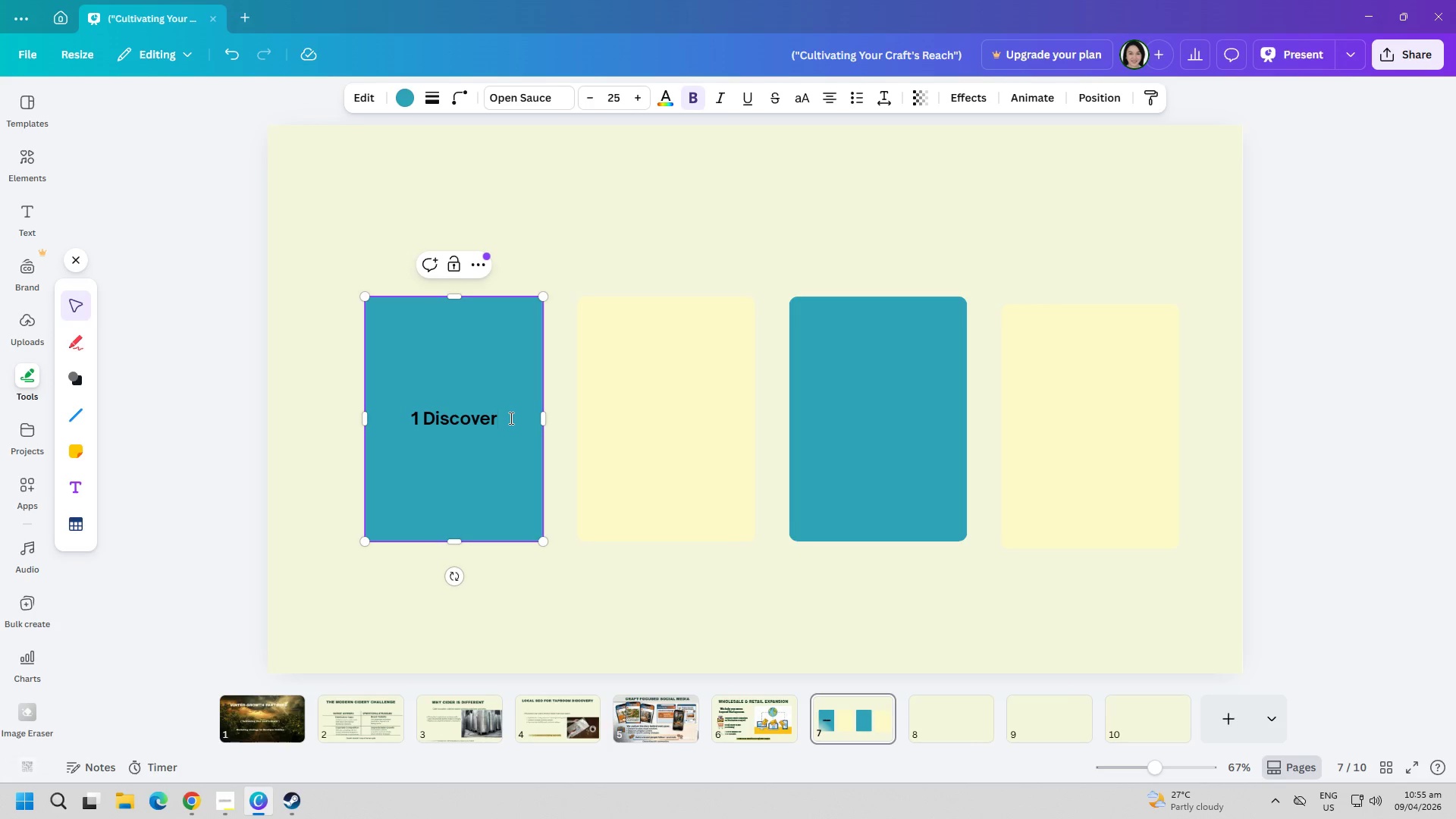 
key(Enter)
 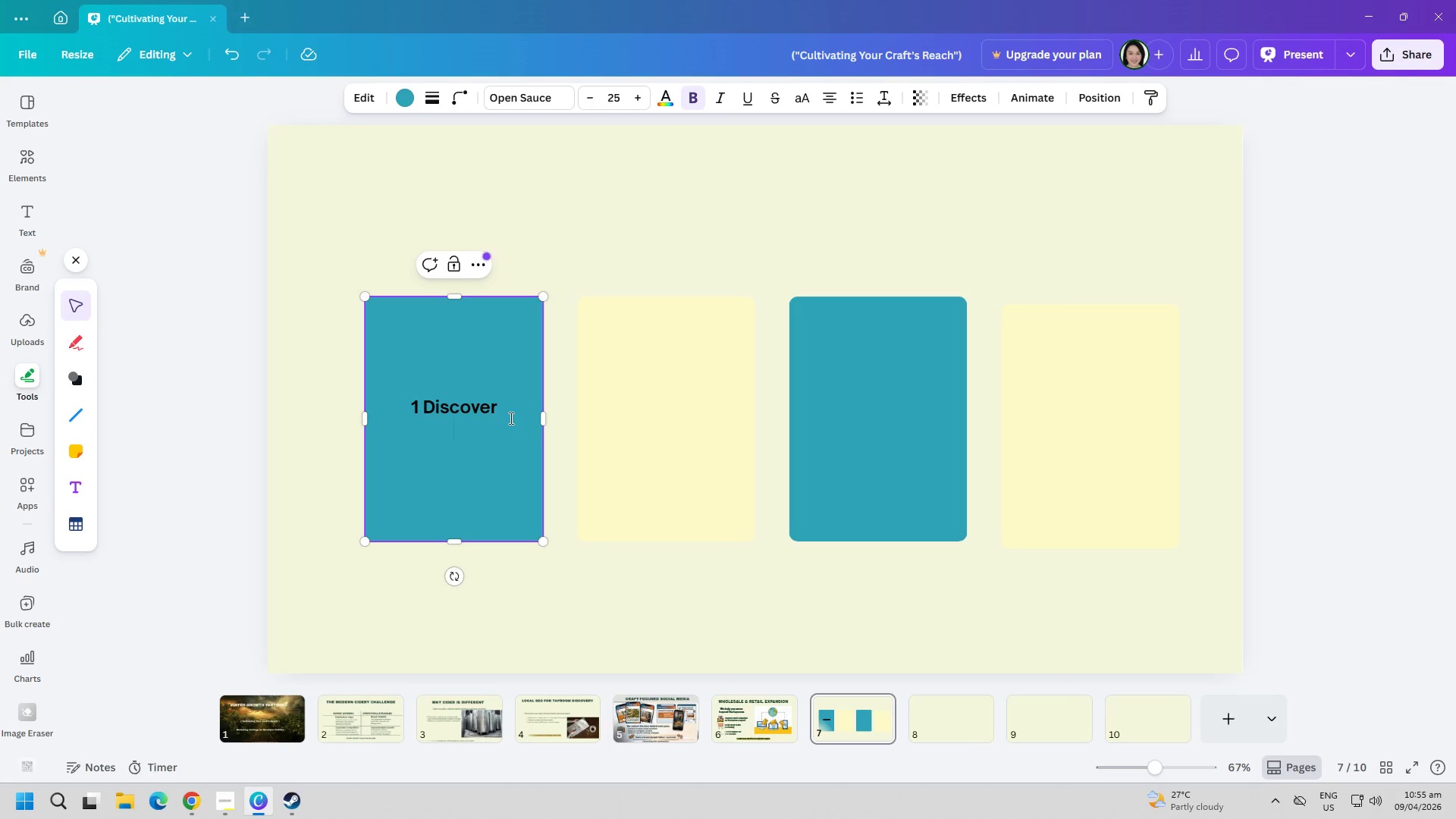 
type(Audit your)
 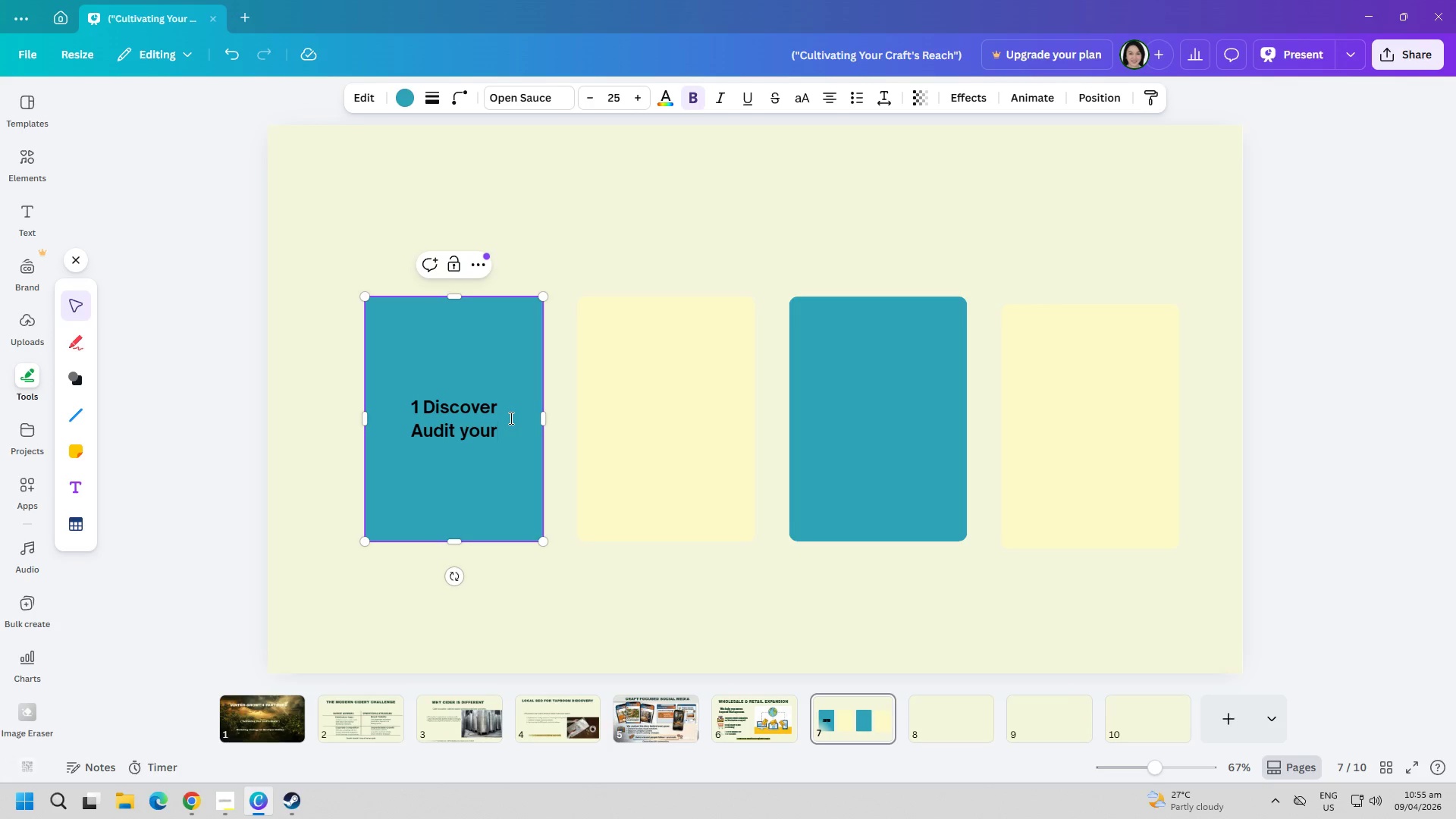 
key(Enter)
 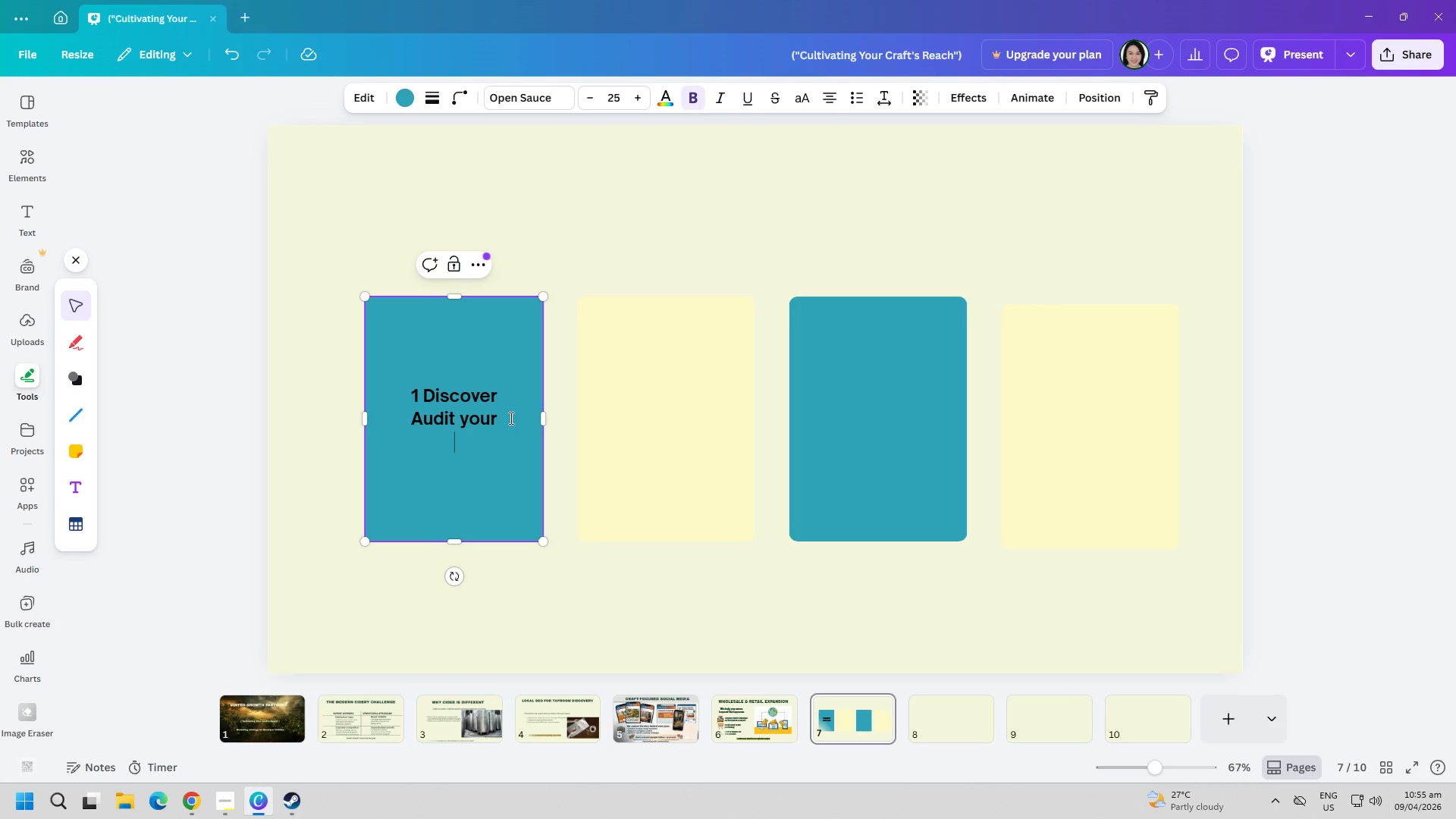 
type(B)
key(Backspace)
type(brand &)
 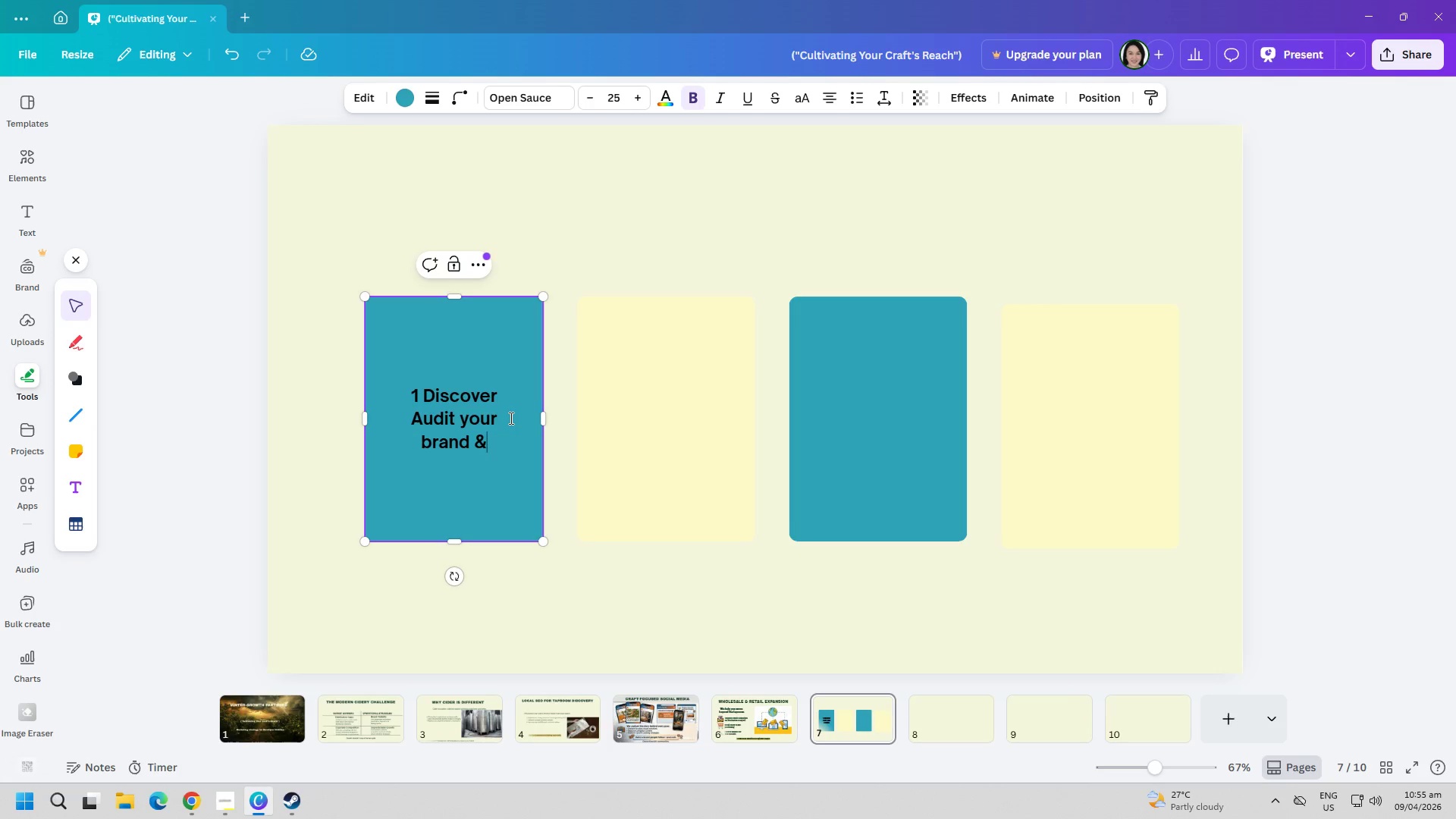 
key(Enter)
 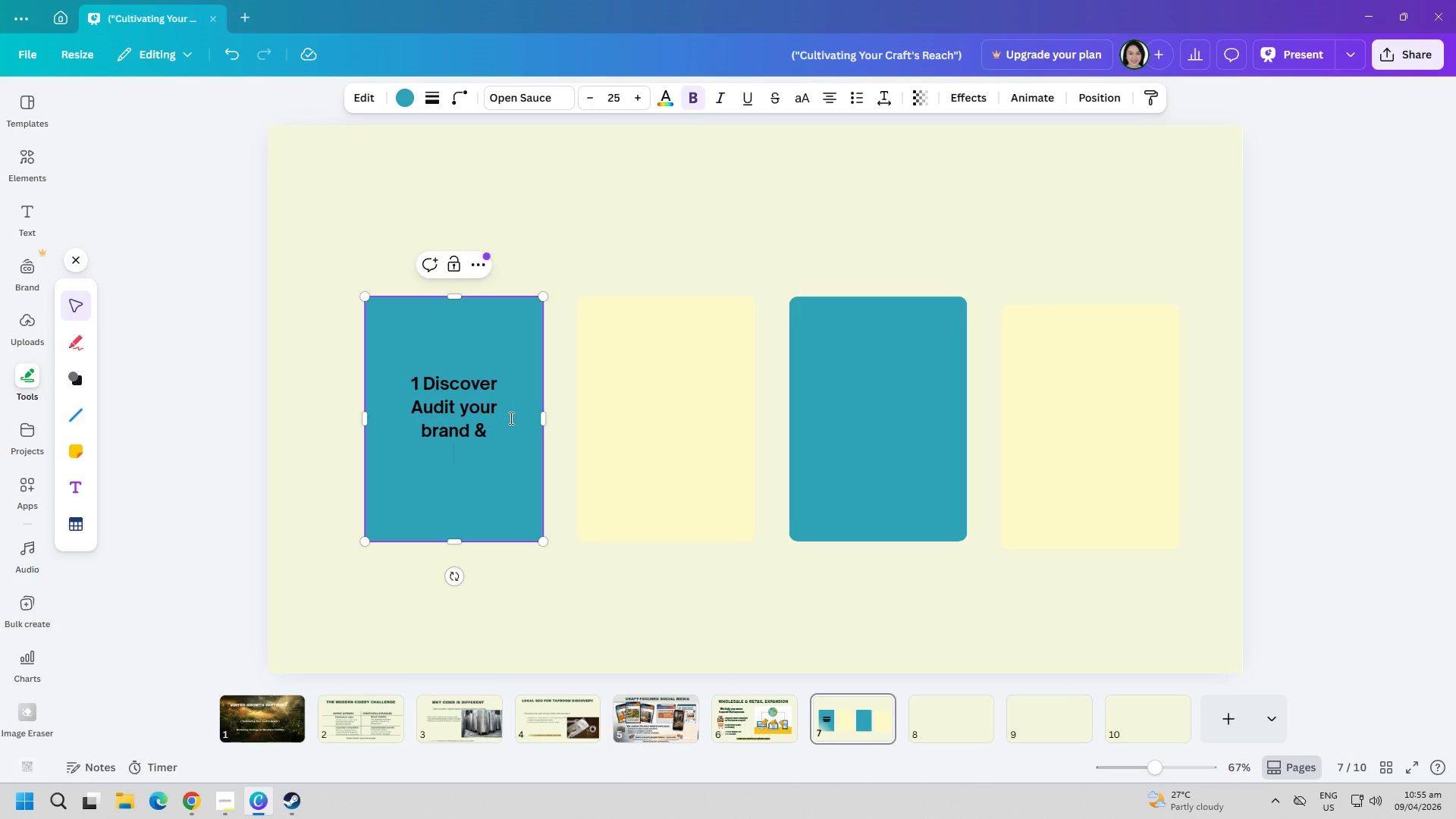 
type(market)
 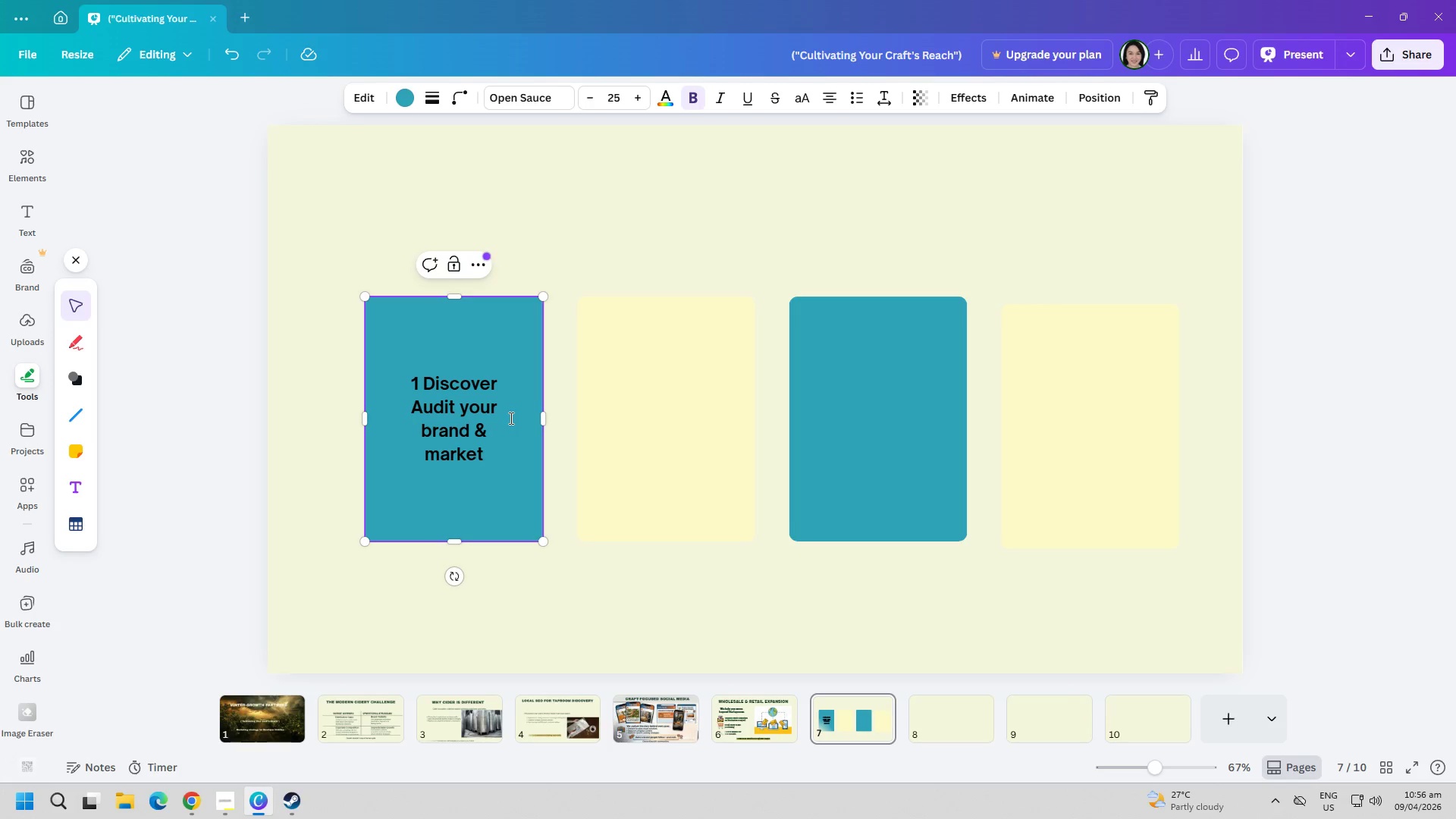 
key(Enter)
 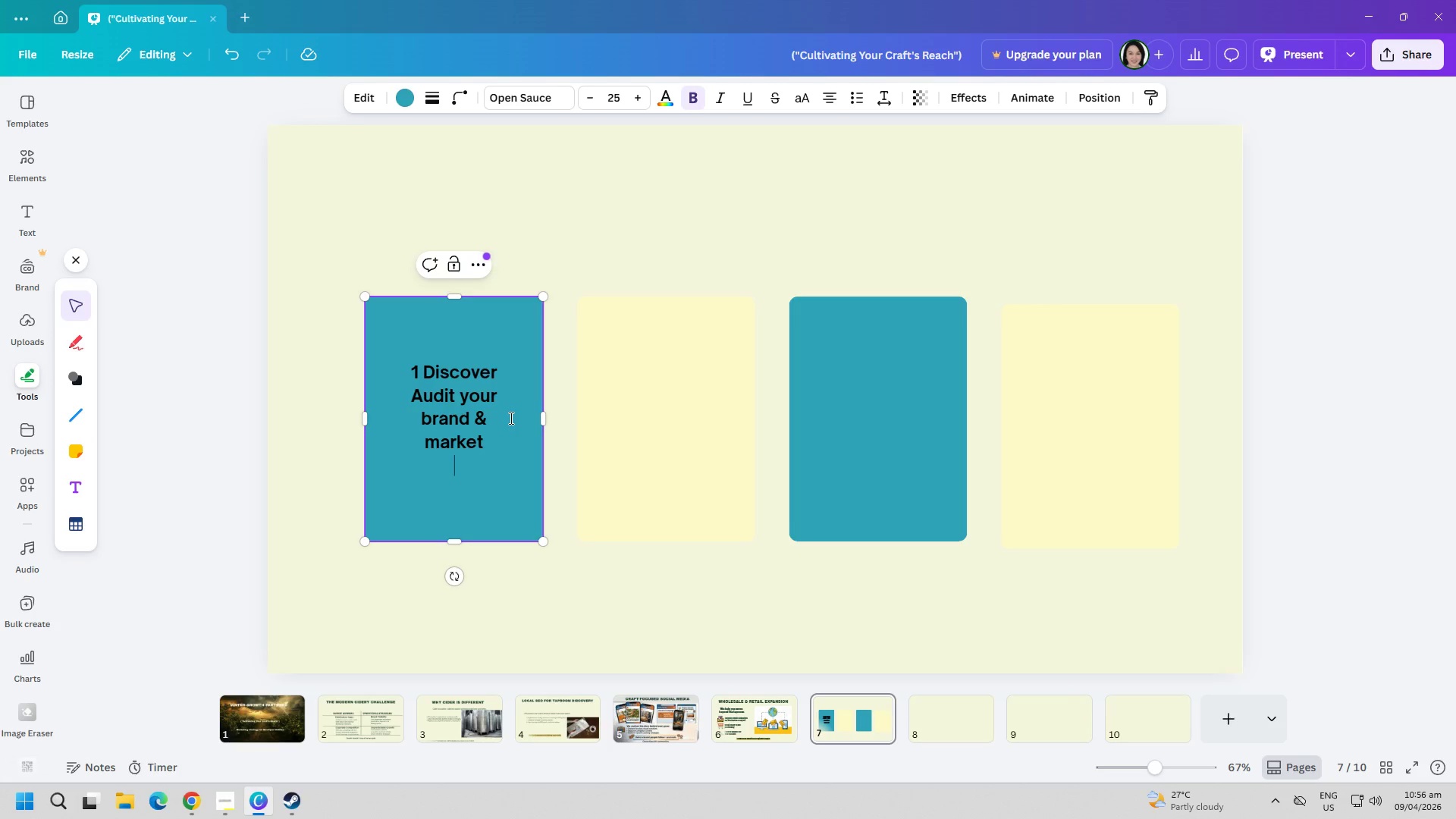 
type(o)
key(Backspace)
type(position)
 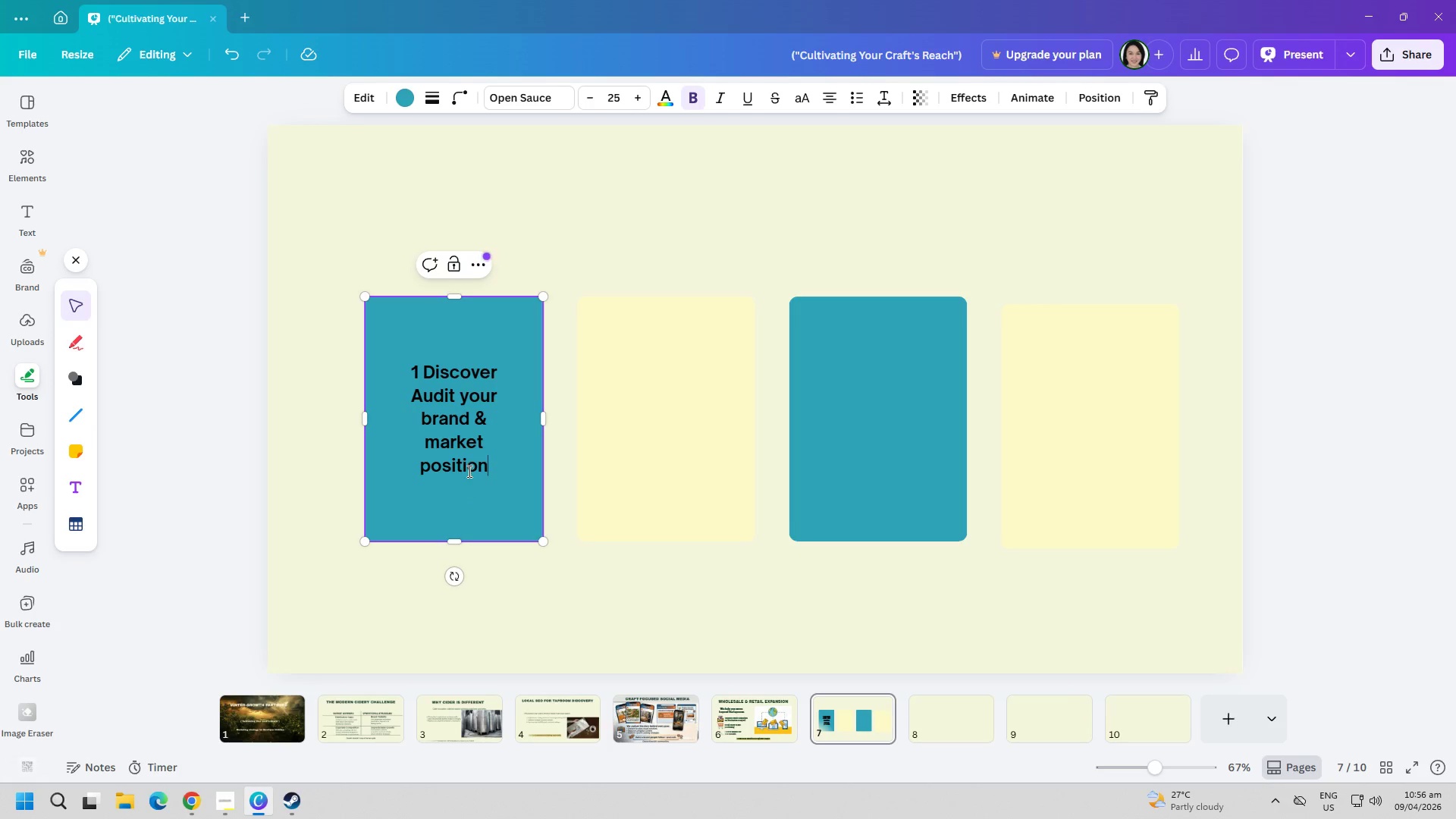 
left_click([468, 469])
 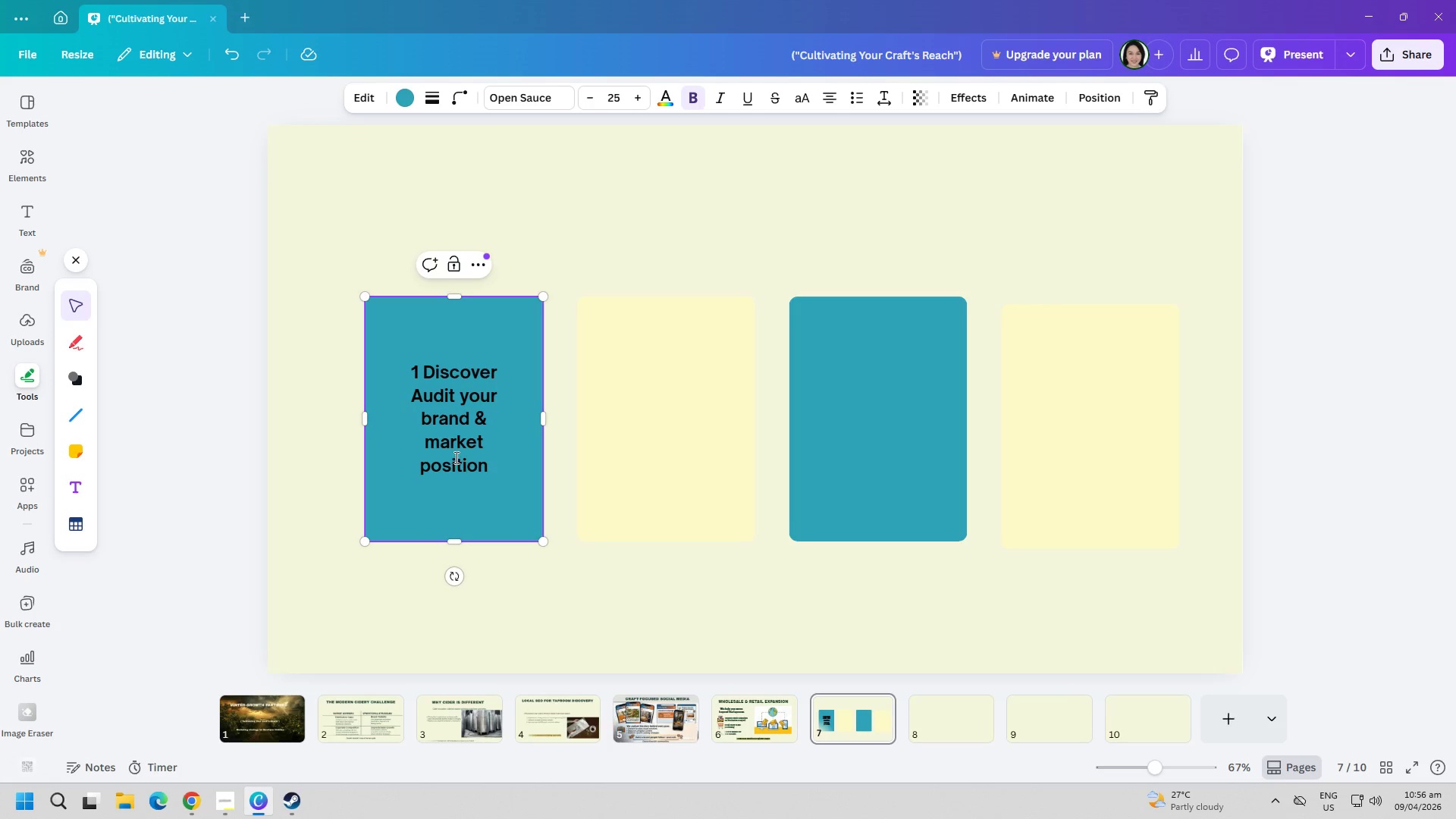 
key(Control+ControlLeft)
 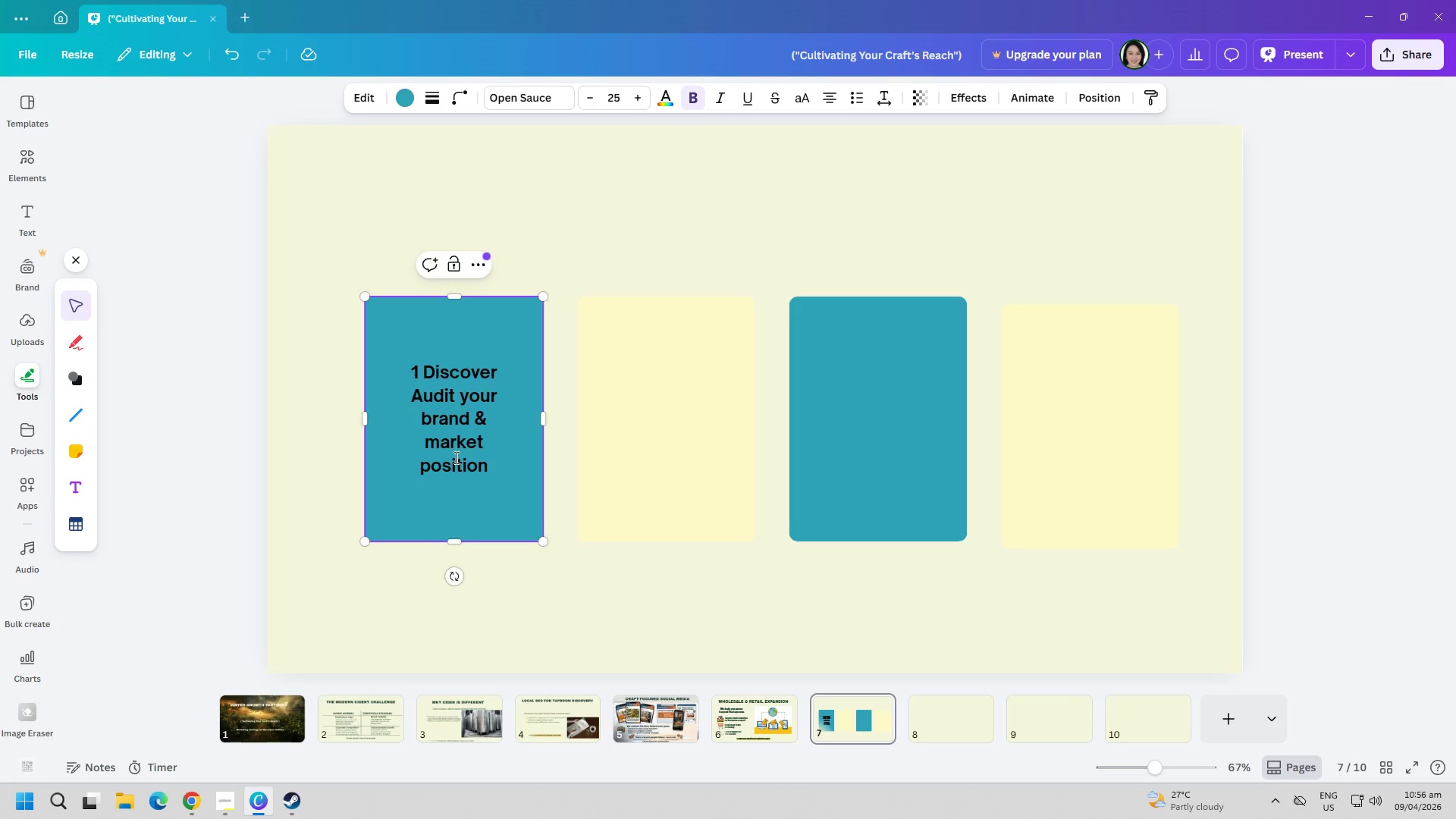 
key(Control+A)
 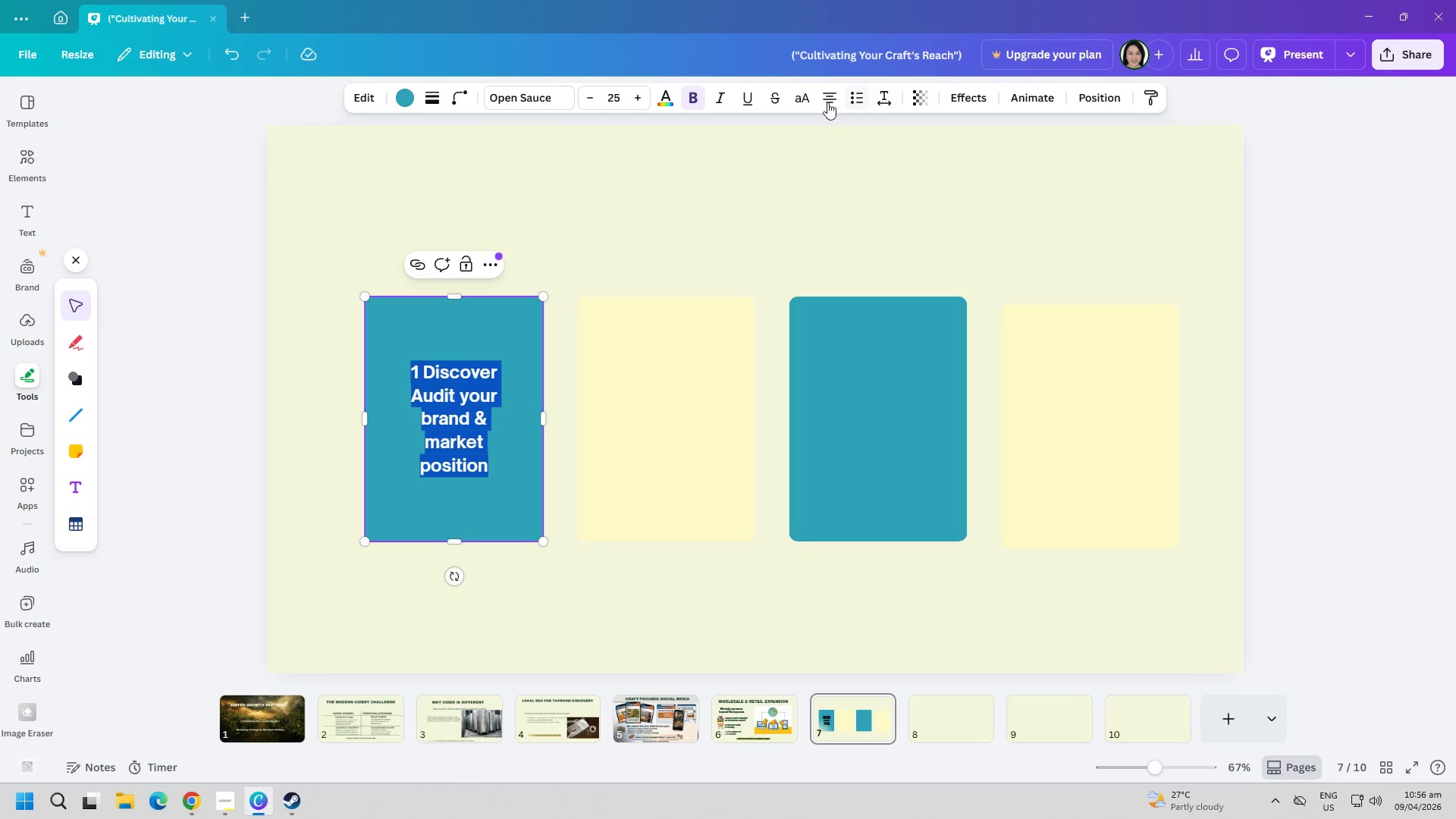 
left_click([829, 96])
 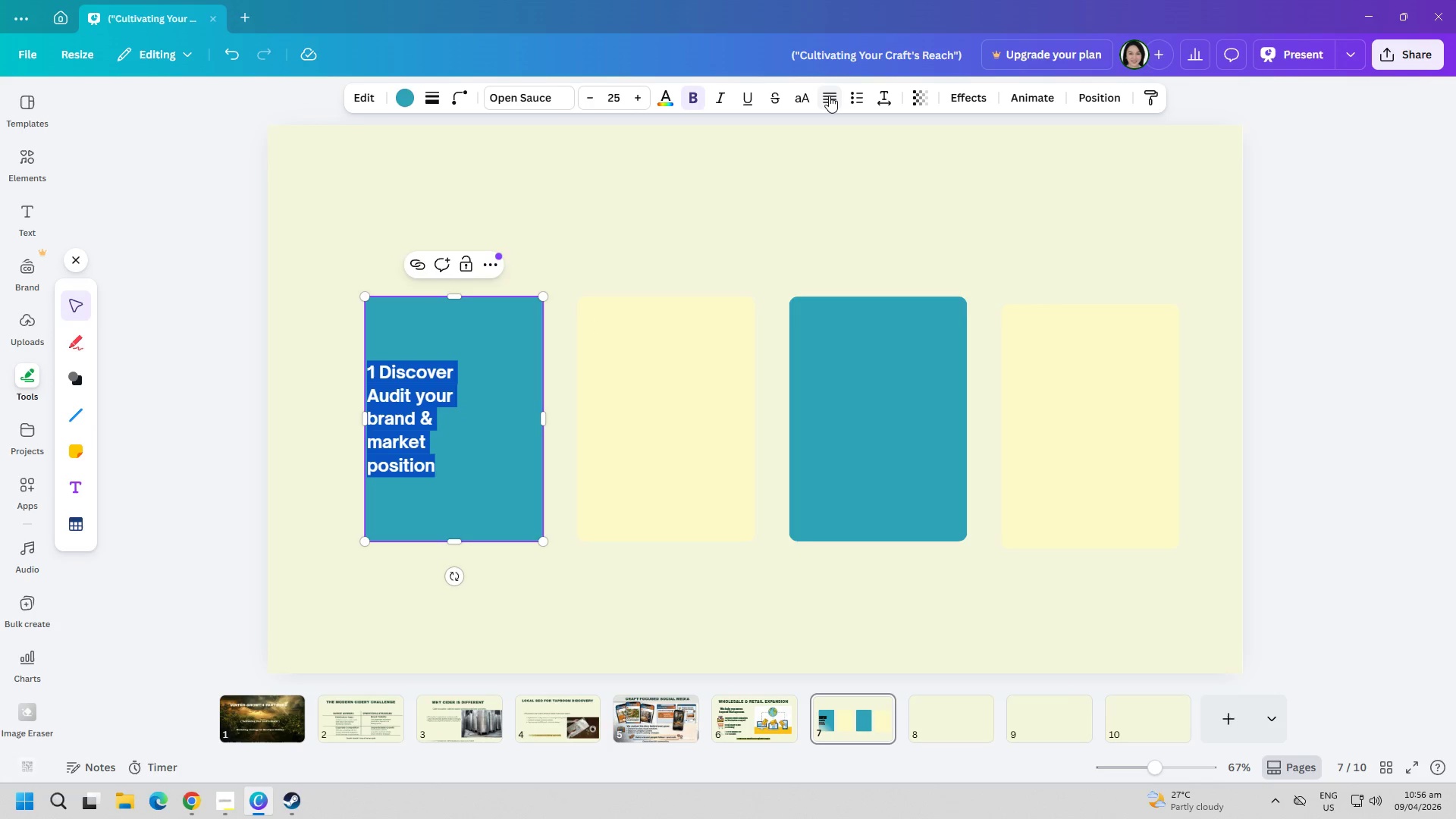 
double_click([829, 96])
 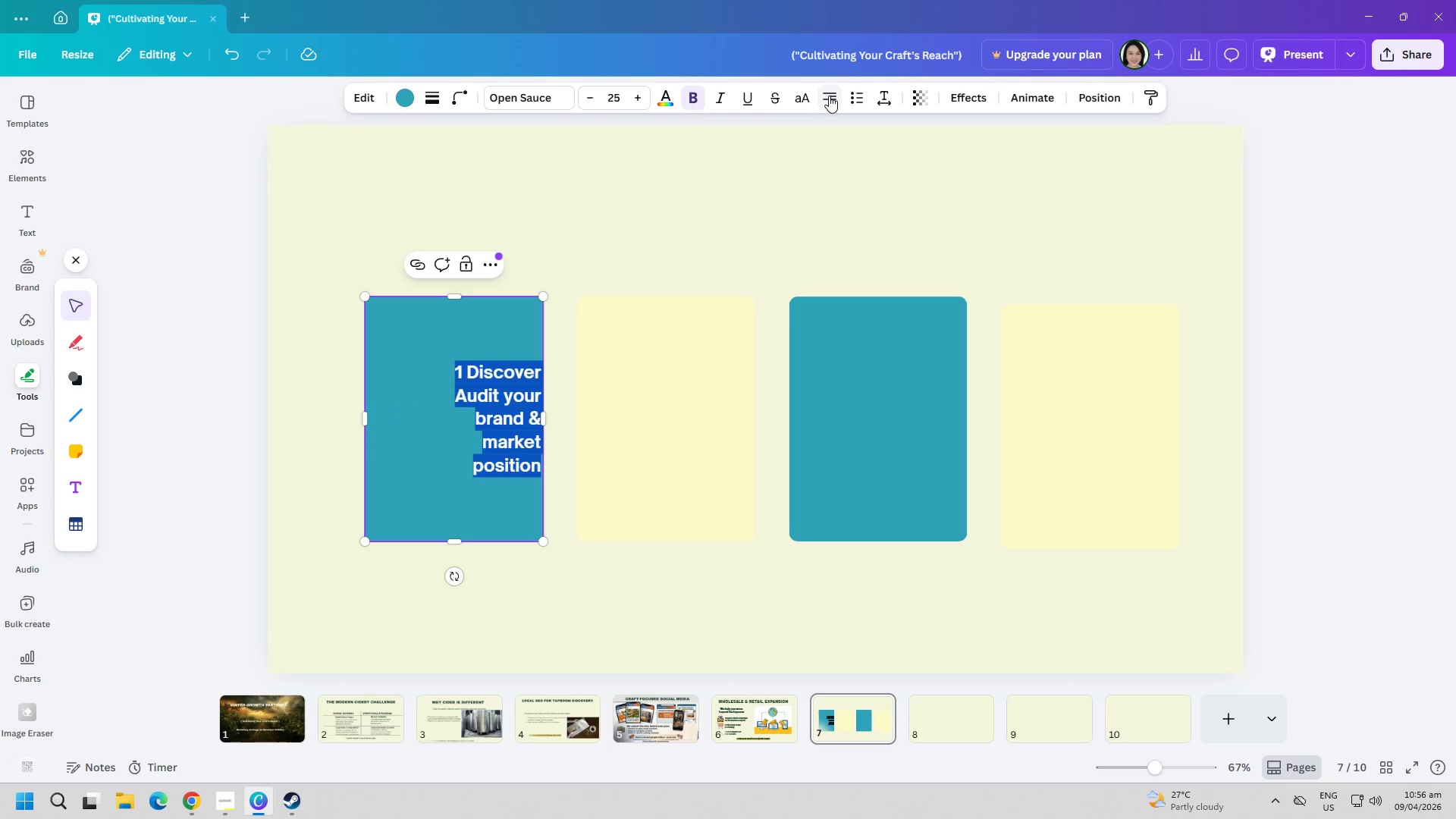 
left_click([829, 96])
 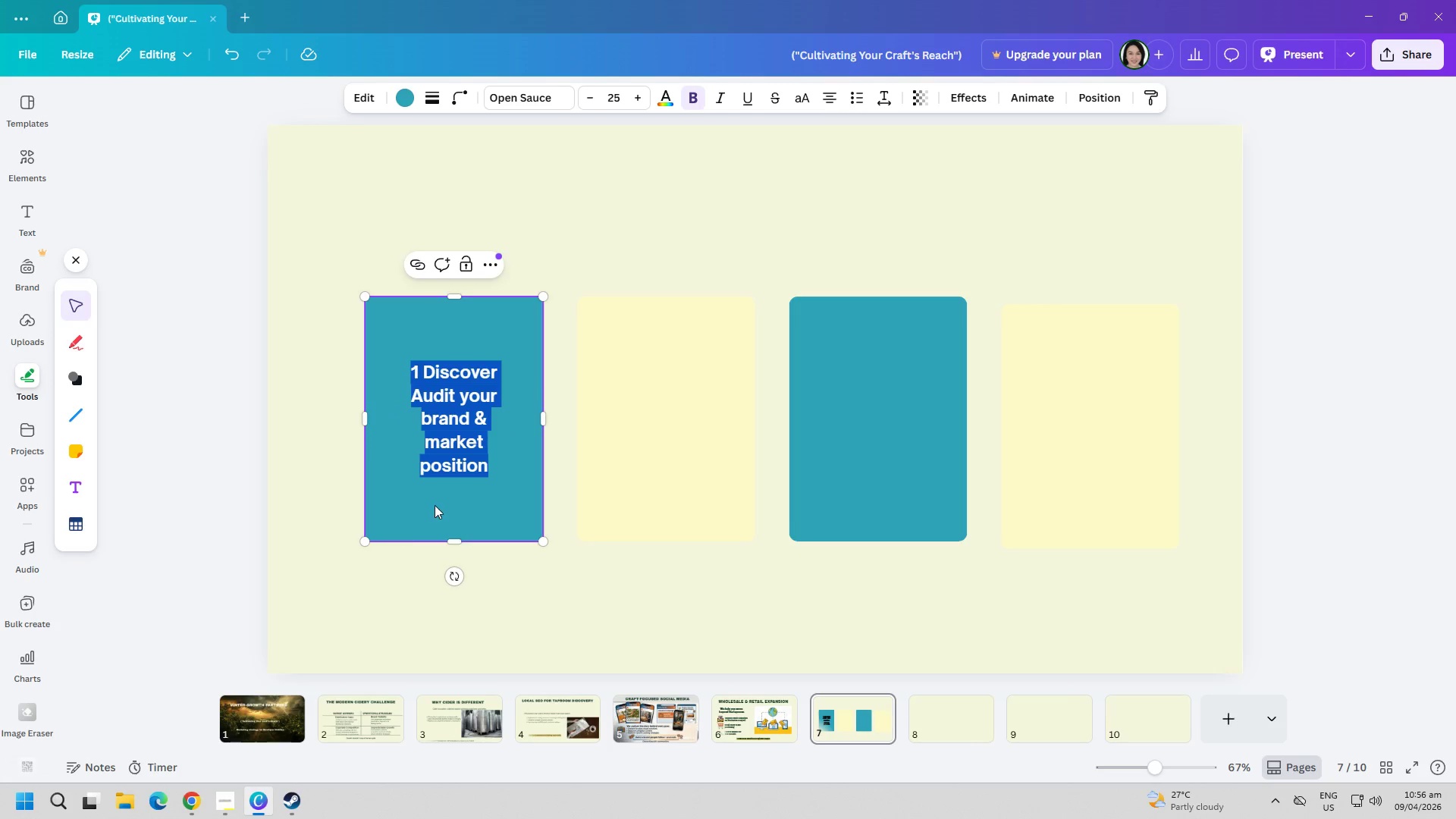 
double_click([440, 505])
 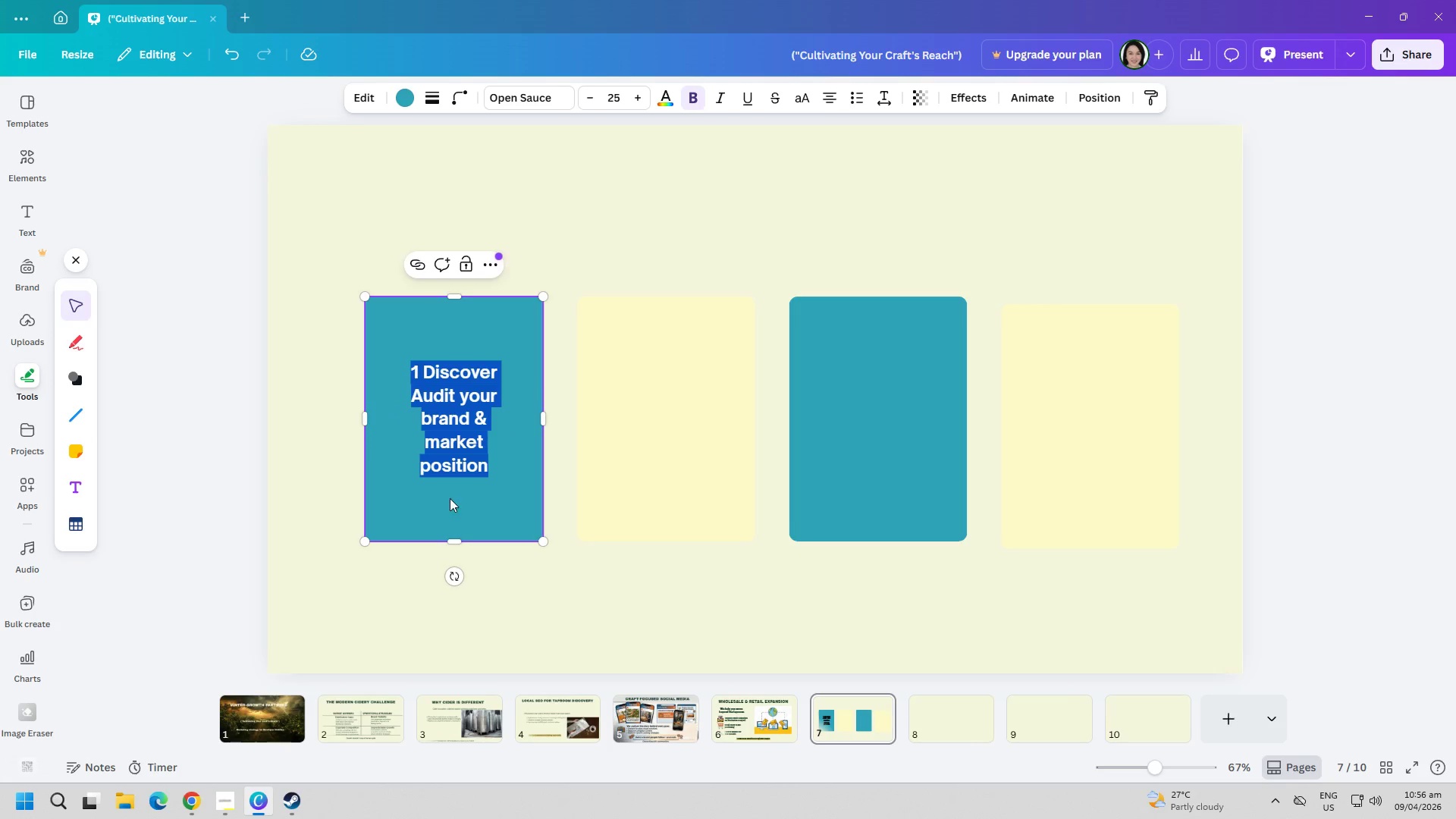 
triple_click([452, 483])
 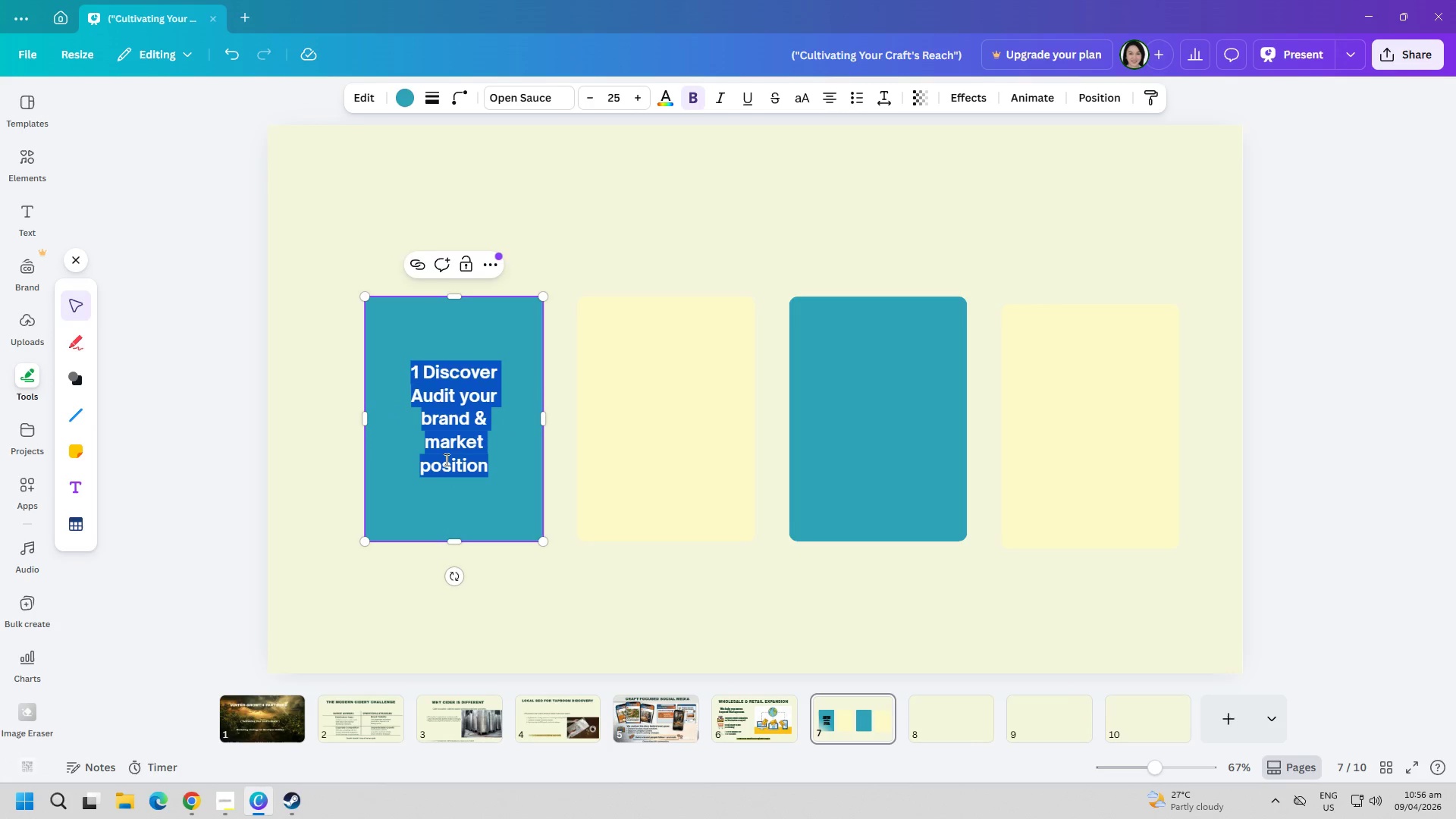 
triple_click([453, 419])
 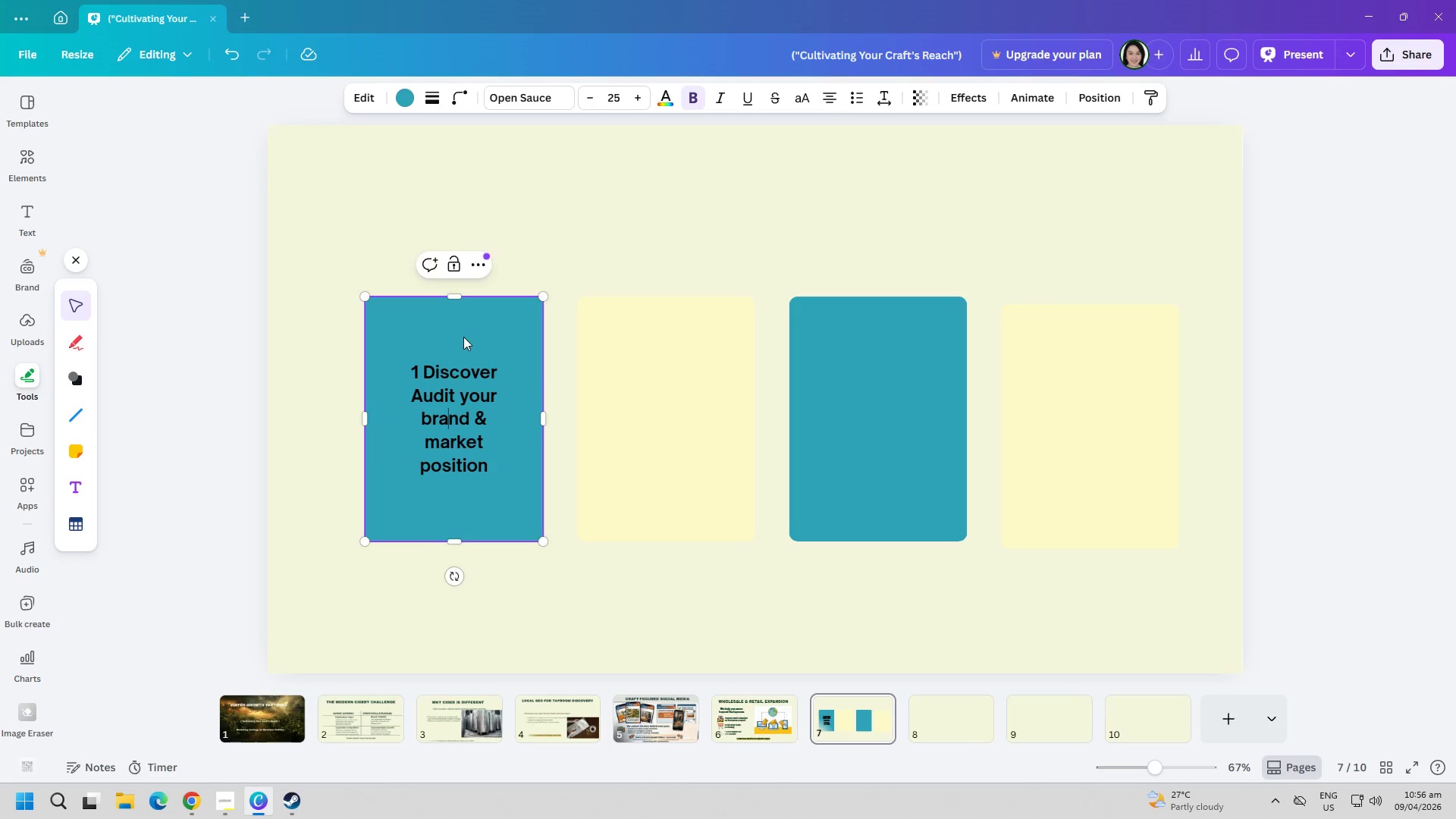 
triple_click([463, 337])
 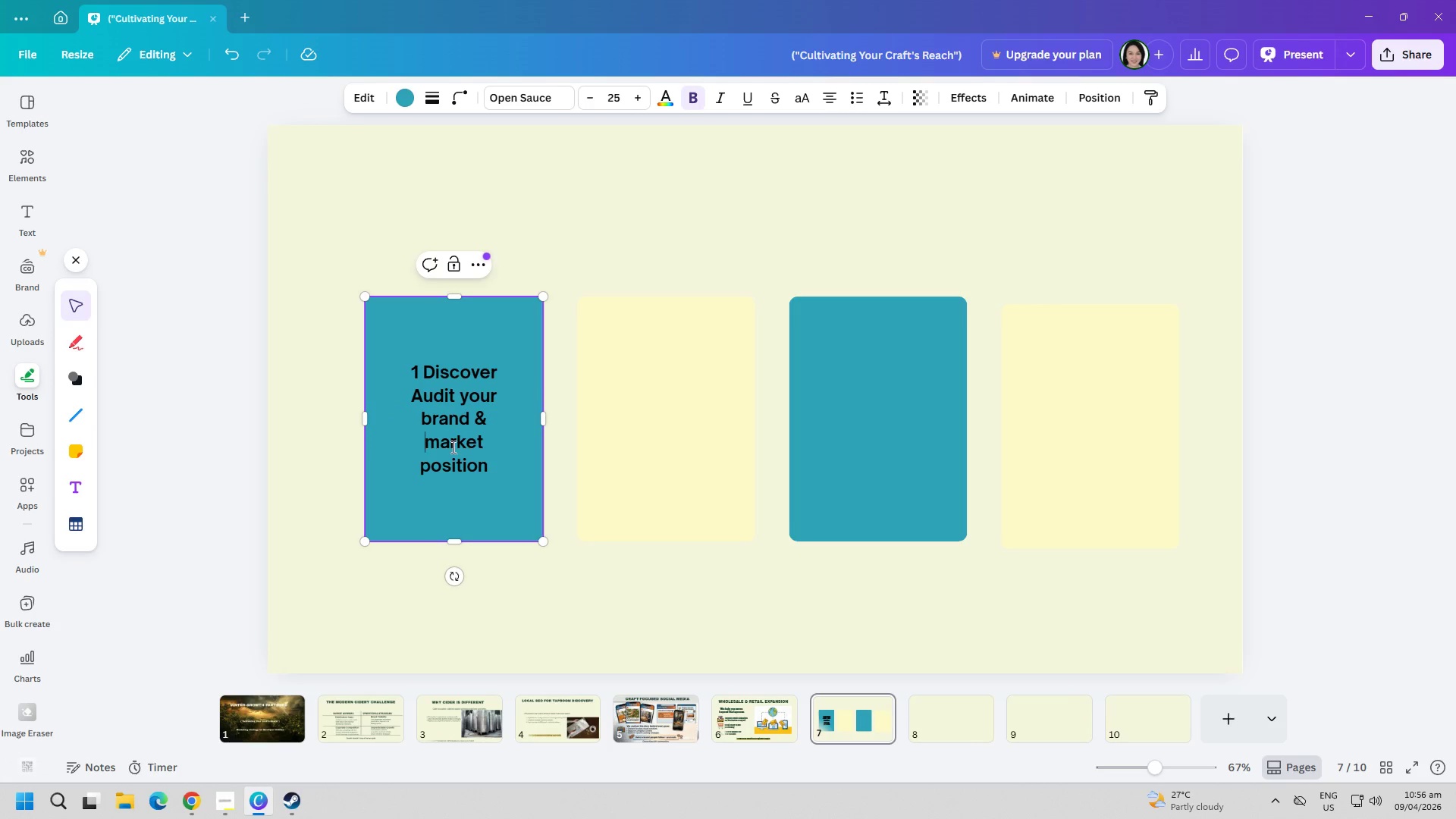 
key(Backspace)
 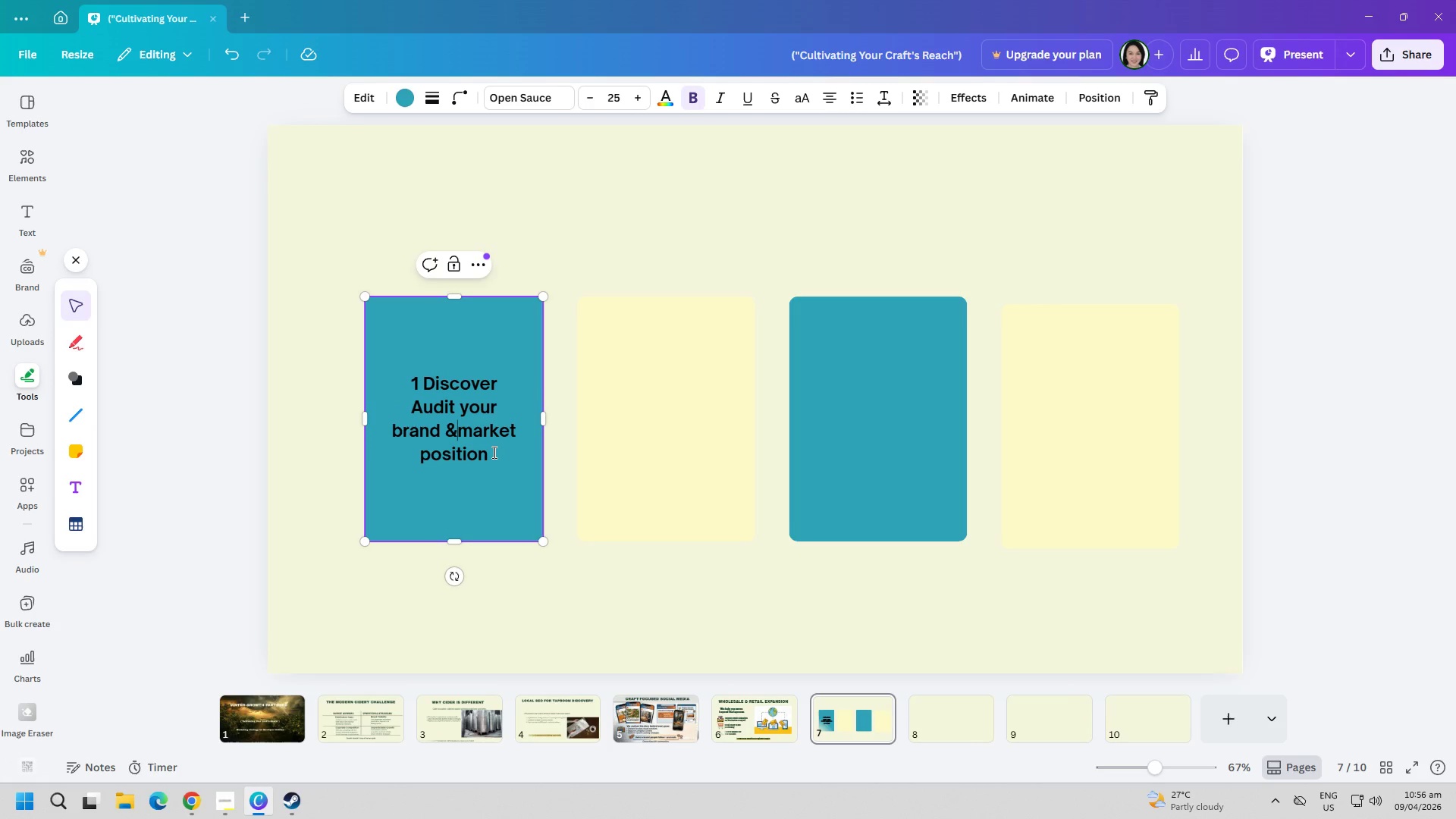 
key(Enter)
 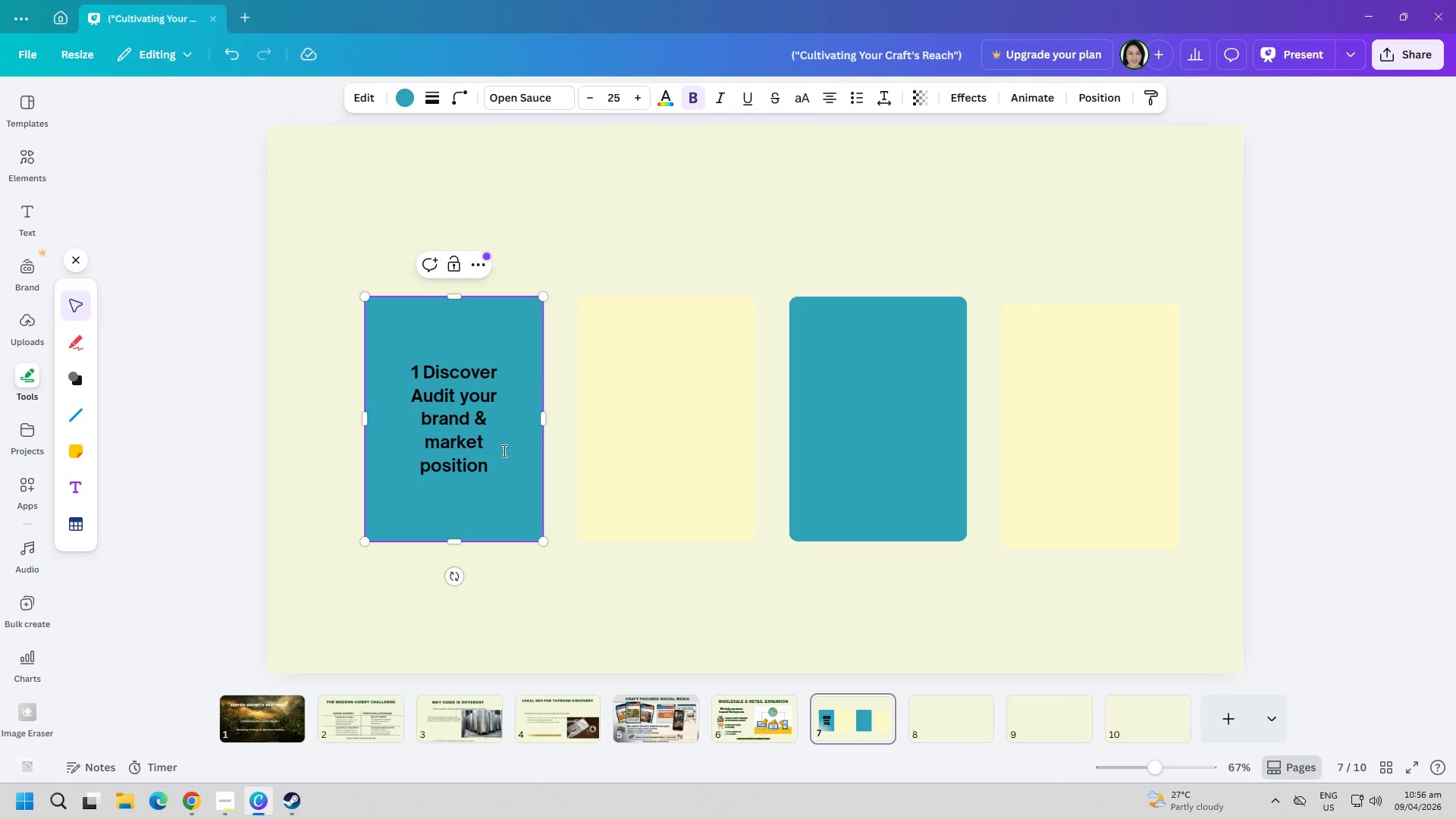 
left_click([478, 515])
 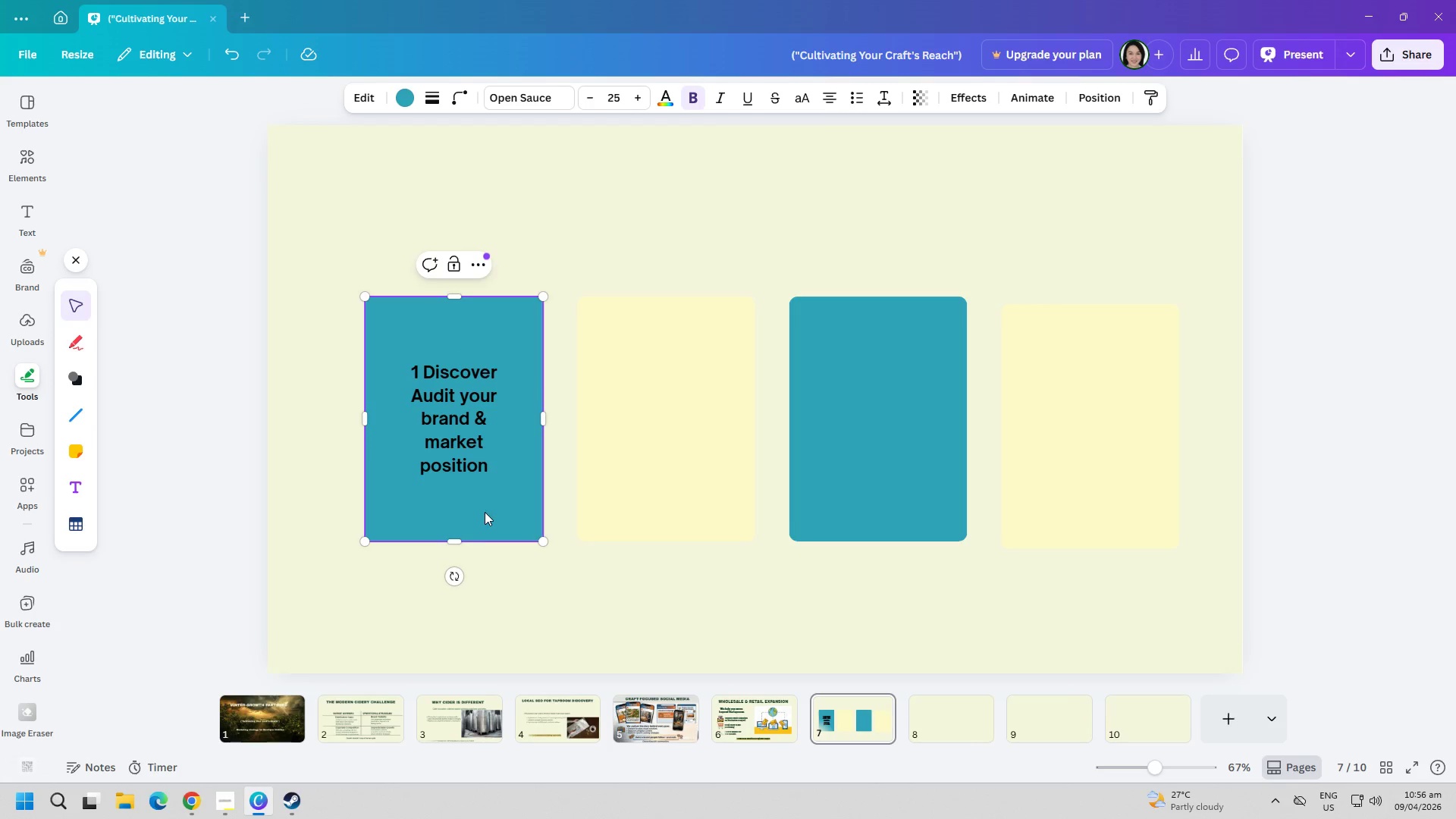 
left_click([629, 628])
 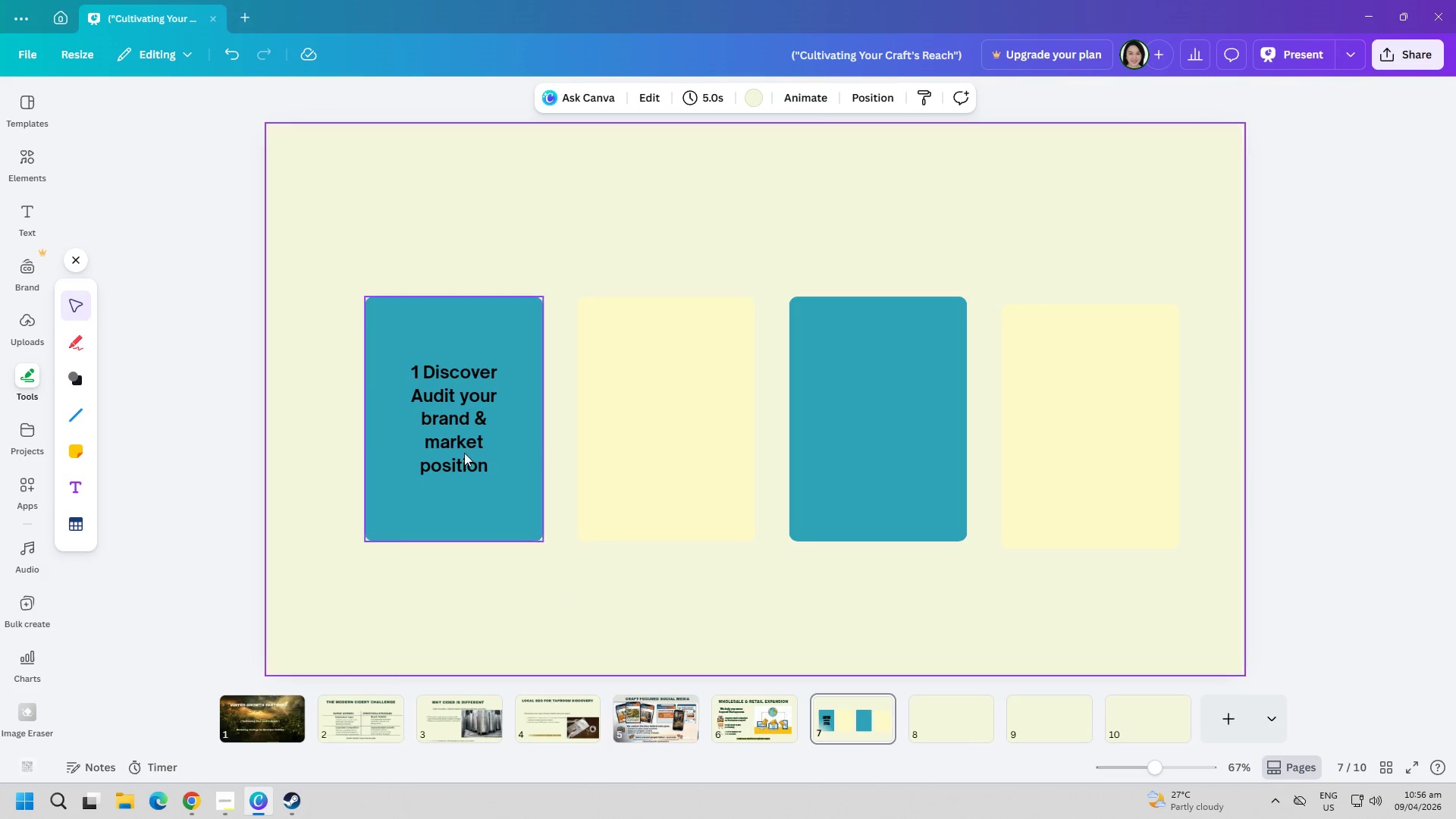 
left_click_drag(start_coordinate=[454, 435], to_coordinate=[450, 435])
 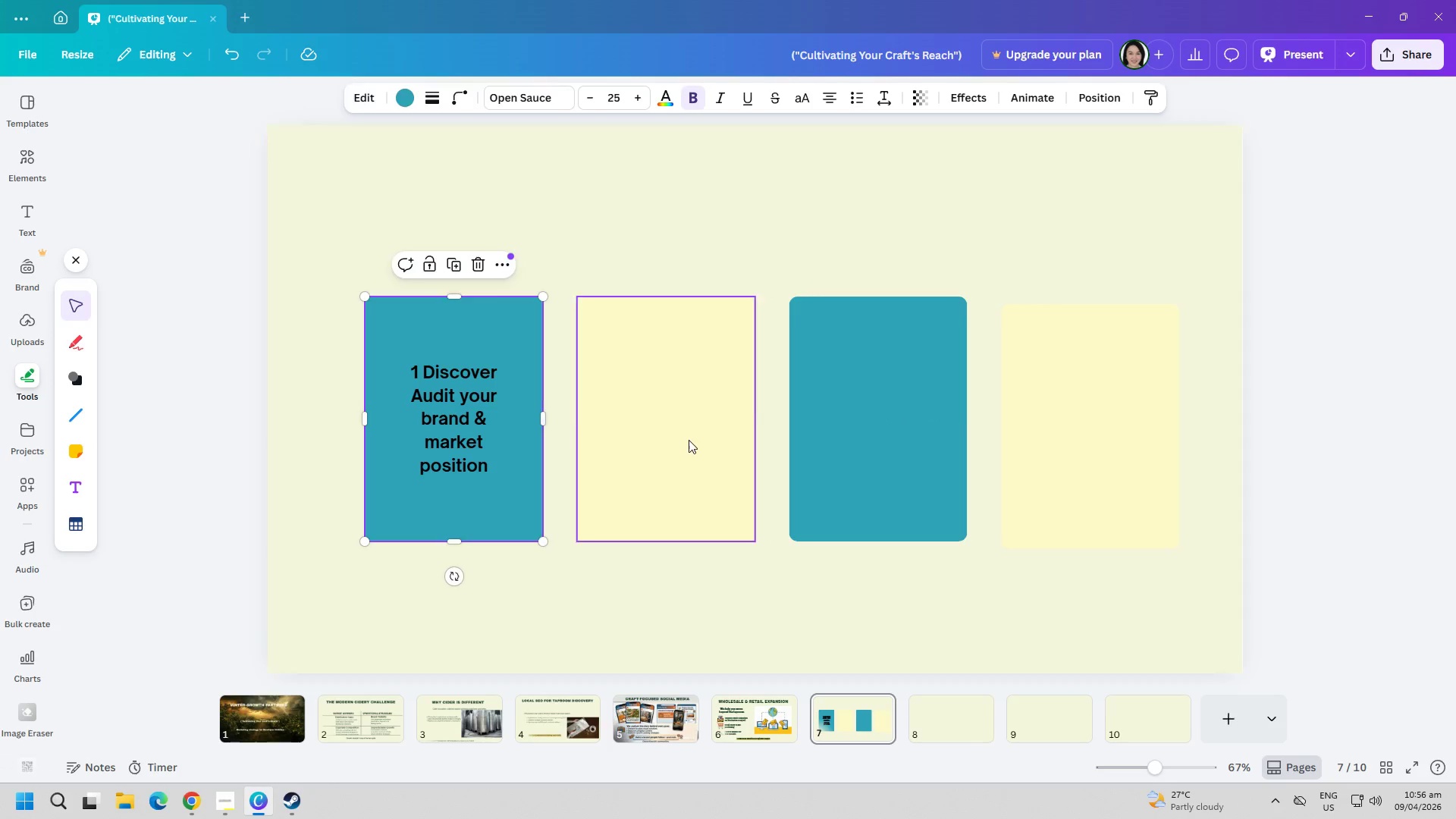 
left_click([689, 440])
 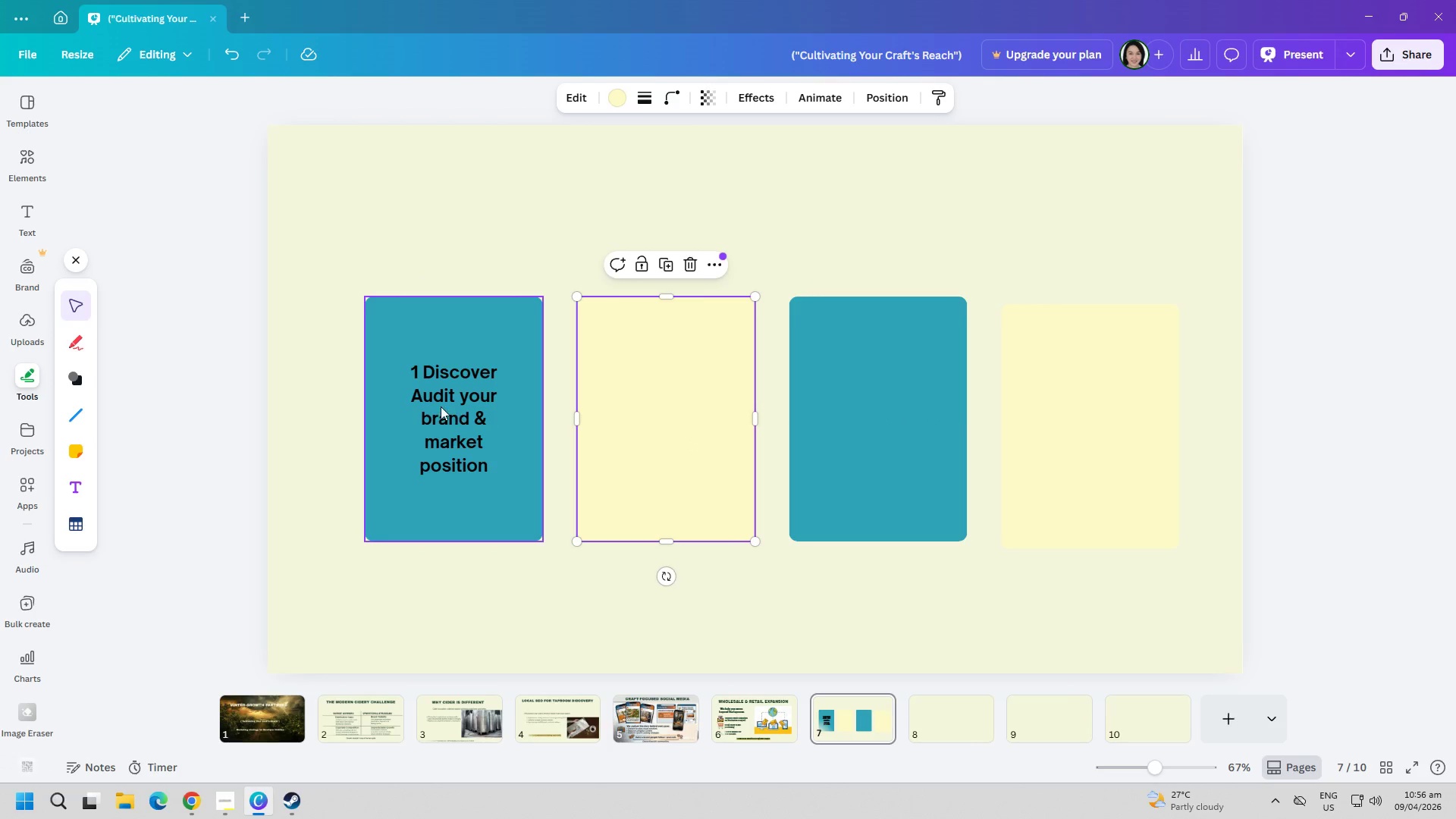 
double_click([433, 371])
 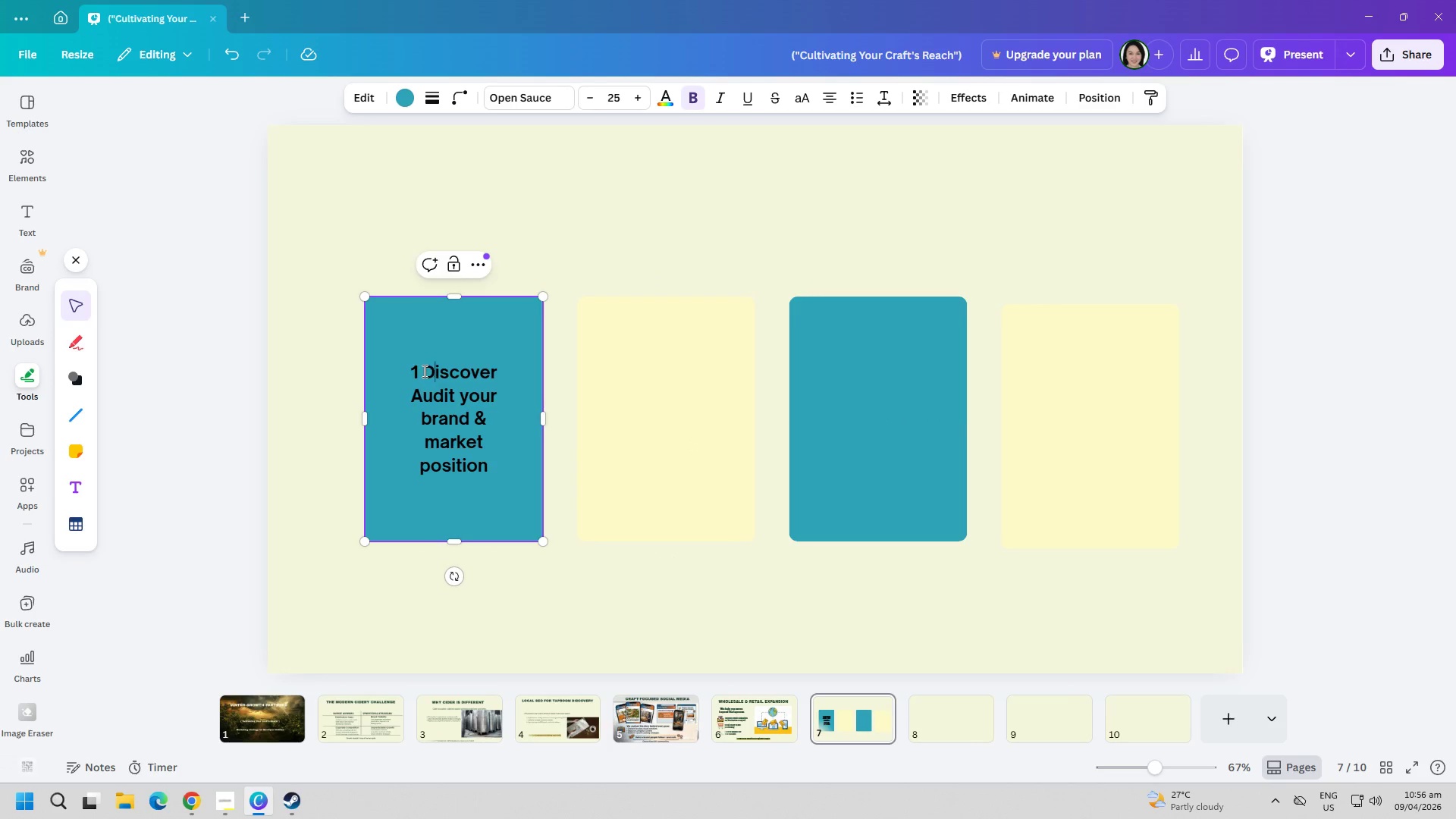 
triple_click([423, 371])
 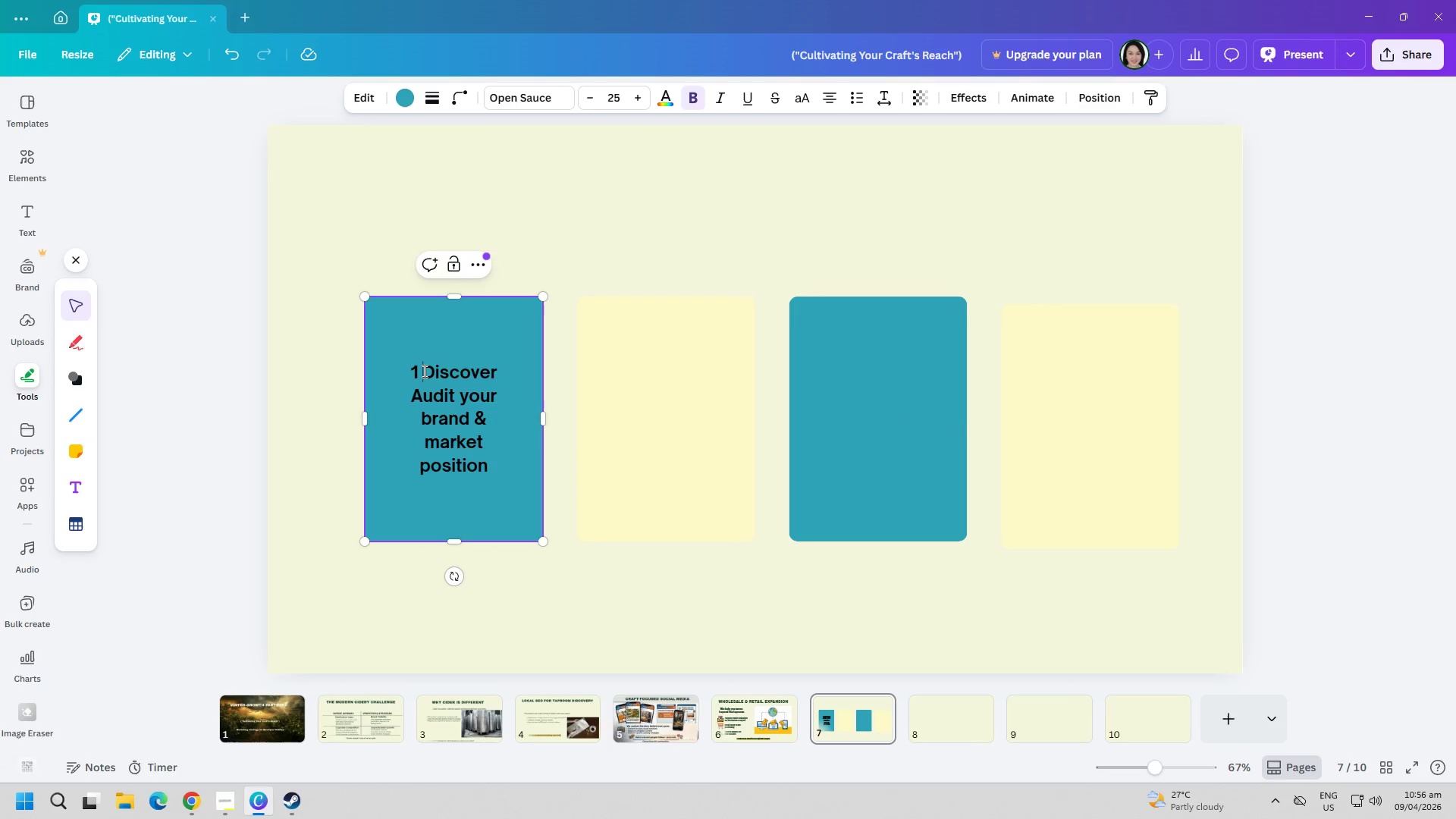 
left_click_drag(start_coordinate=[423, 371], to_coordinate=[469, 372])
 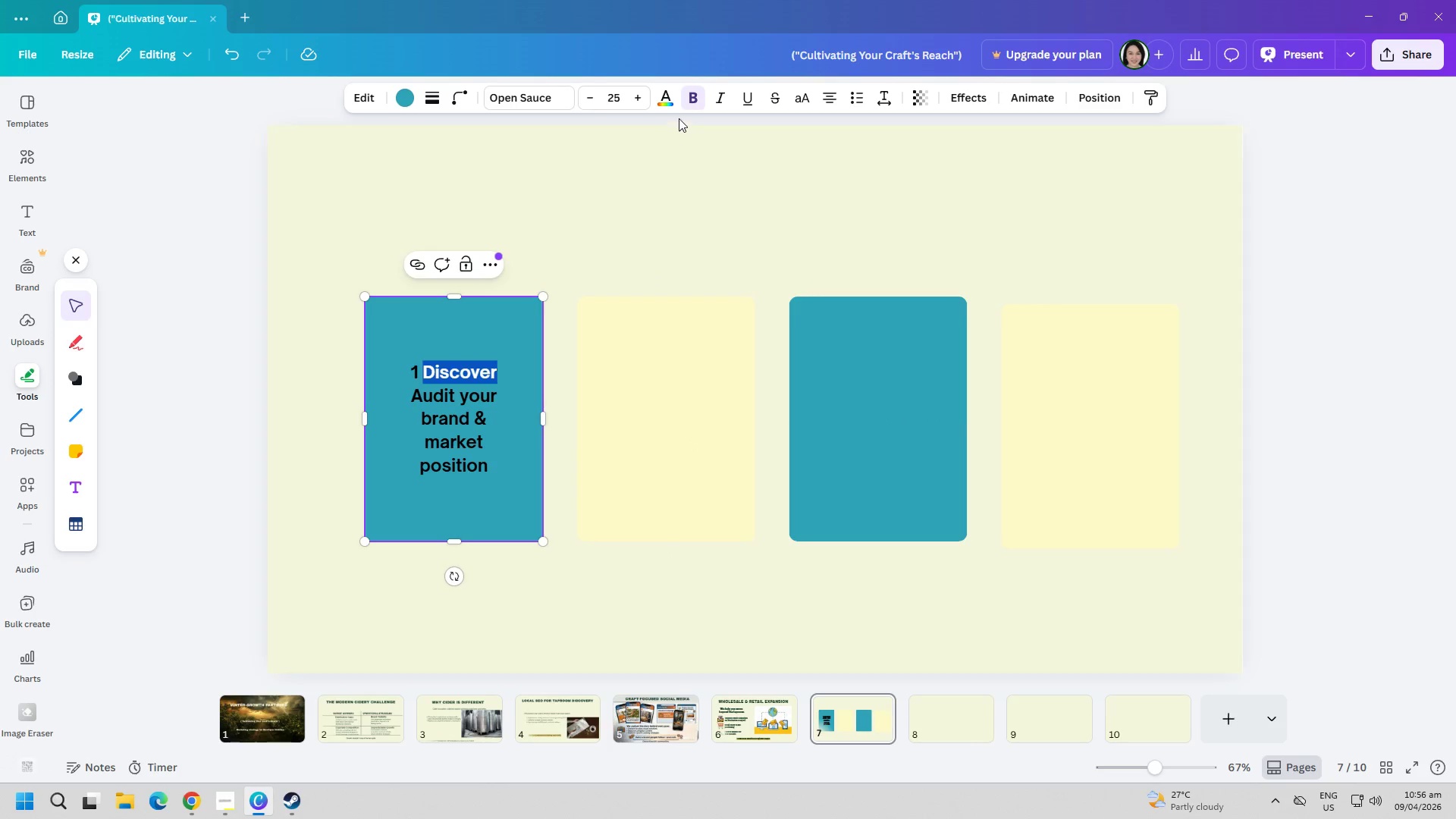 
left_click([692, 99])
 